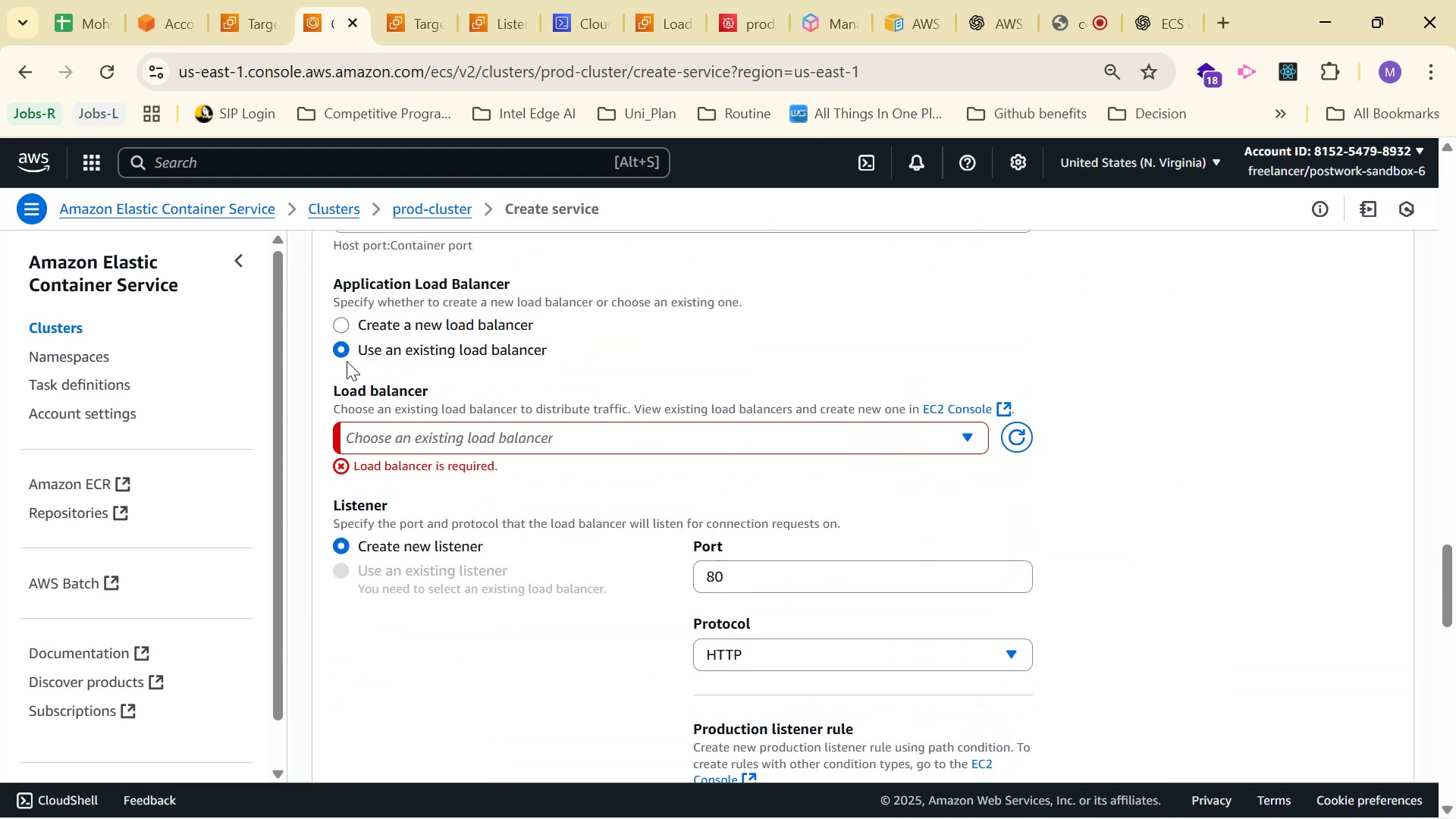 
left_click([528, 440])
 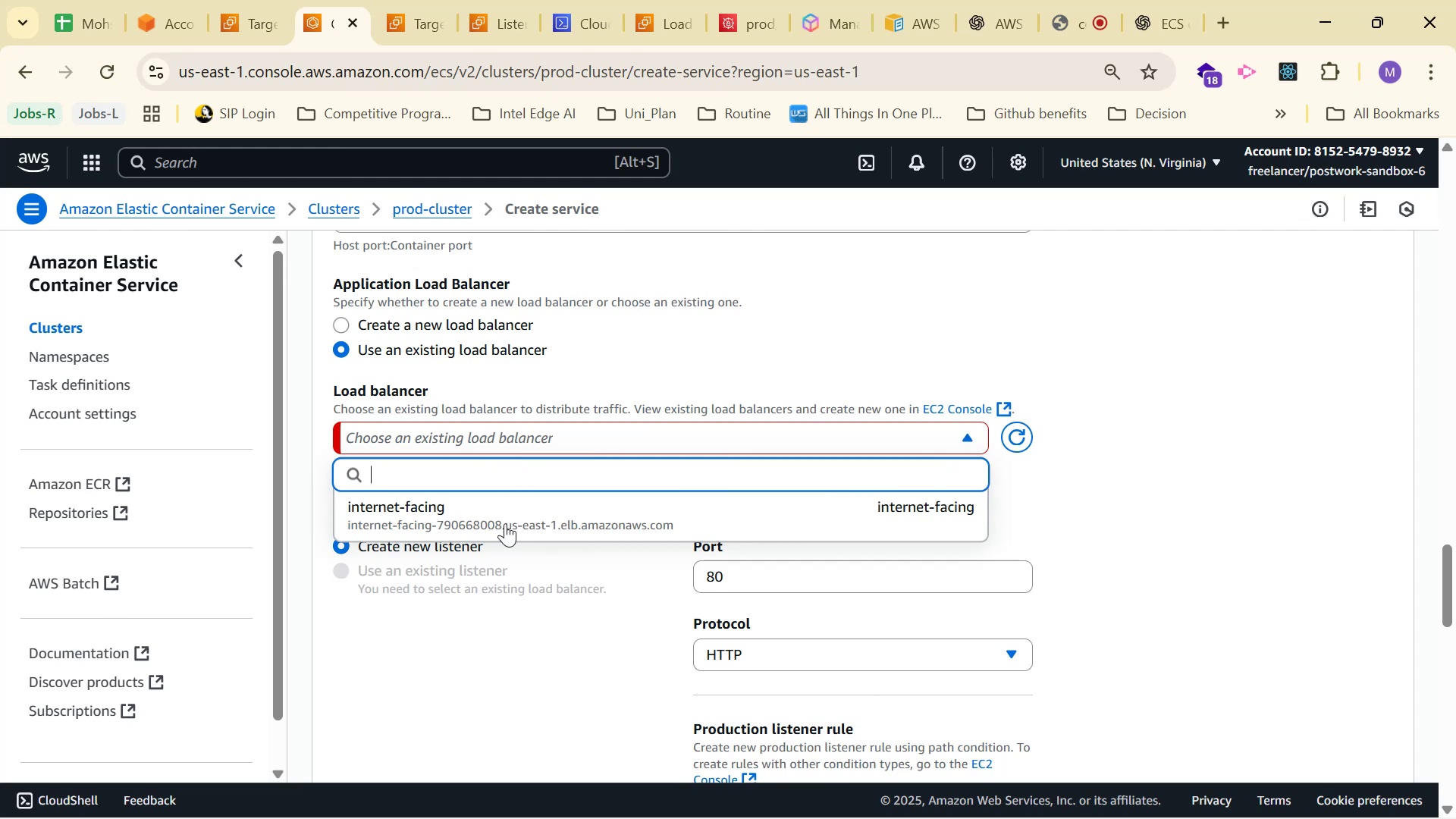 
left_click([505, 518])
 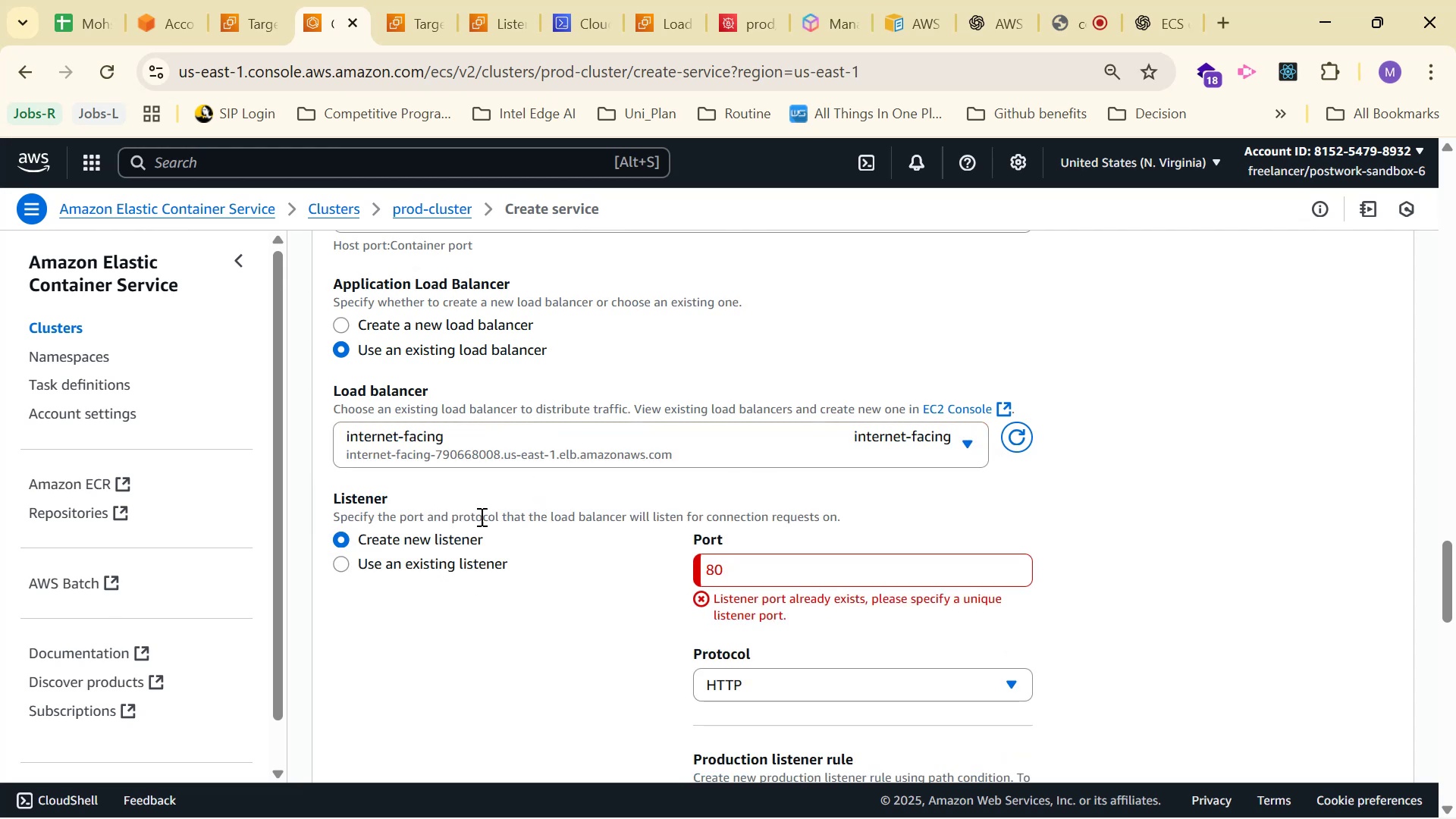 
left_click([1015, 443])
 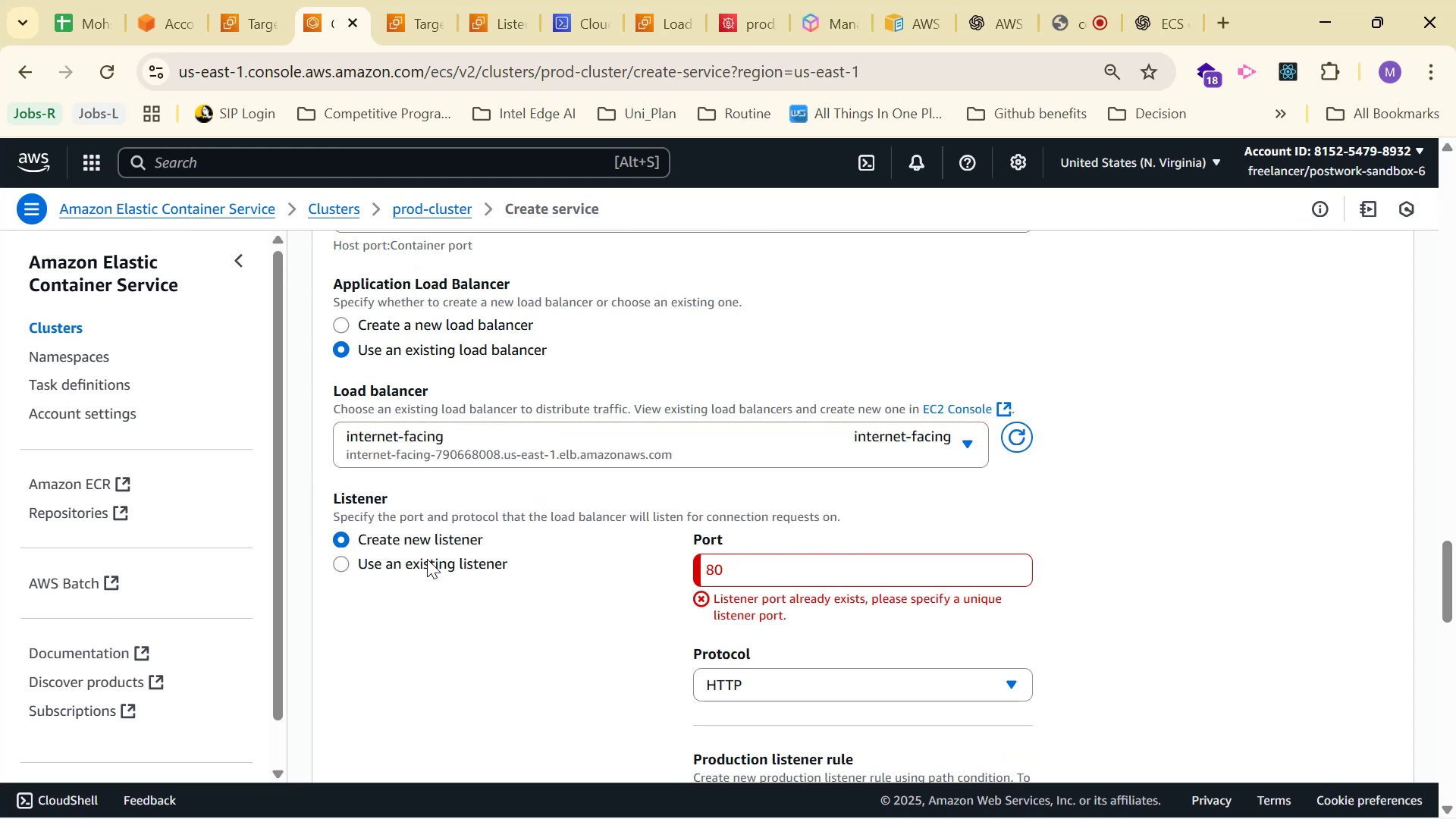 
left_click([429, 565])
 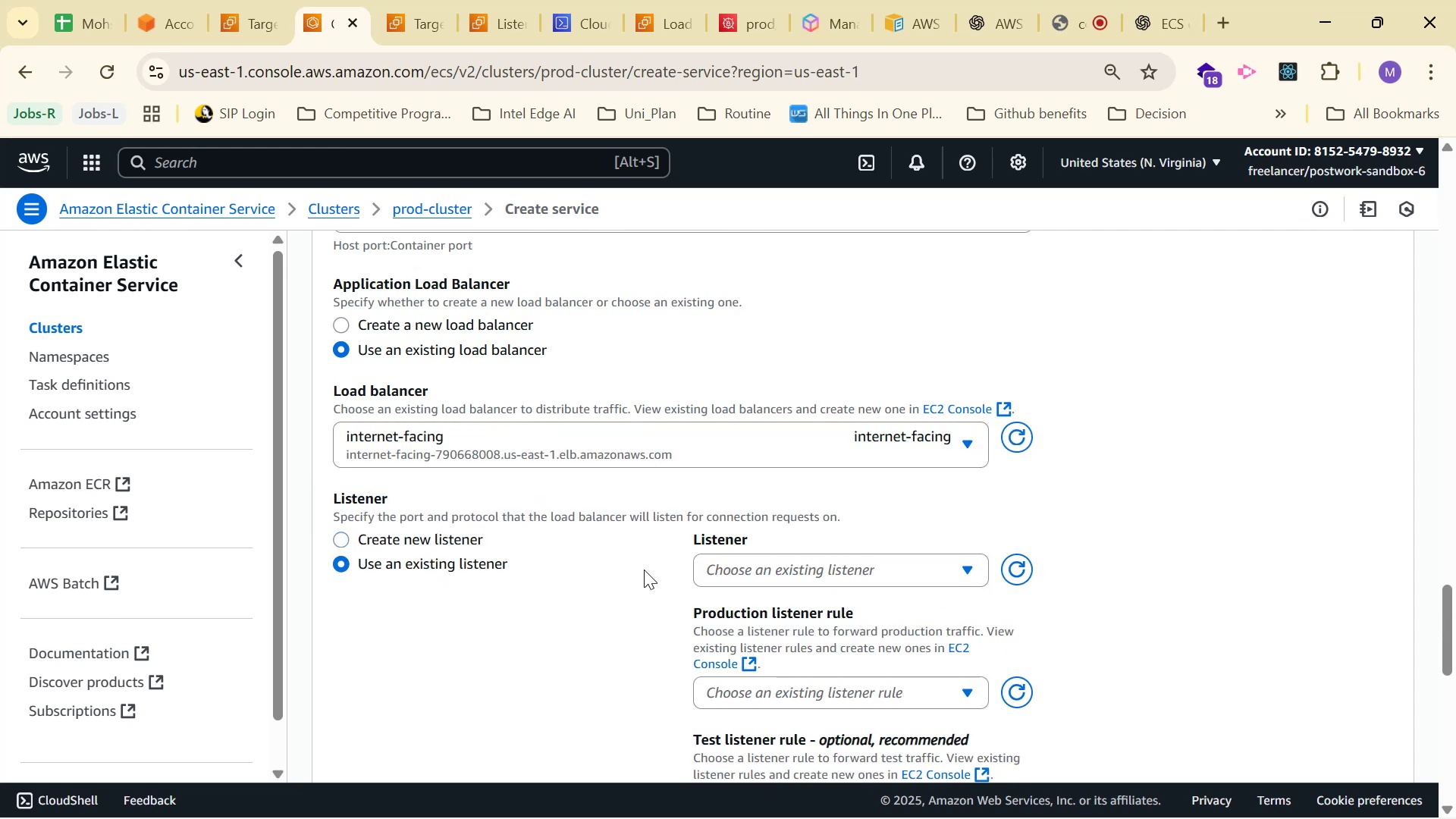 
left_click([768, 576])
 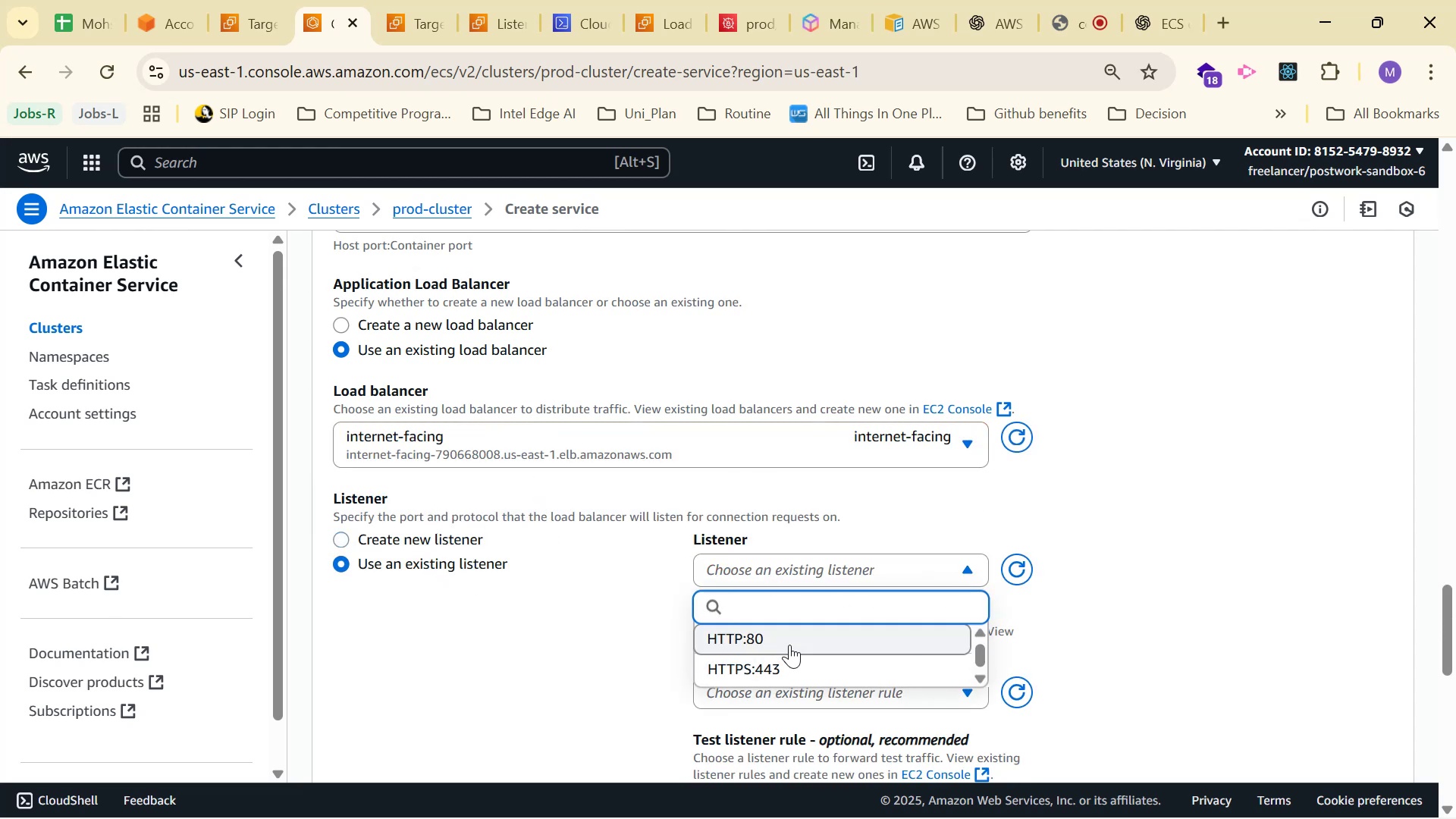 
left_click([788, 633])
 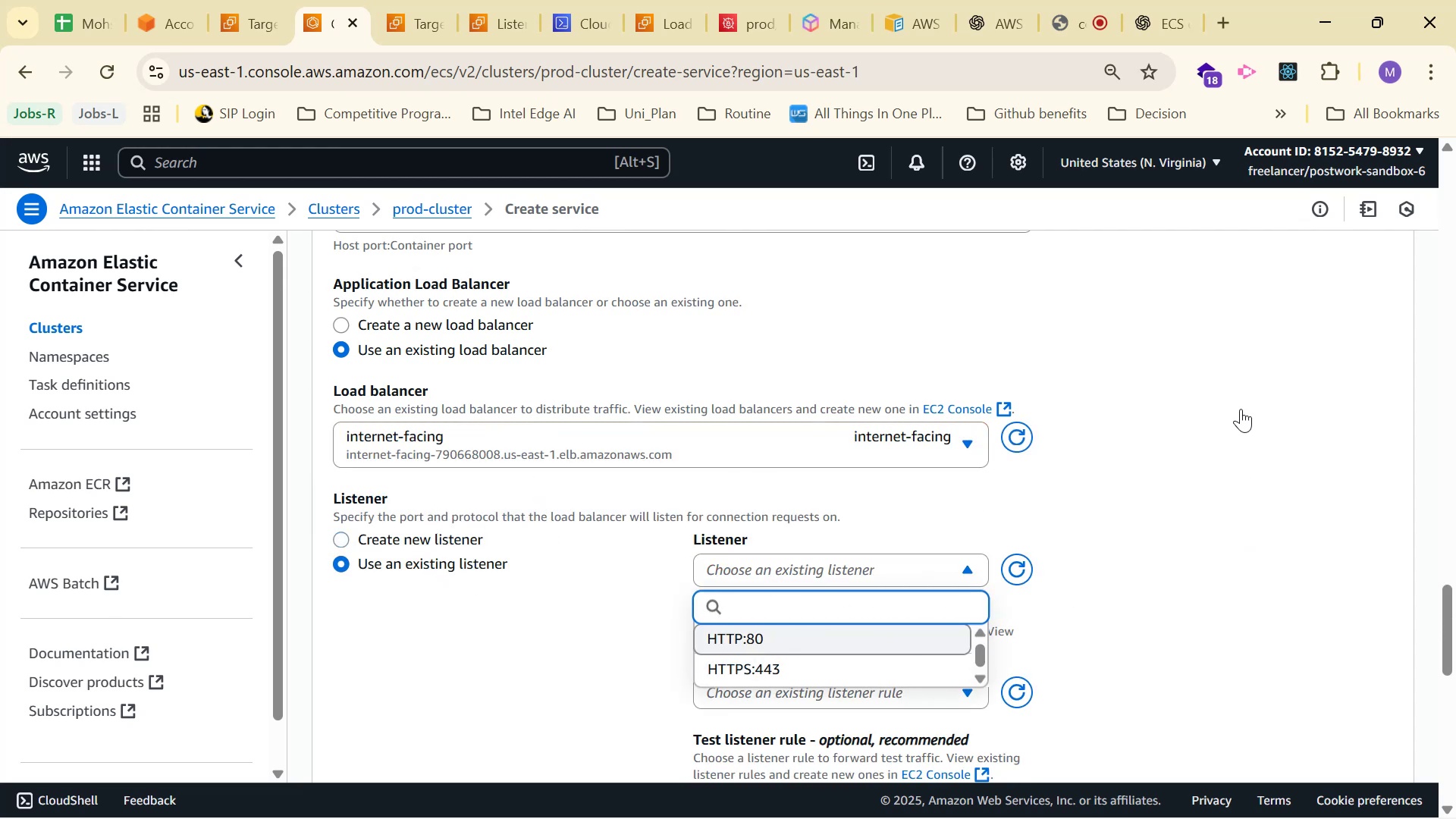 
scroll: coordinate [1219, 408], scroll_direction: down, amount: 4.0
 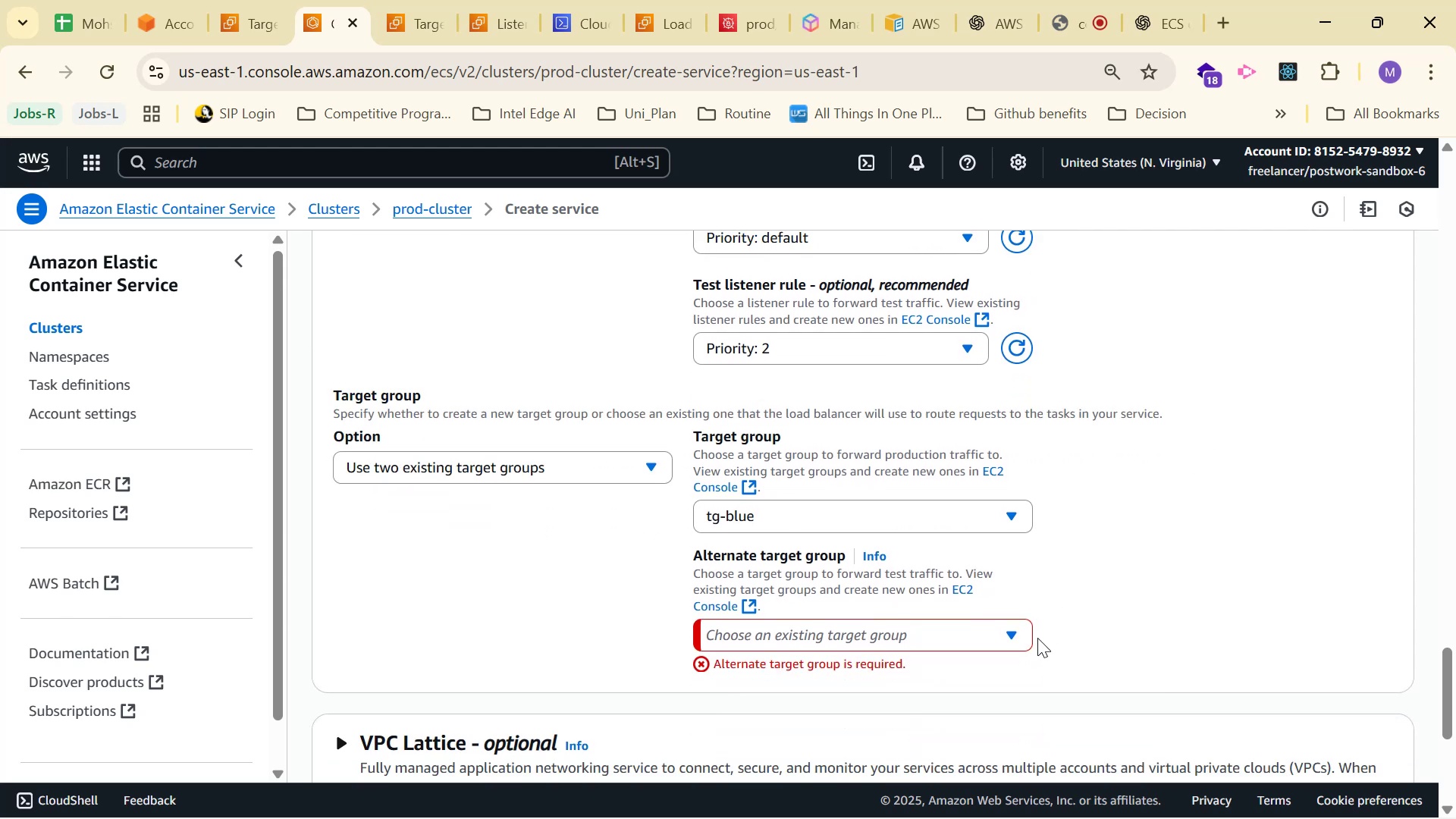 
left_click([1029, 624])
 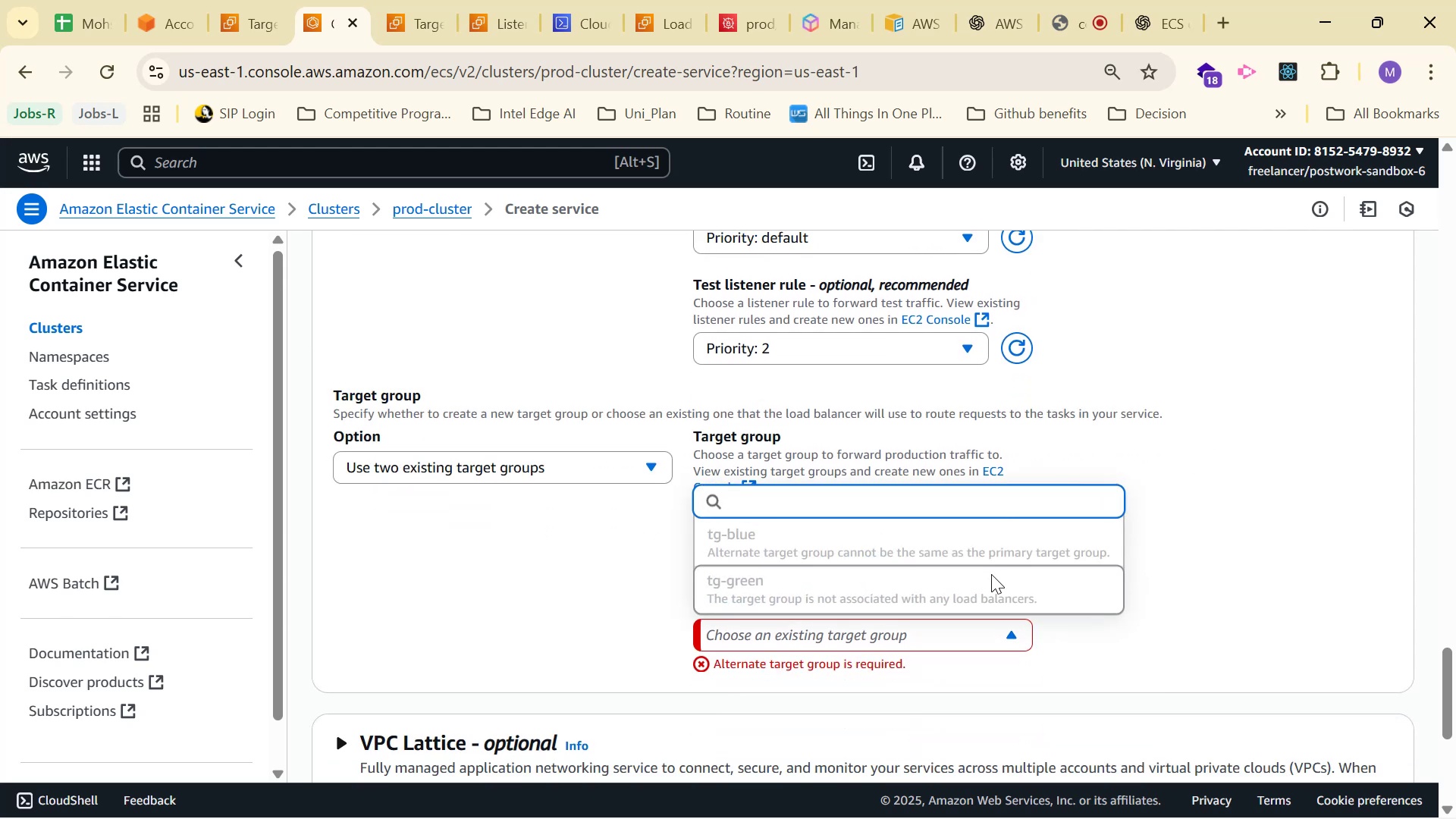 
double_click([990, 574])
 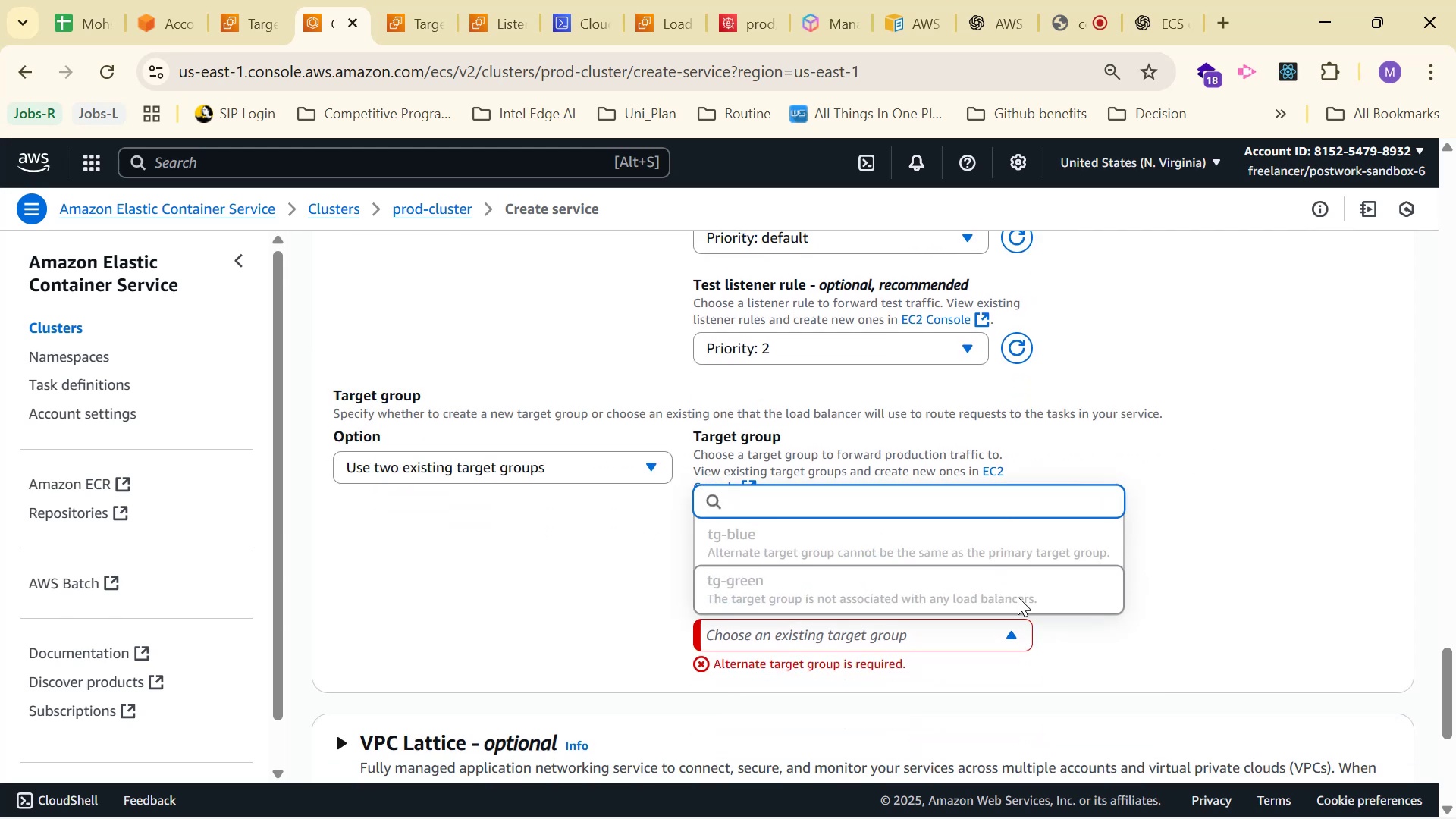 
left_click_drag(start_coordinate=[1046, 599], to_coordinate=[656, 573])
 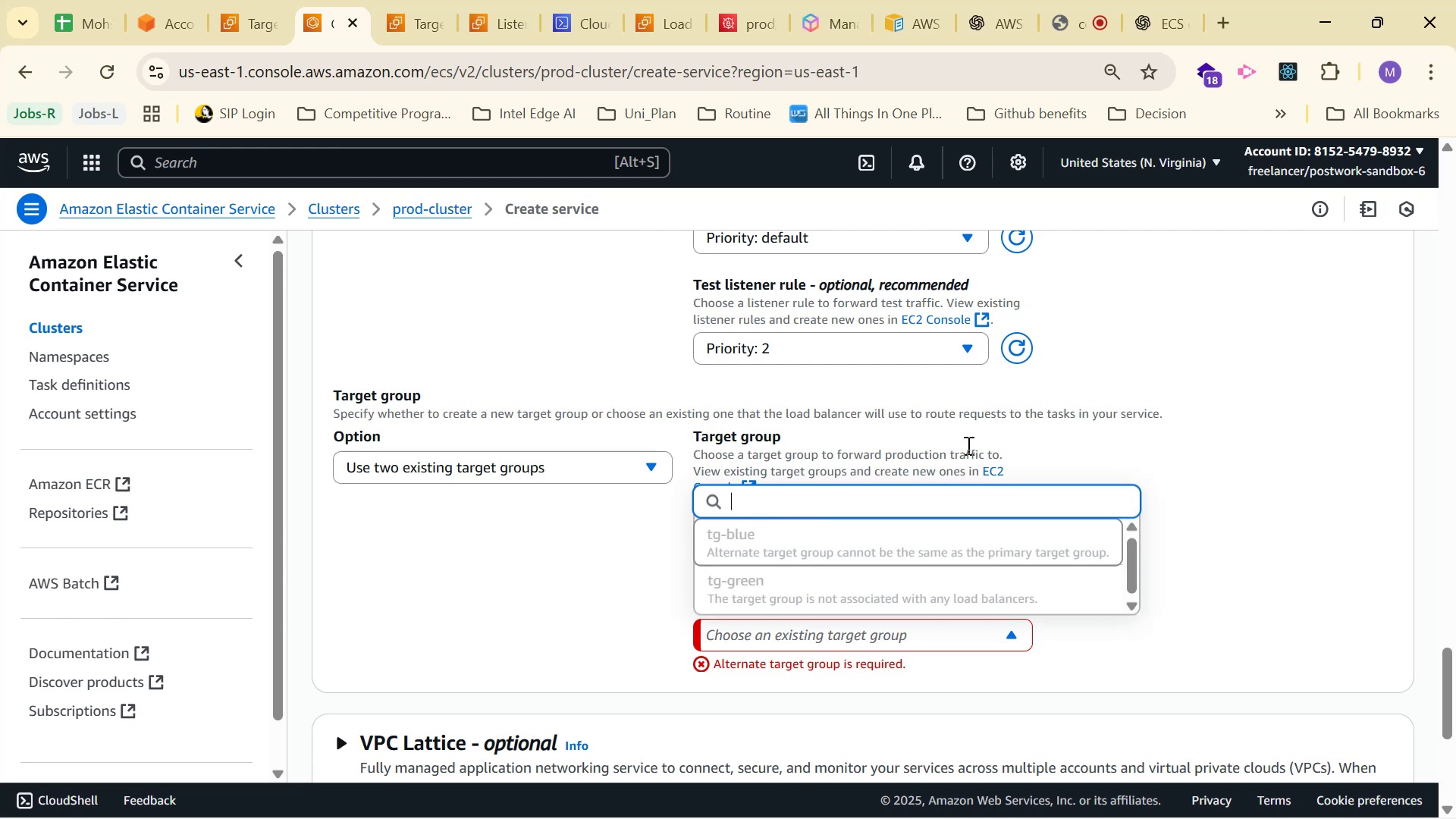 
wait(7.27)
 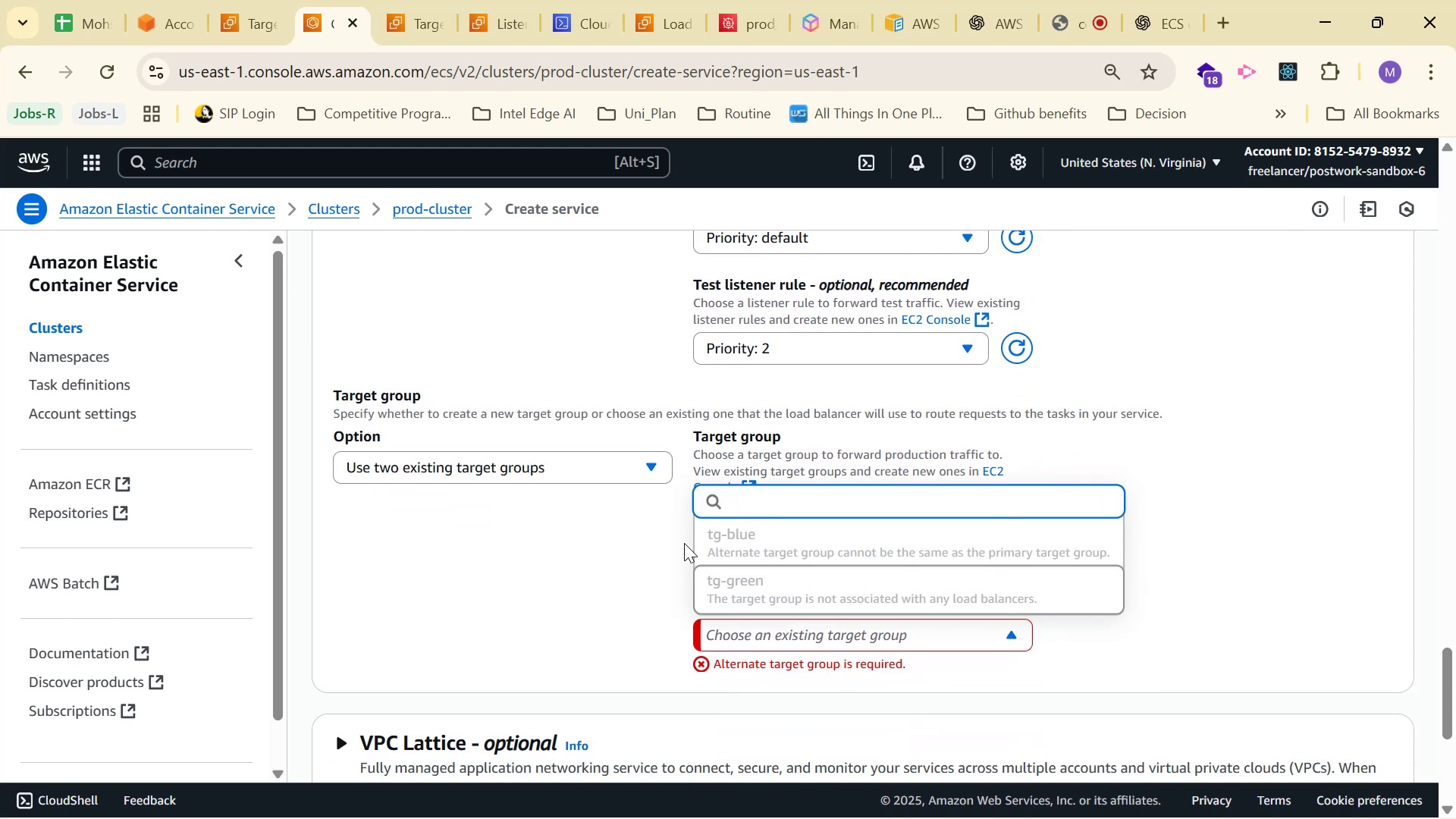 
left_click([1000, 13])
 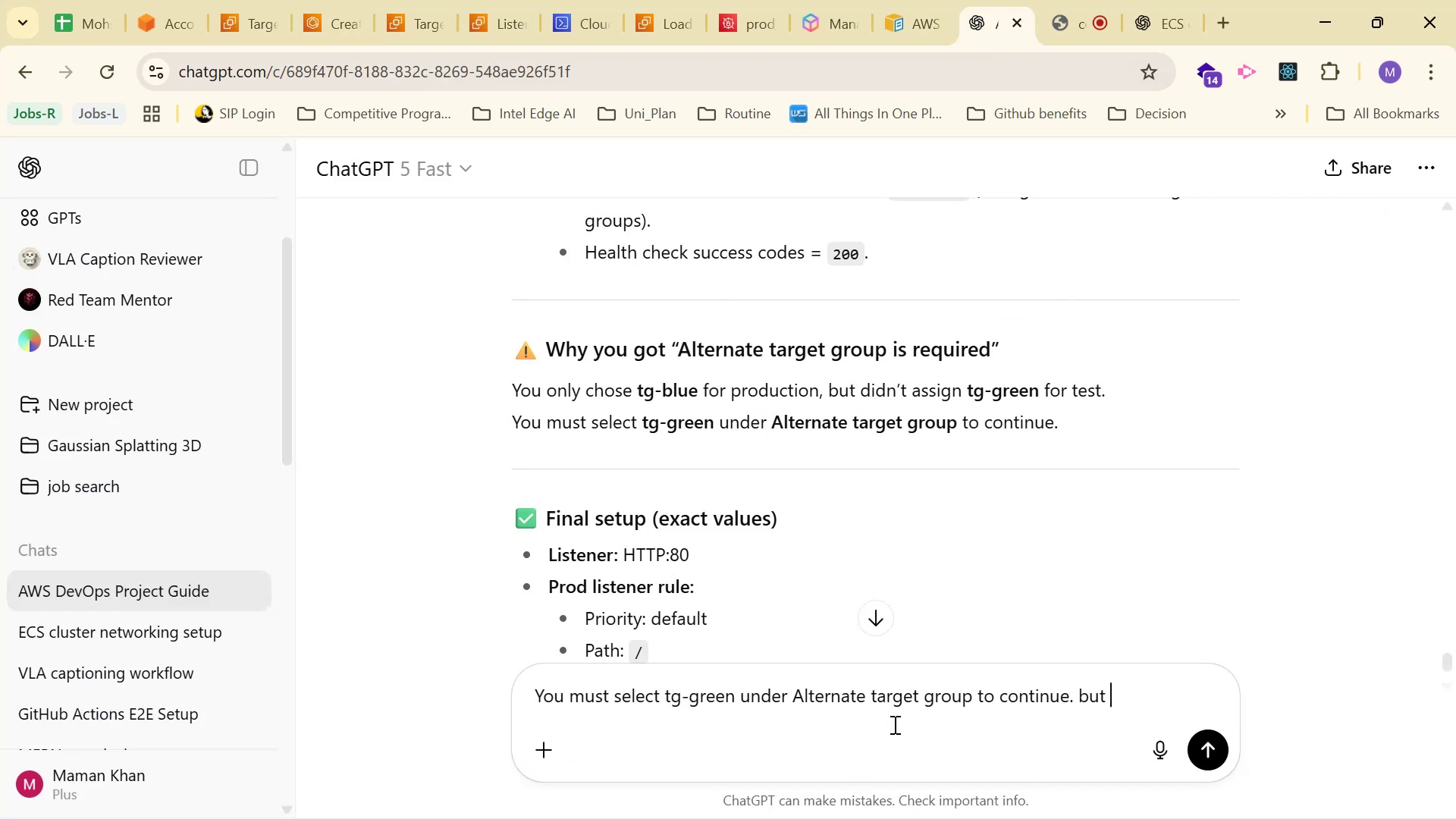 
type(I'm gettihng)
key(Backspace)
key(Backspace)
key(Backspace)
type(ng the tar)
key(Backspace)
 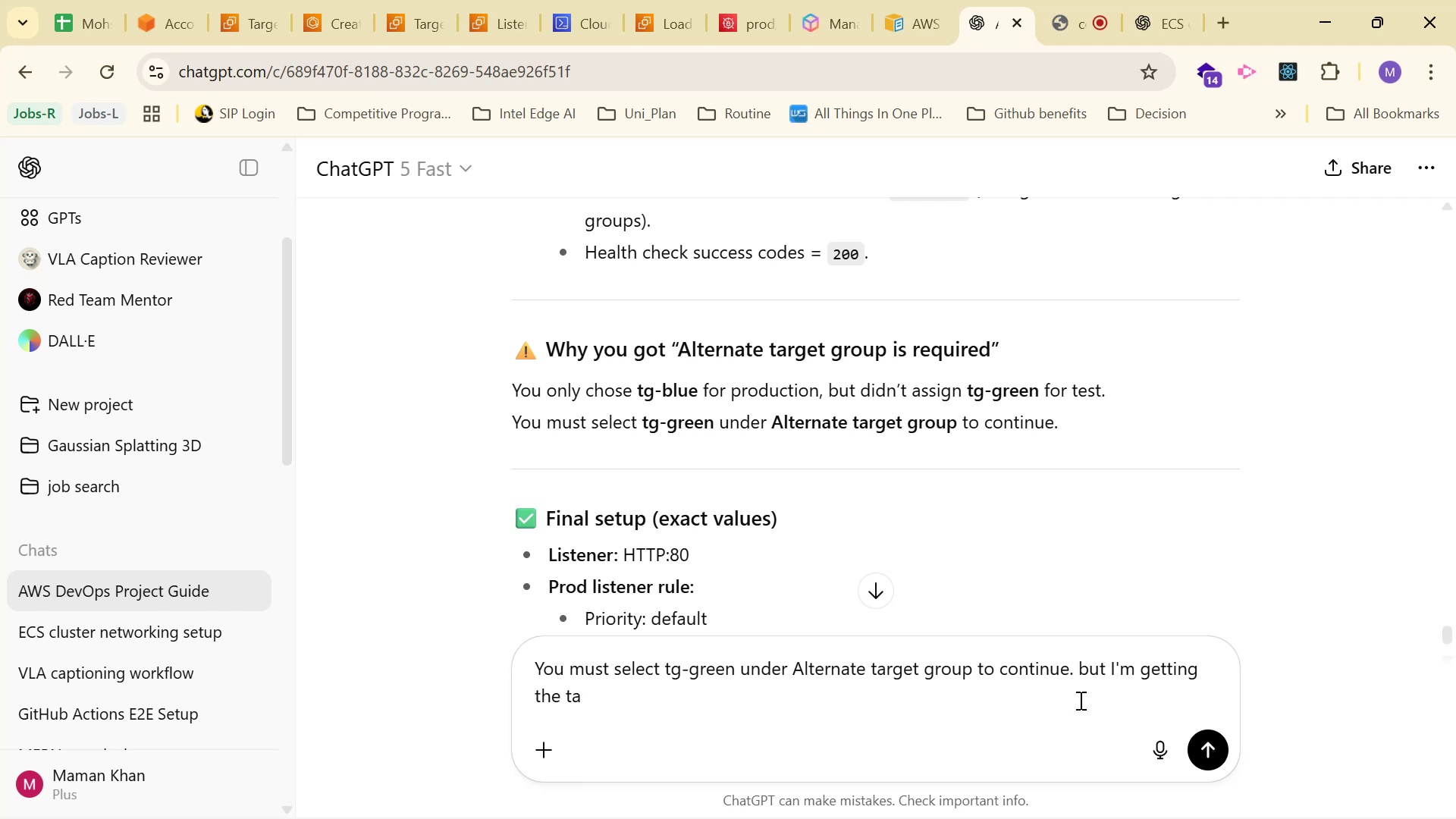 
left_click([1106, 662])
 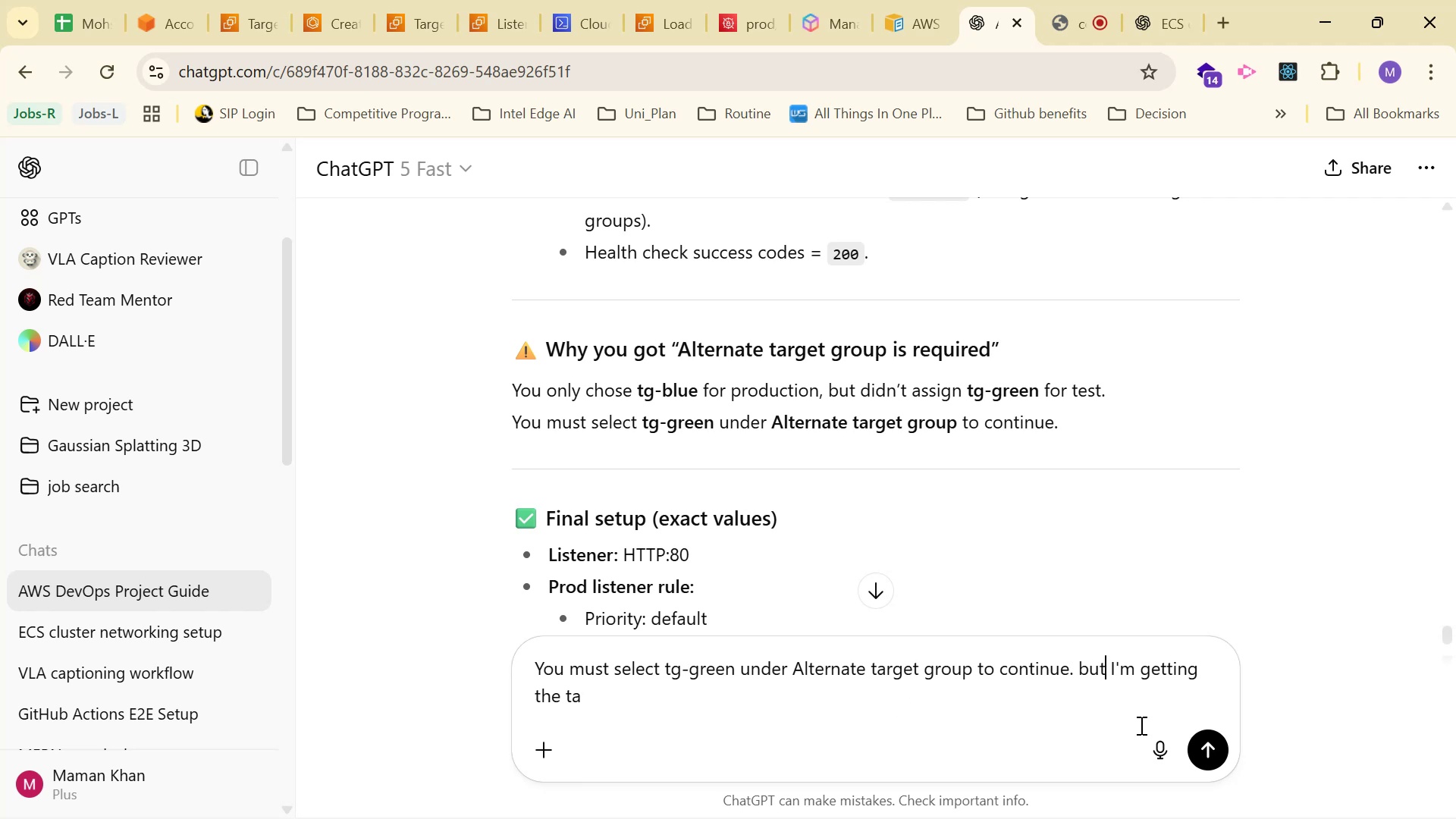 
type( on tg-green)
 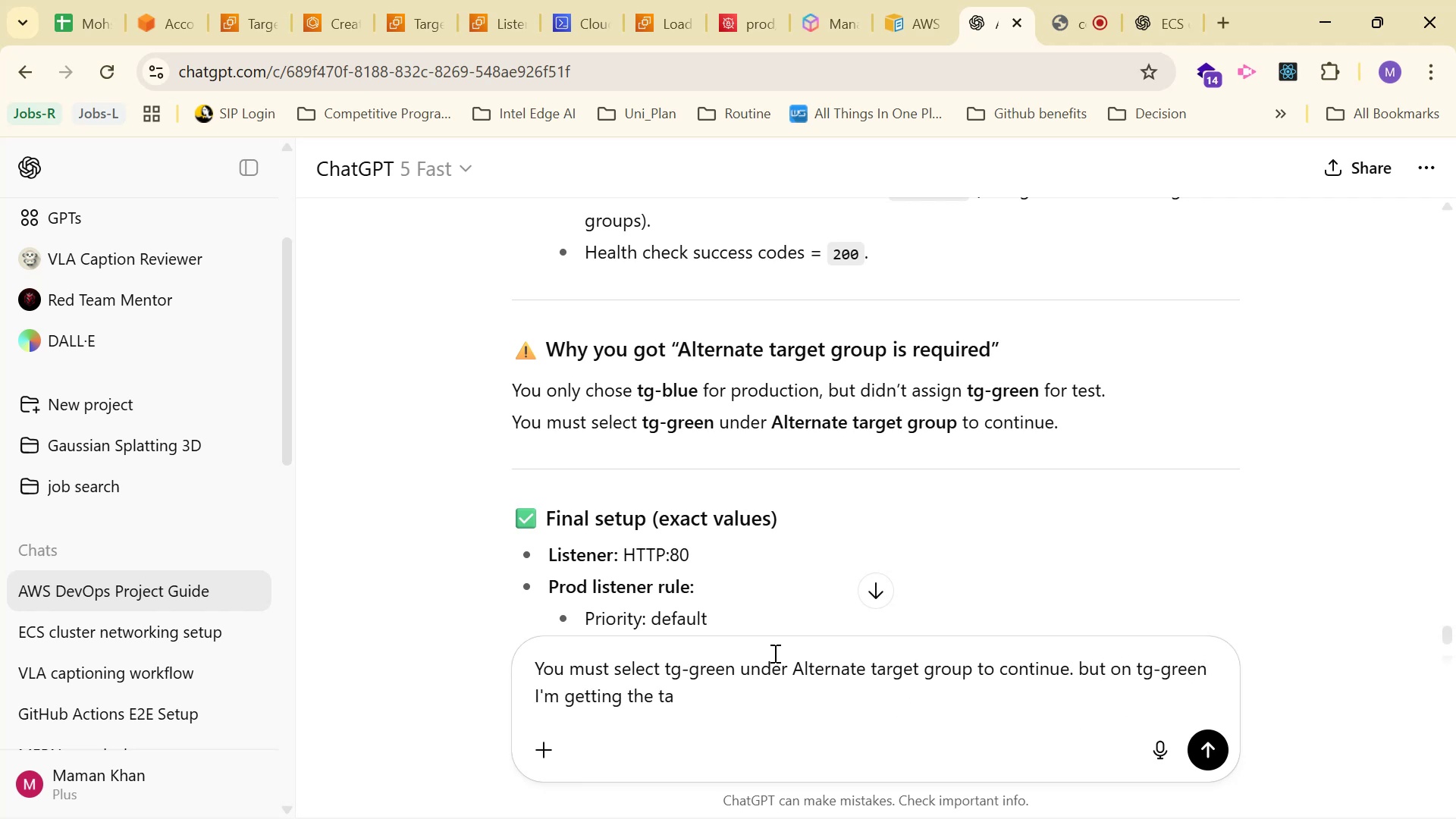 
left_click([774, 696])
 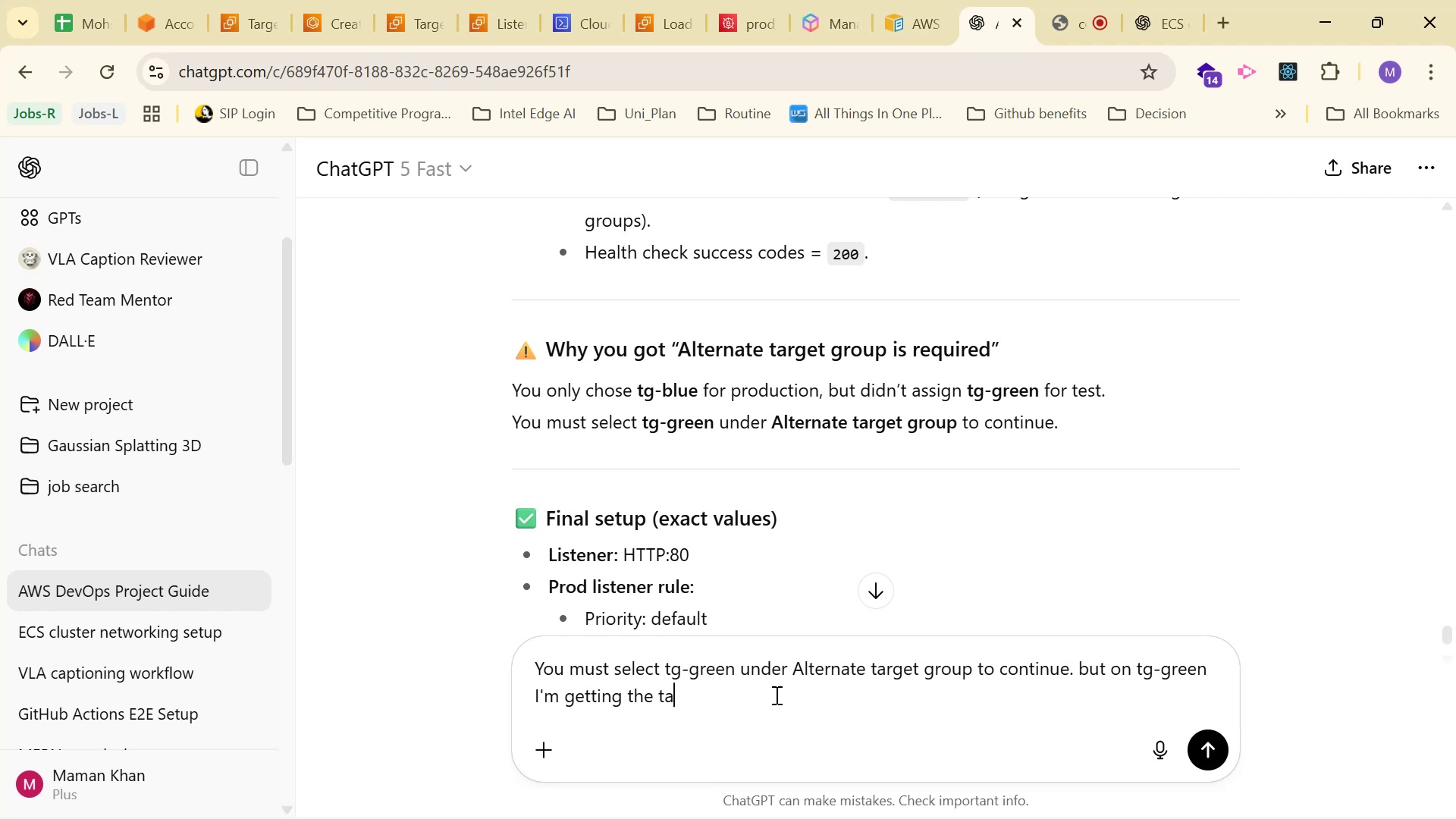 
type(rget group is no )
key(Backspace)
type(t associated with any )
 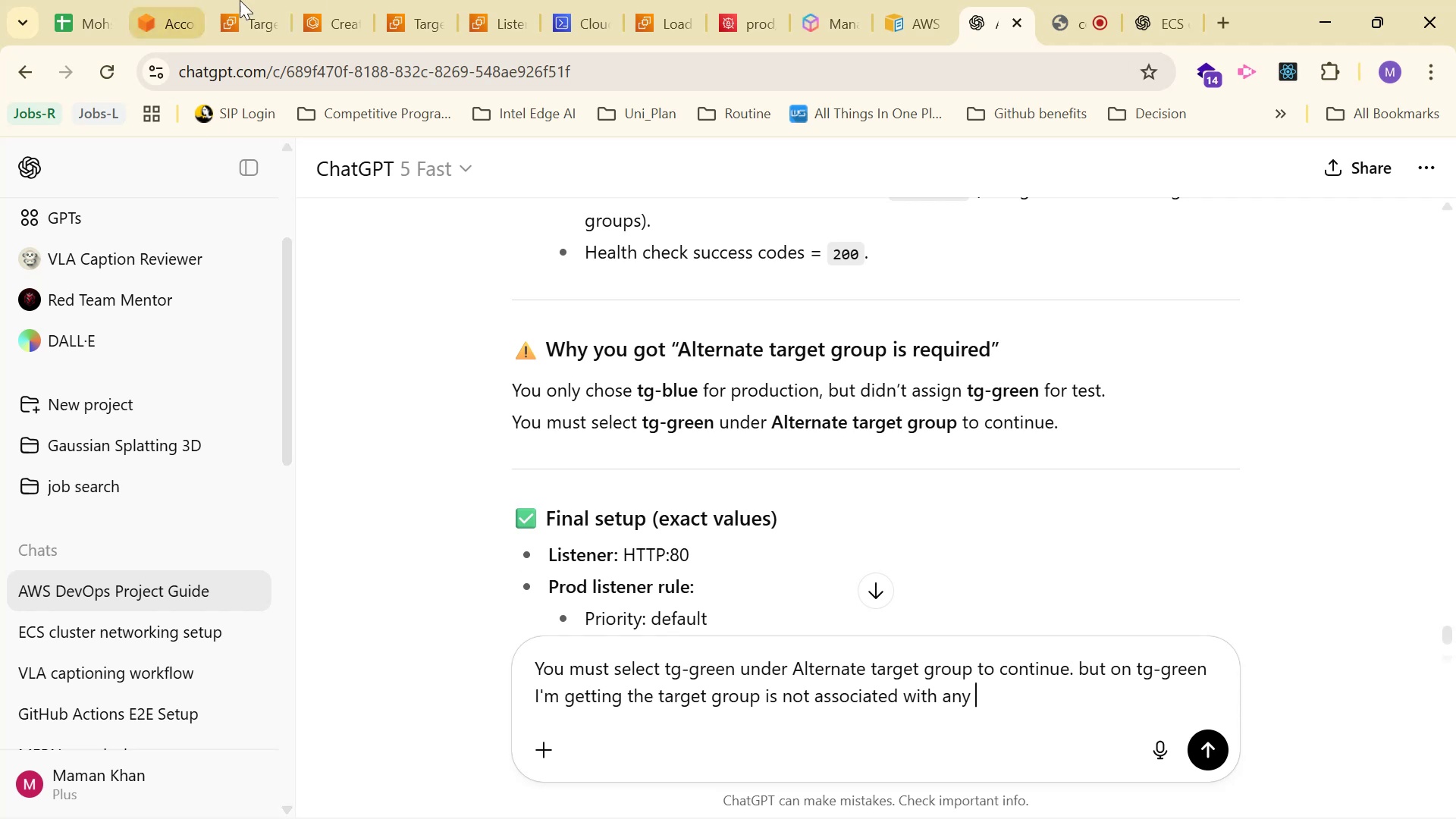 
left_click([480, 0])
 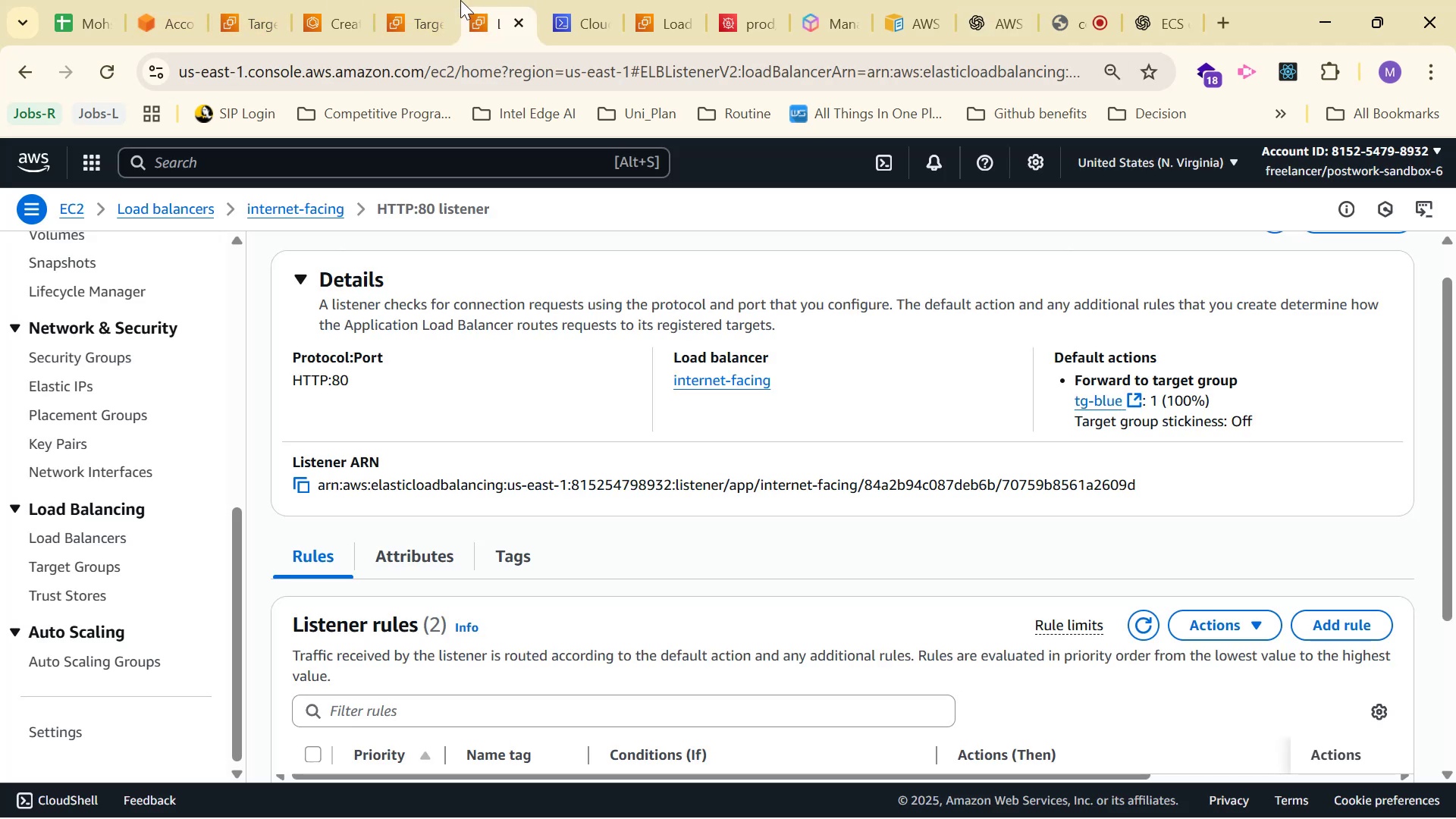 
left_click([408, 0])
 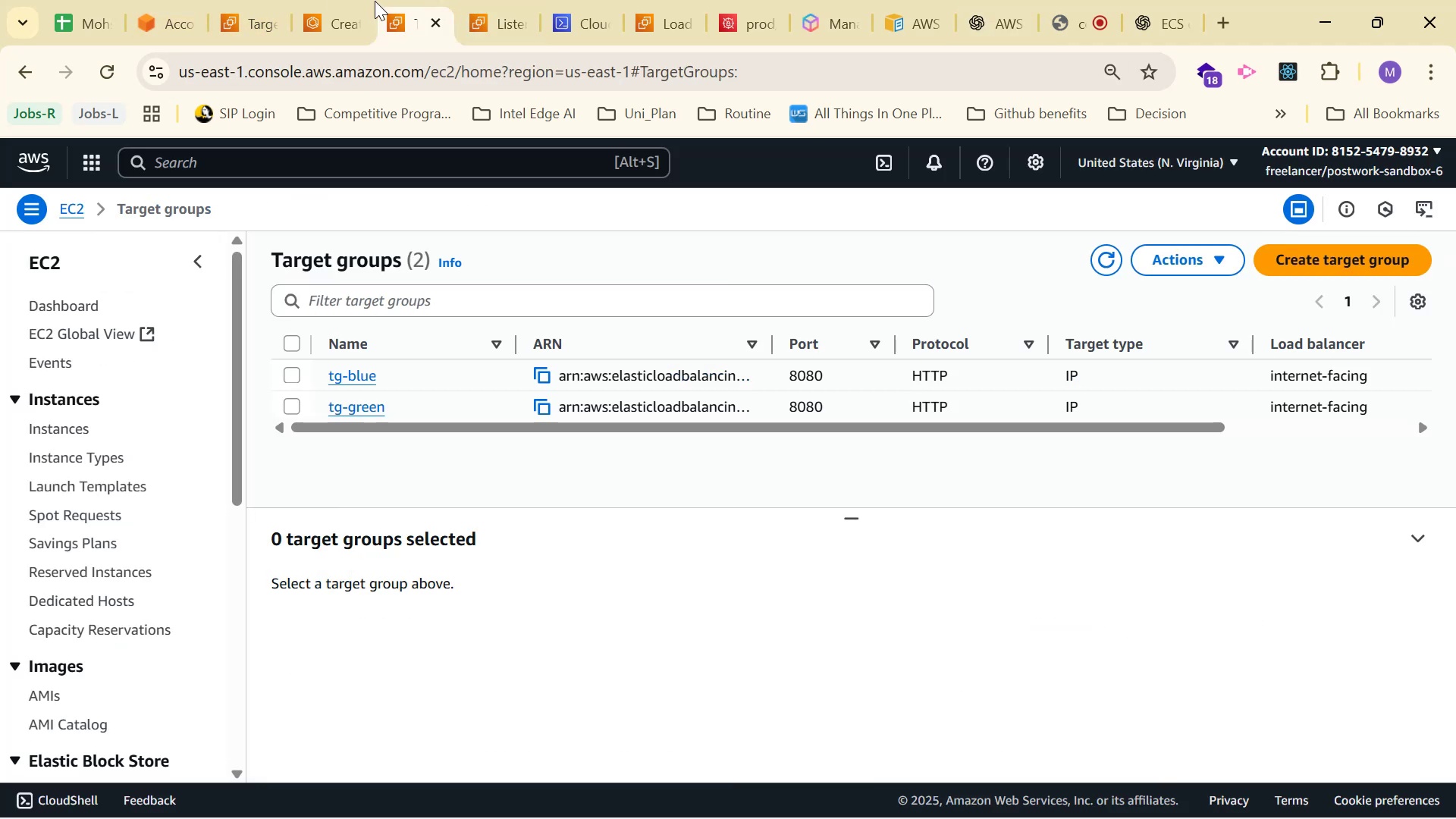 
left_click([328, 0])
 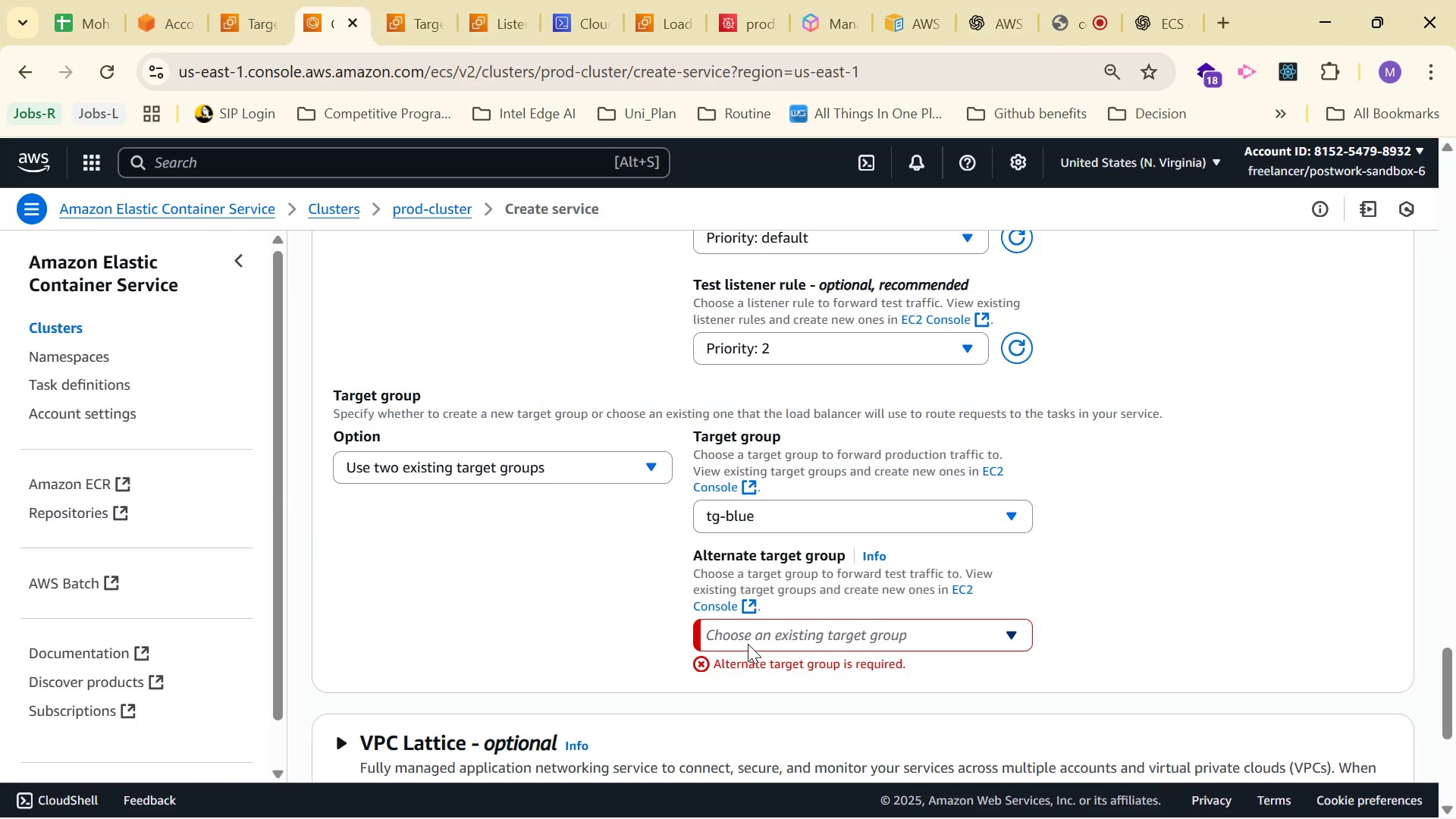 
double_click([777, 636])
 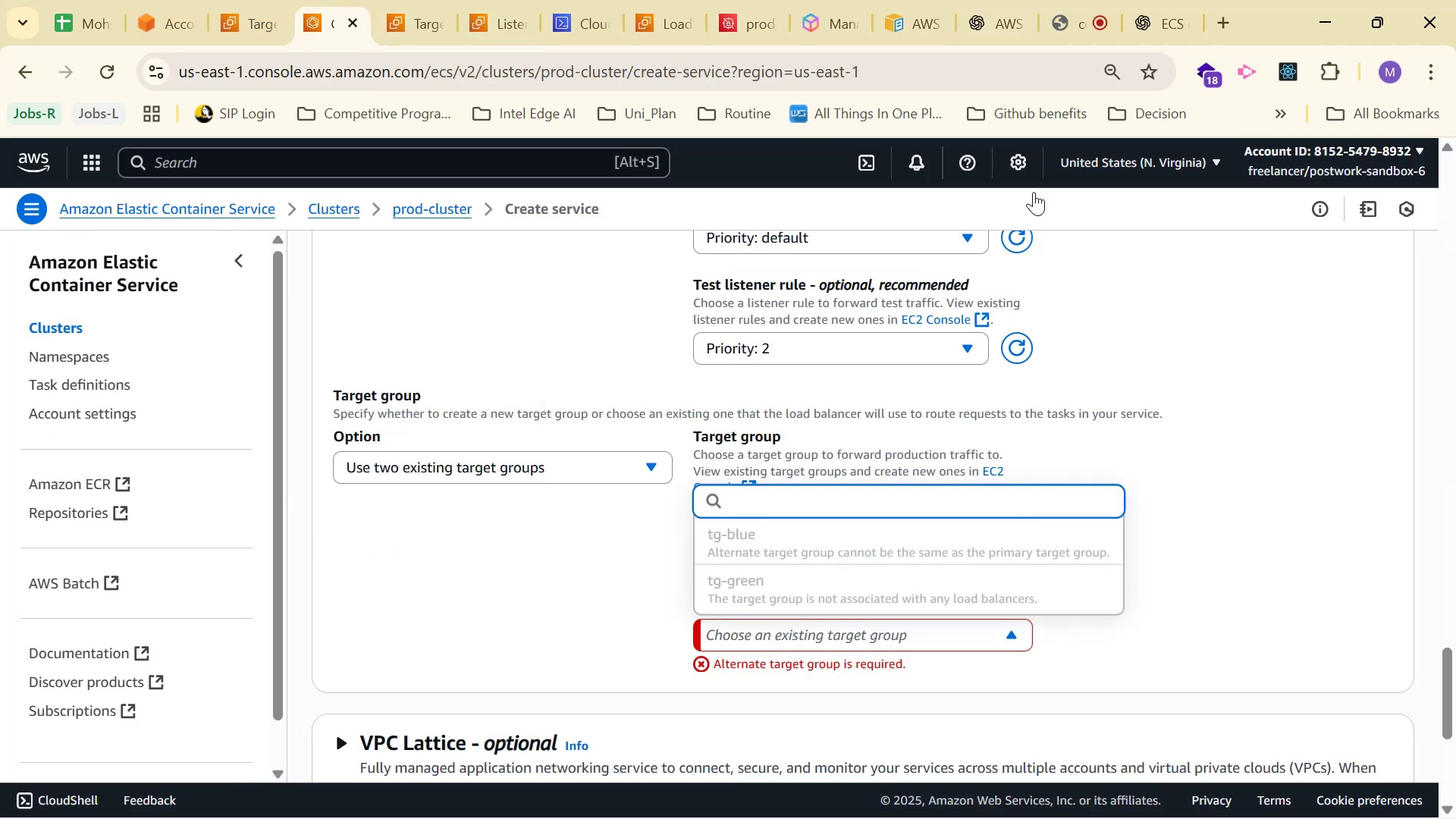 
left_click([967, 19])
 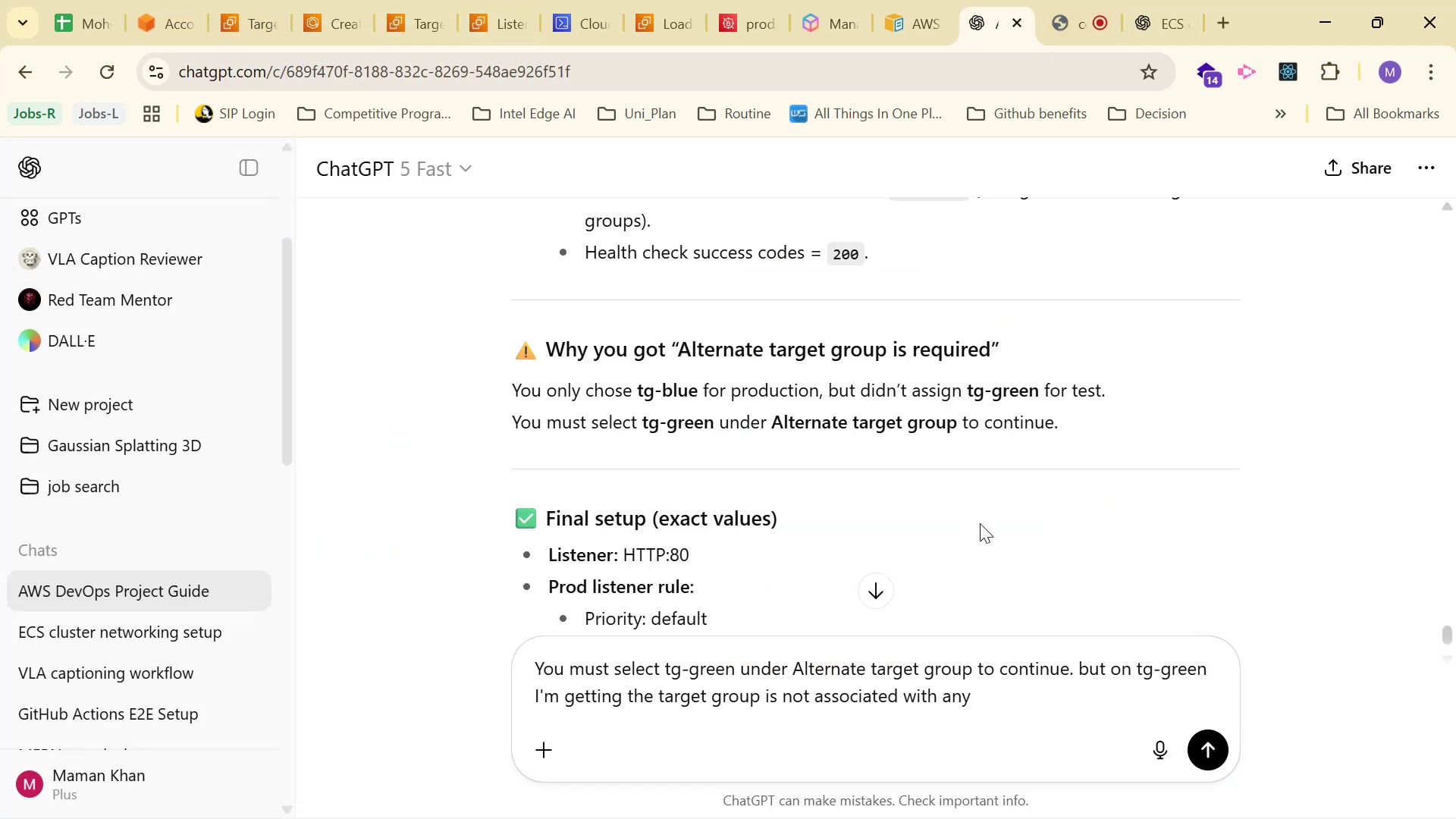 
type(load balancer)
 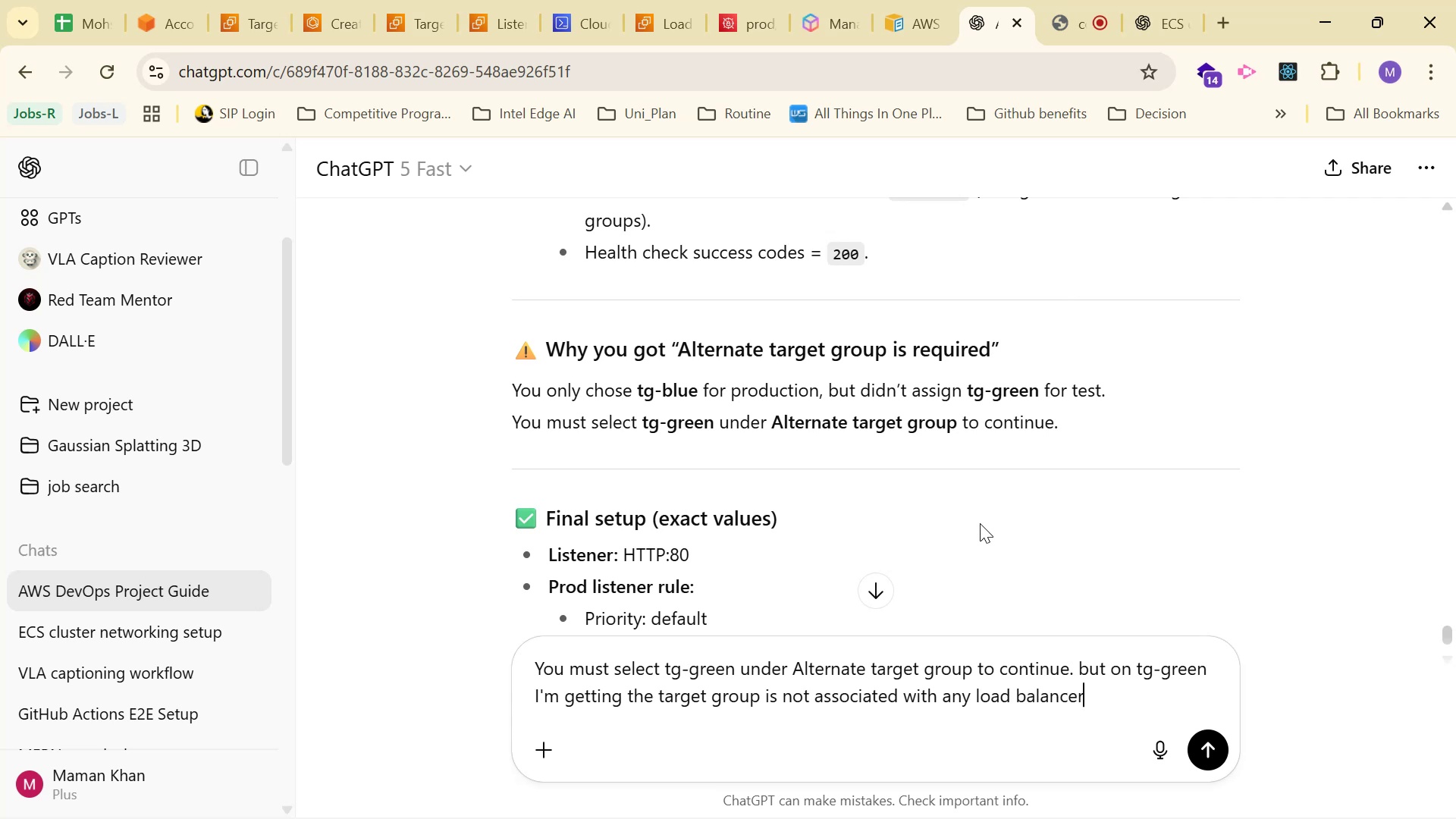 
key(Enter)
 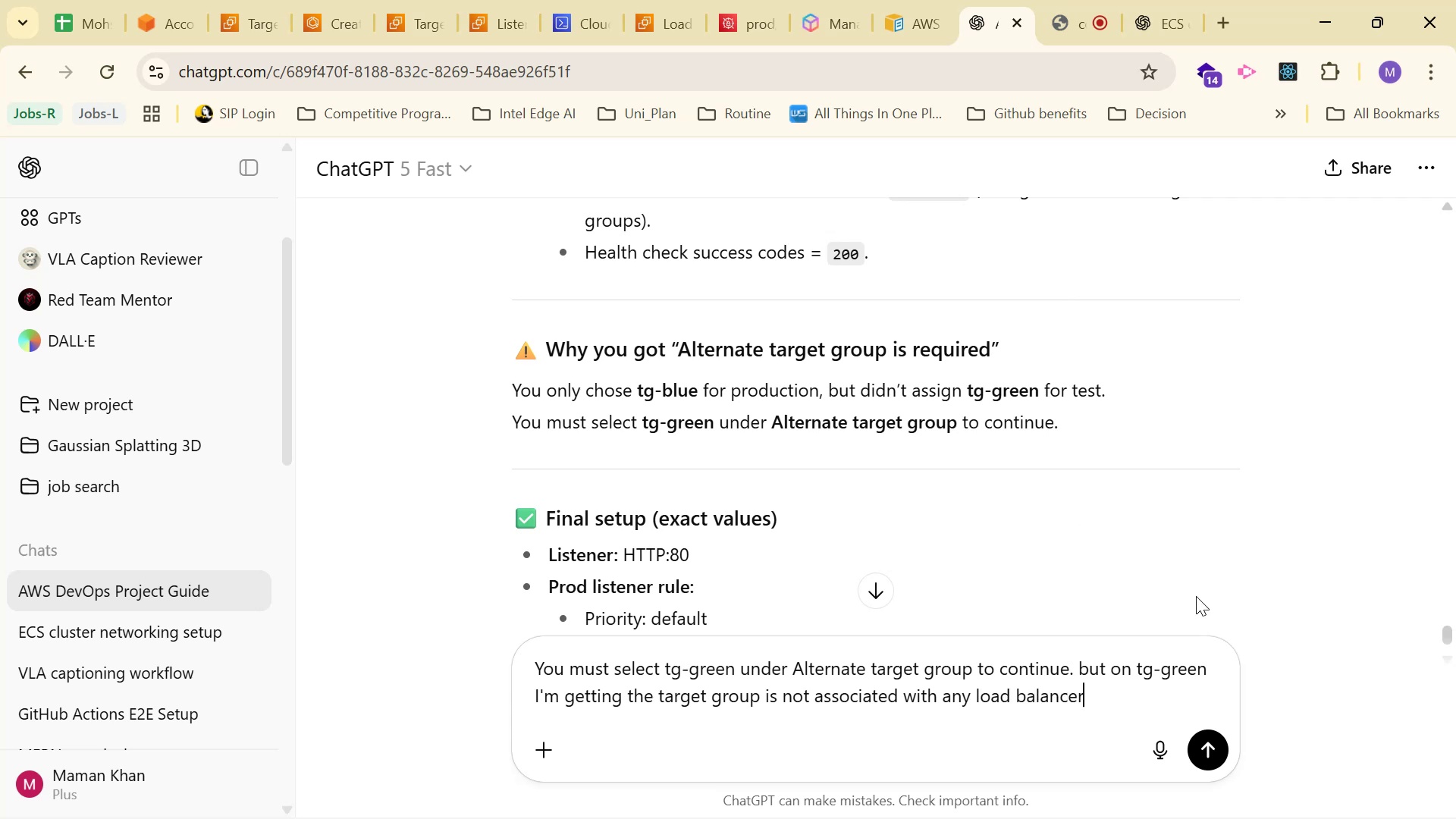 
left_click([1223, 755])
 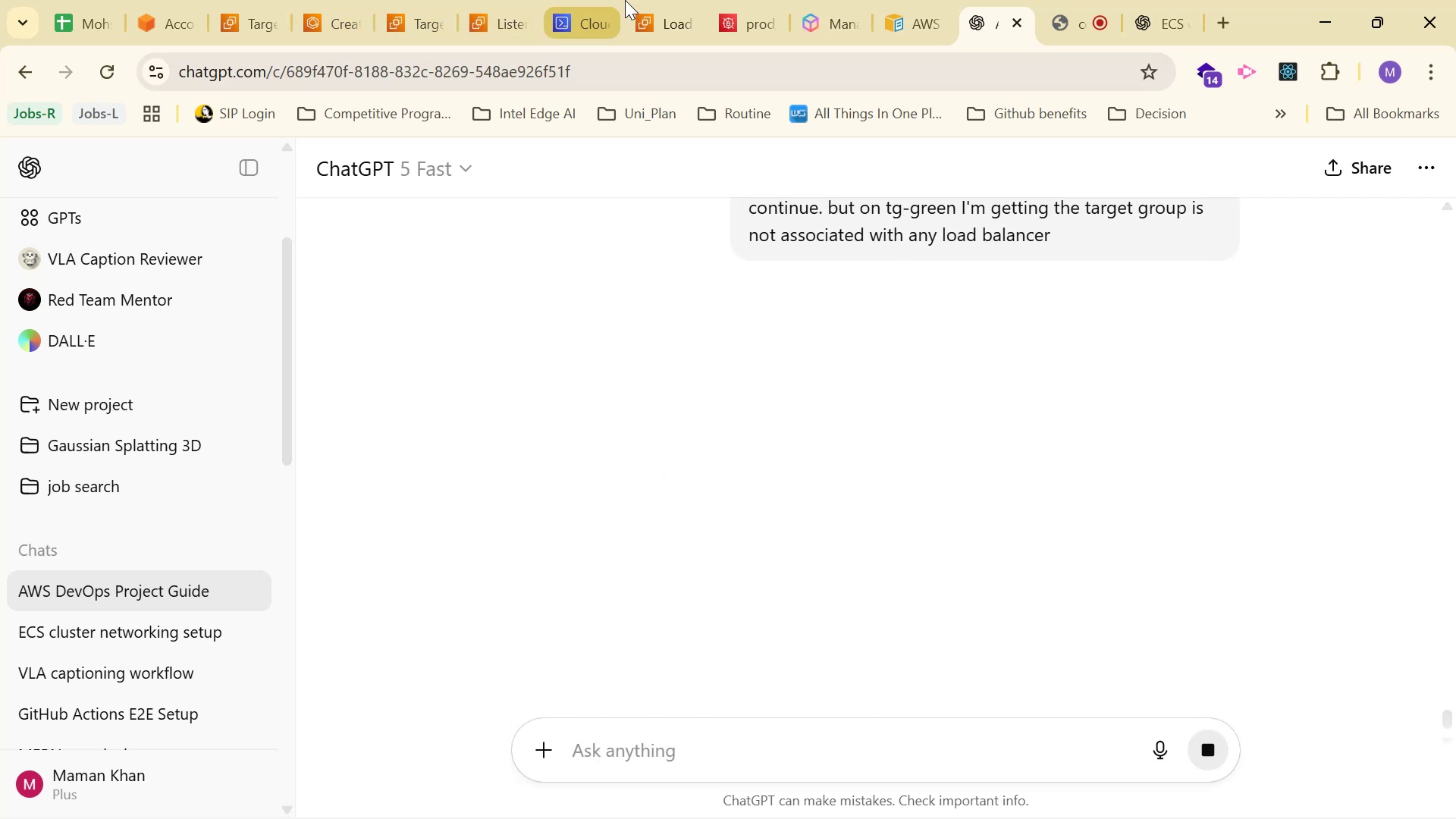 
left_click([516, 0])
 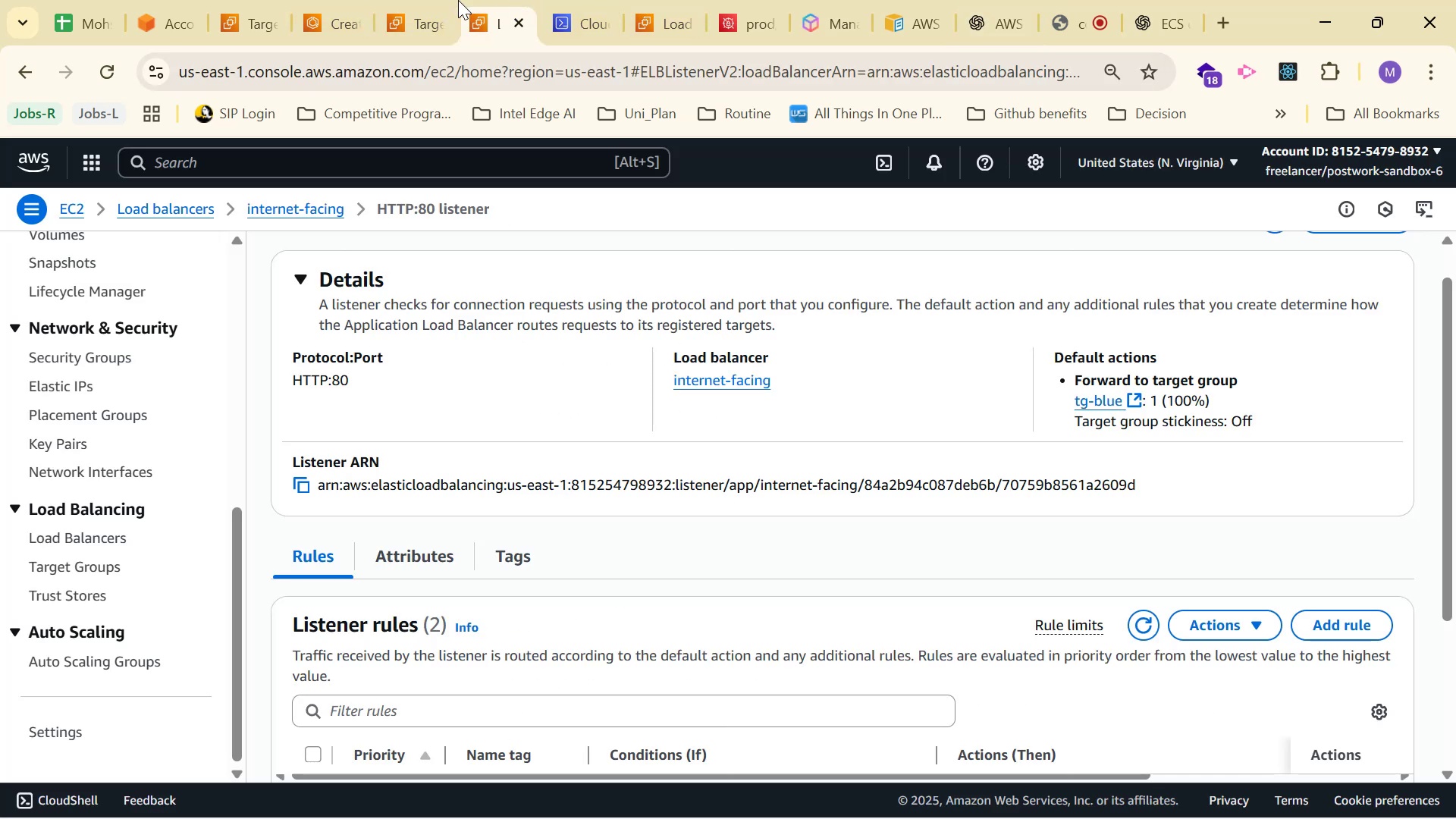 
left_click([430, 0])
 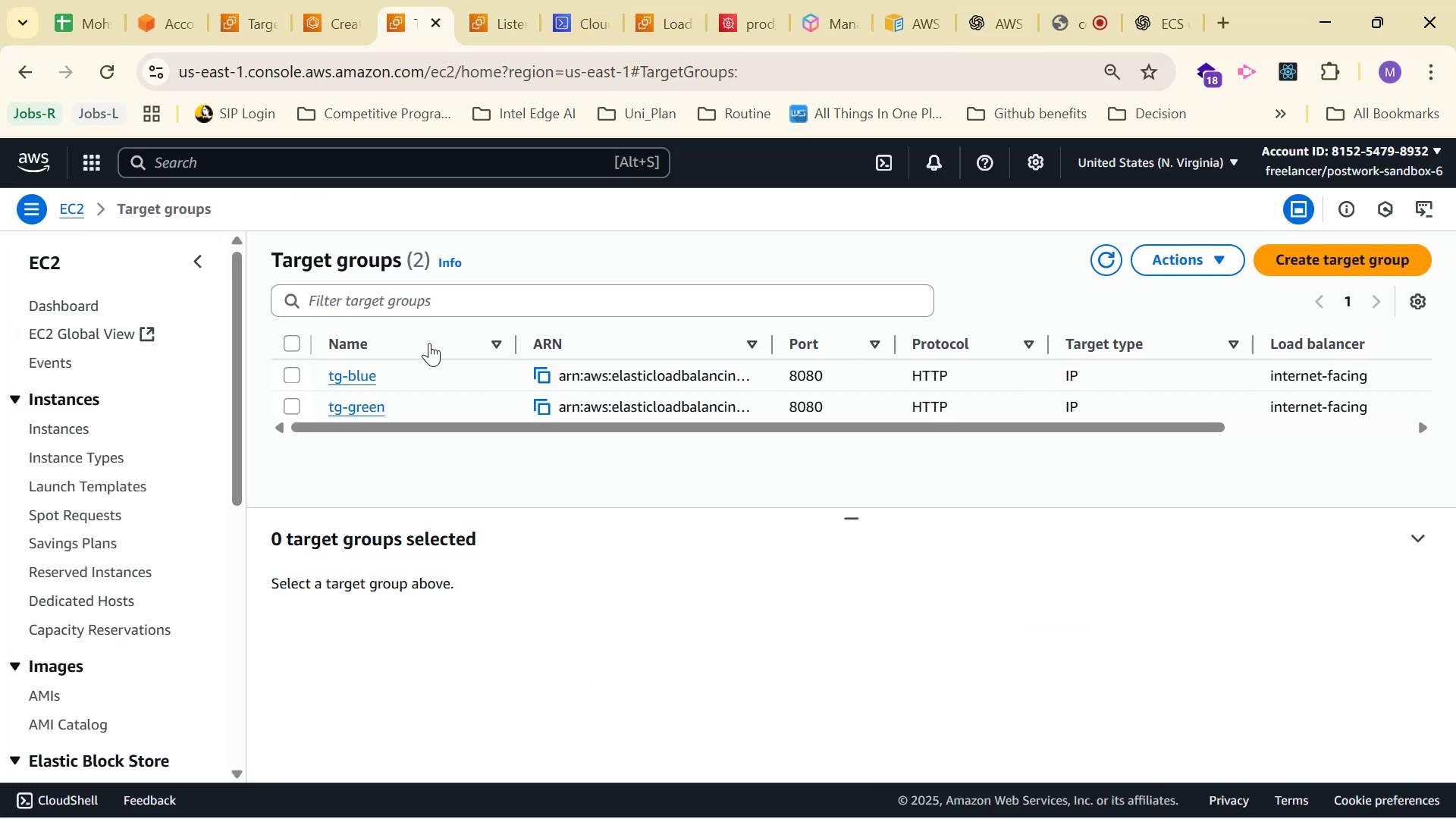 
left_click_drag(start_coordinate=[319, 336], to_coordinate=[1433, 412])
 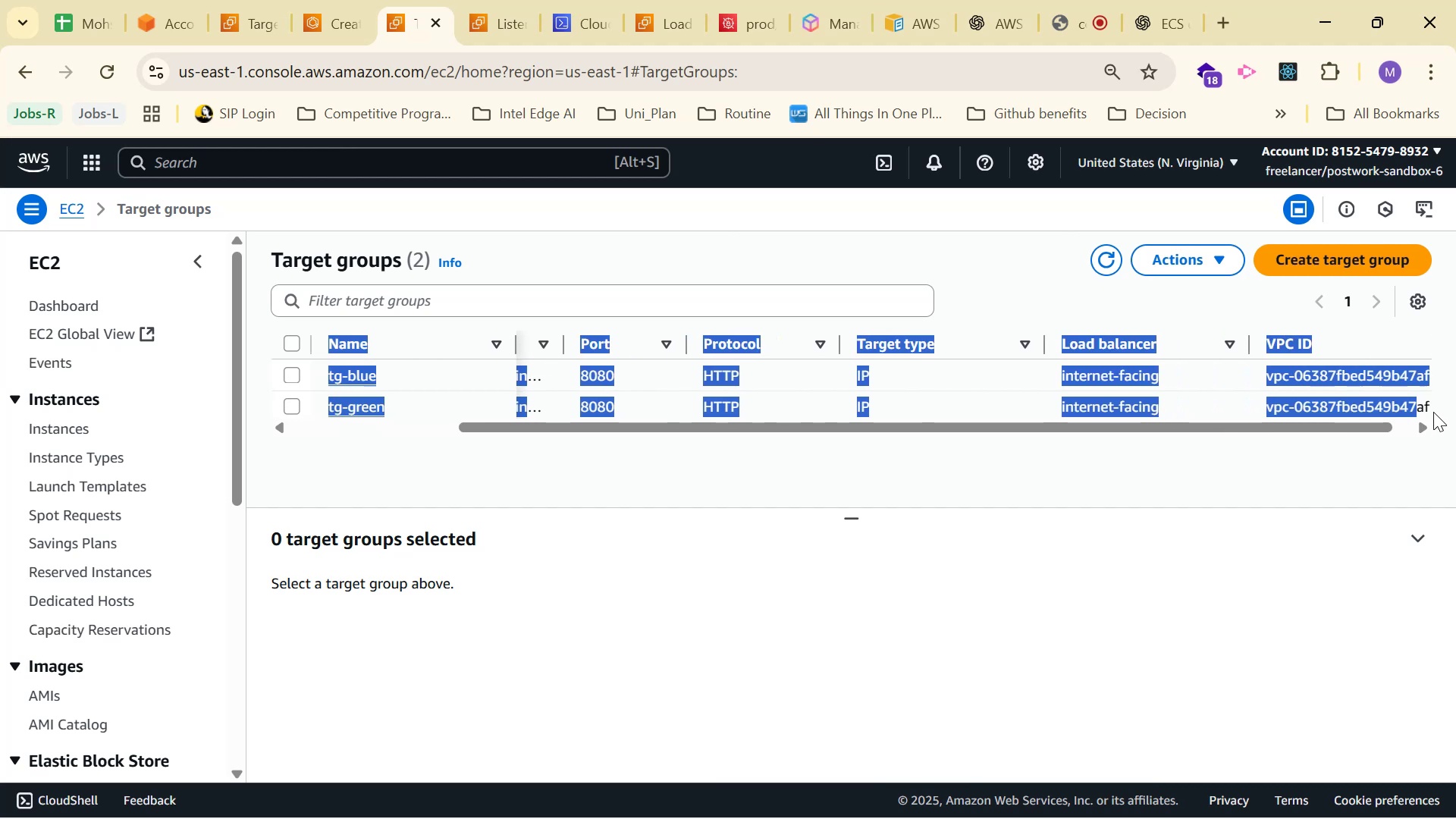 
scroll: coordinate [1316, 409], scroll_direction: down, amount: 1.0
 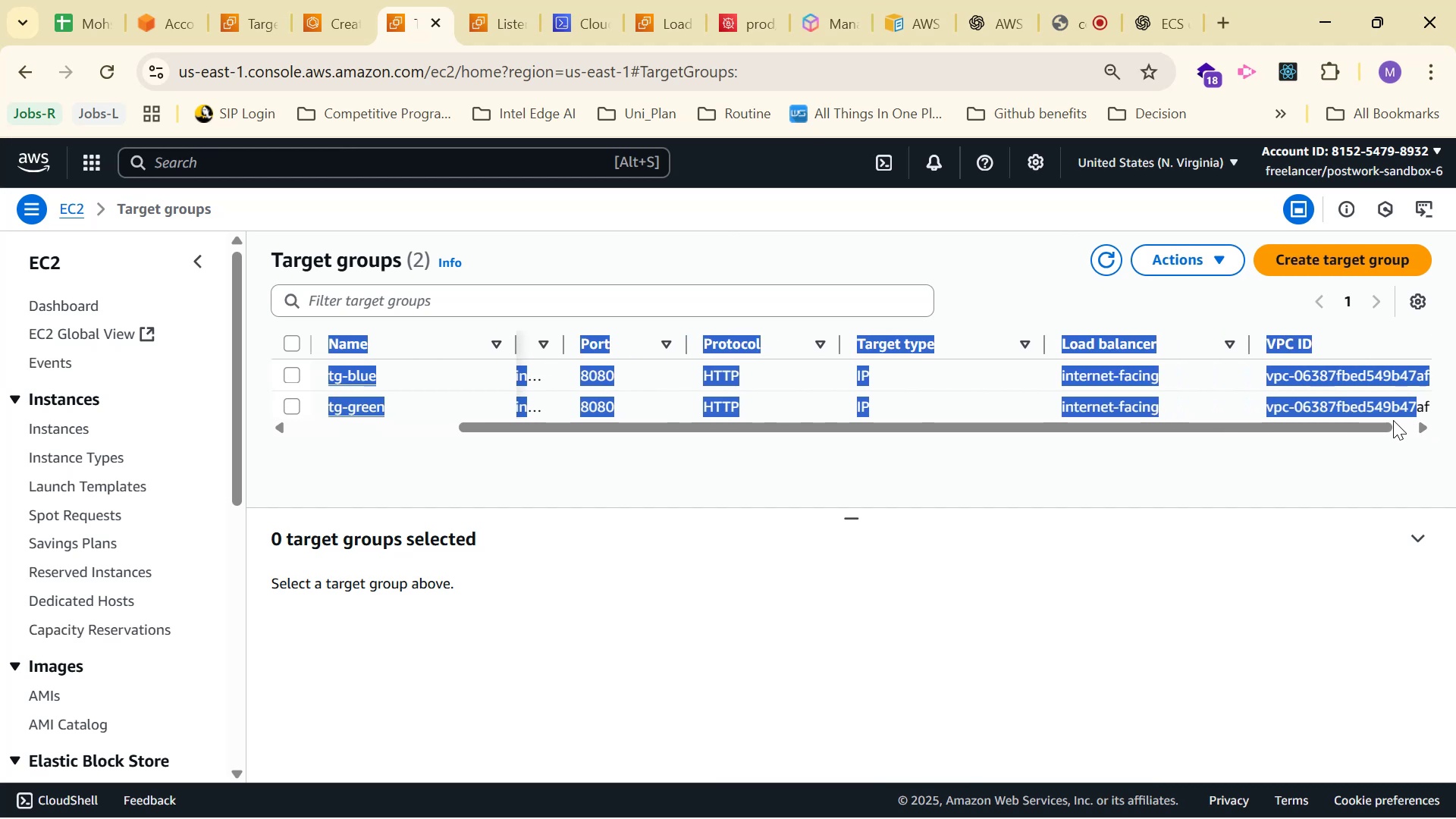 
left_click([1123, 412])
 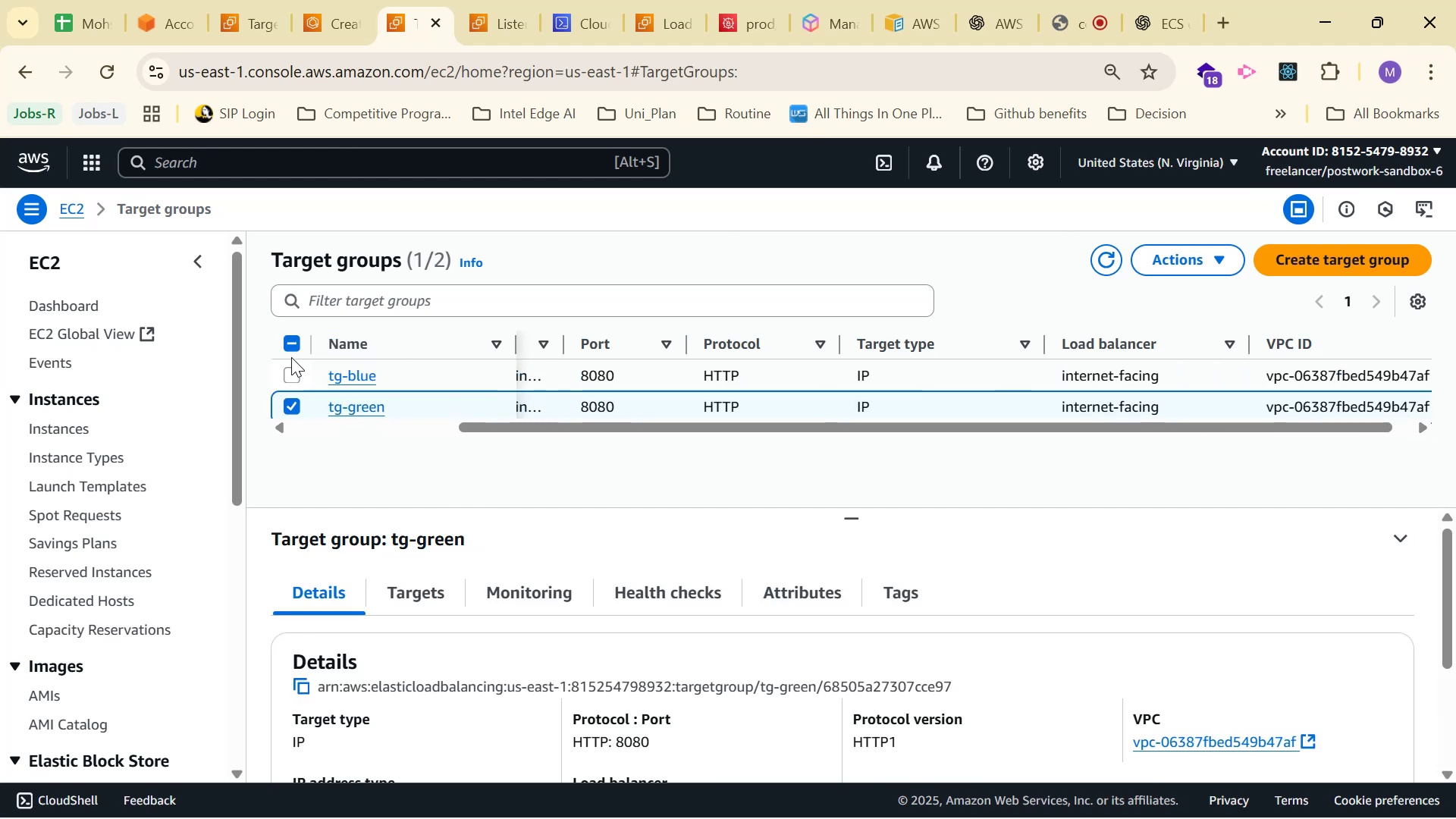 
left_click([287, 375])
 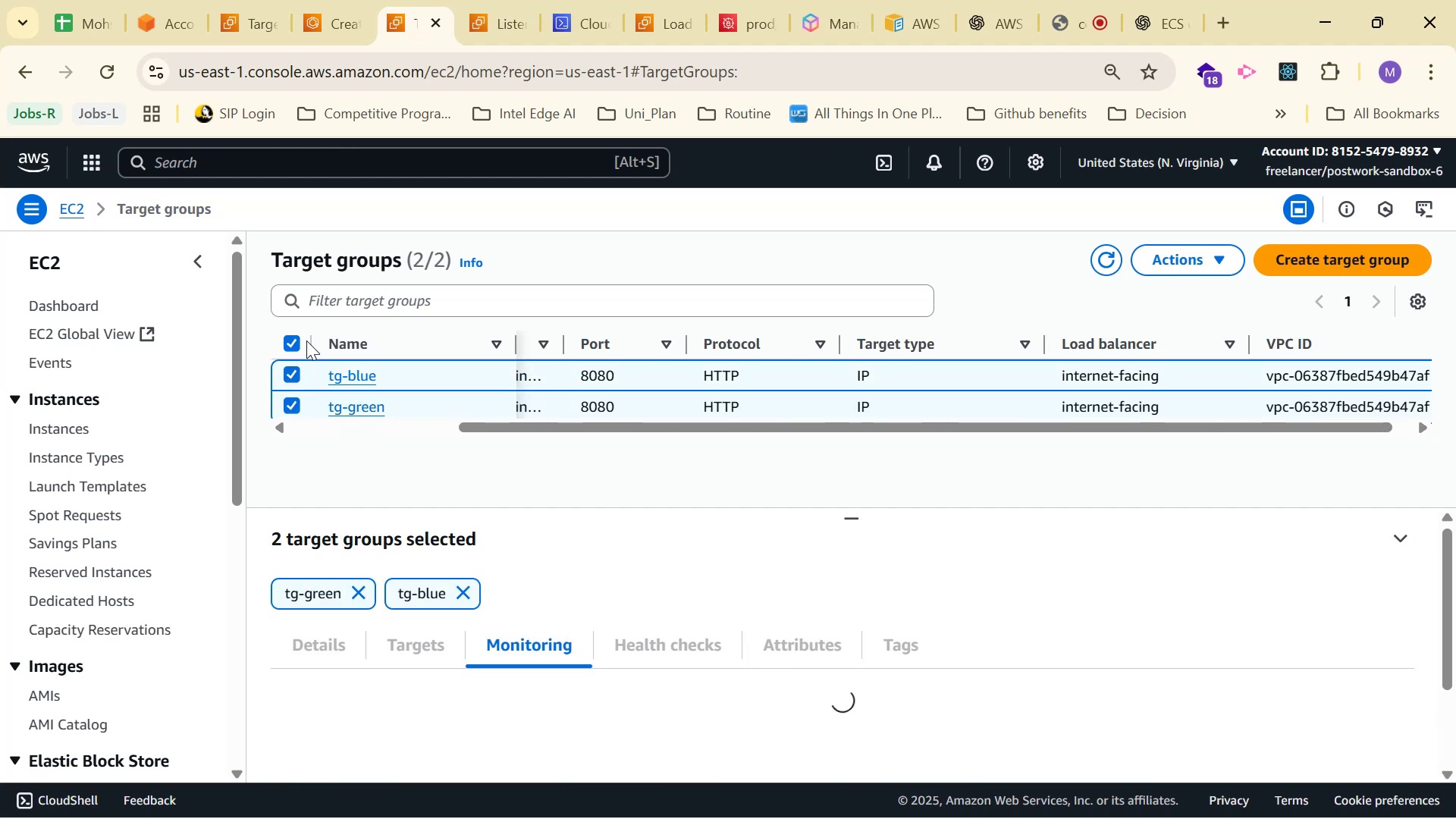 
left_click_drag(start_coordinate=[308, 339], to_coordinate=[979, 389])
 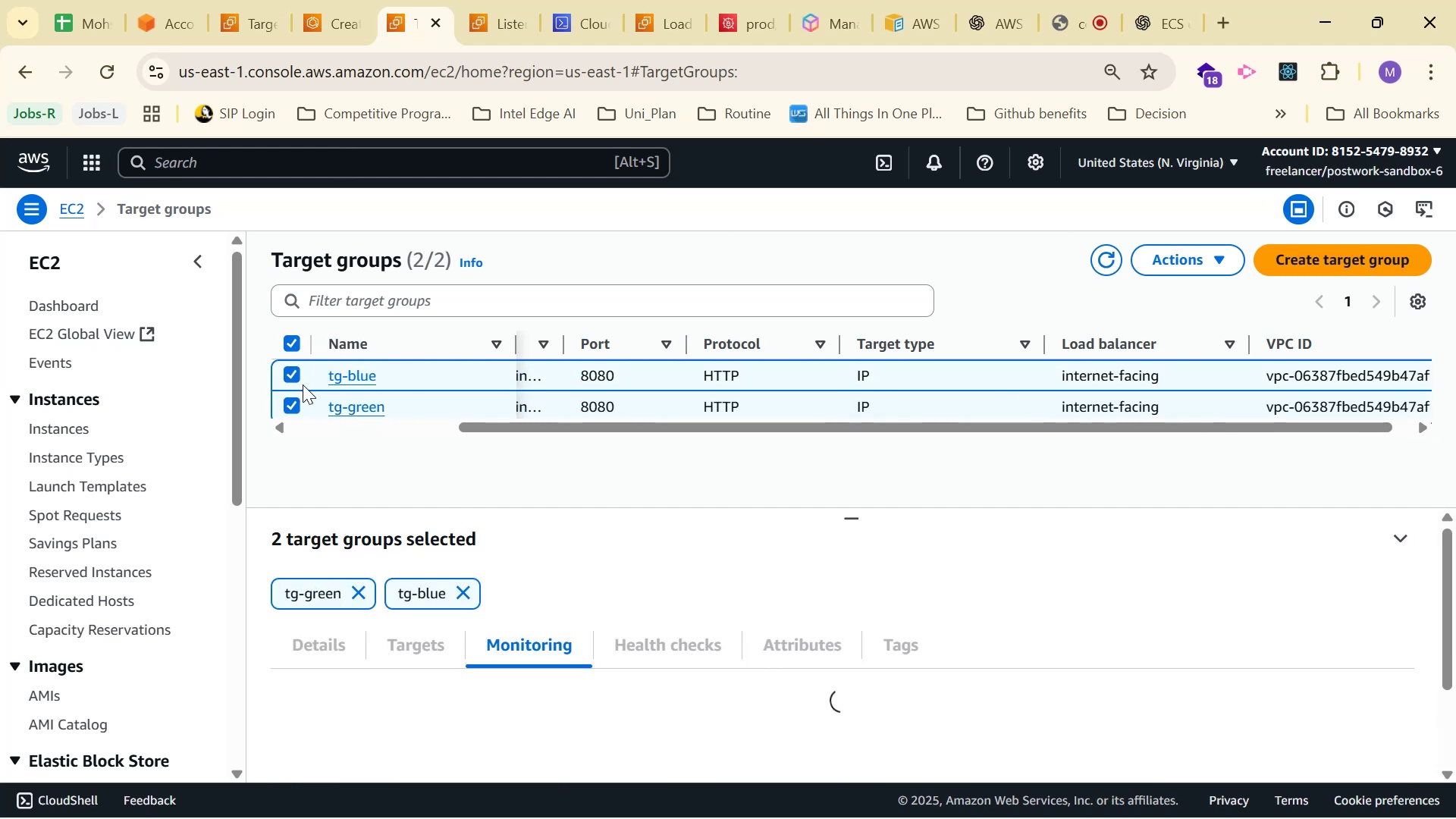 
left_click([297, 377])
 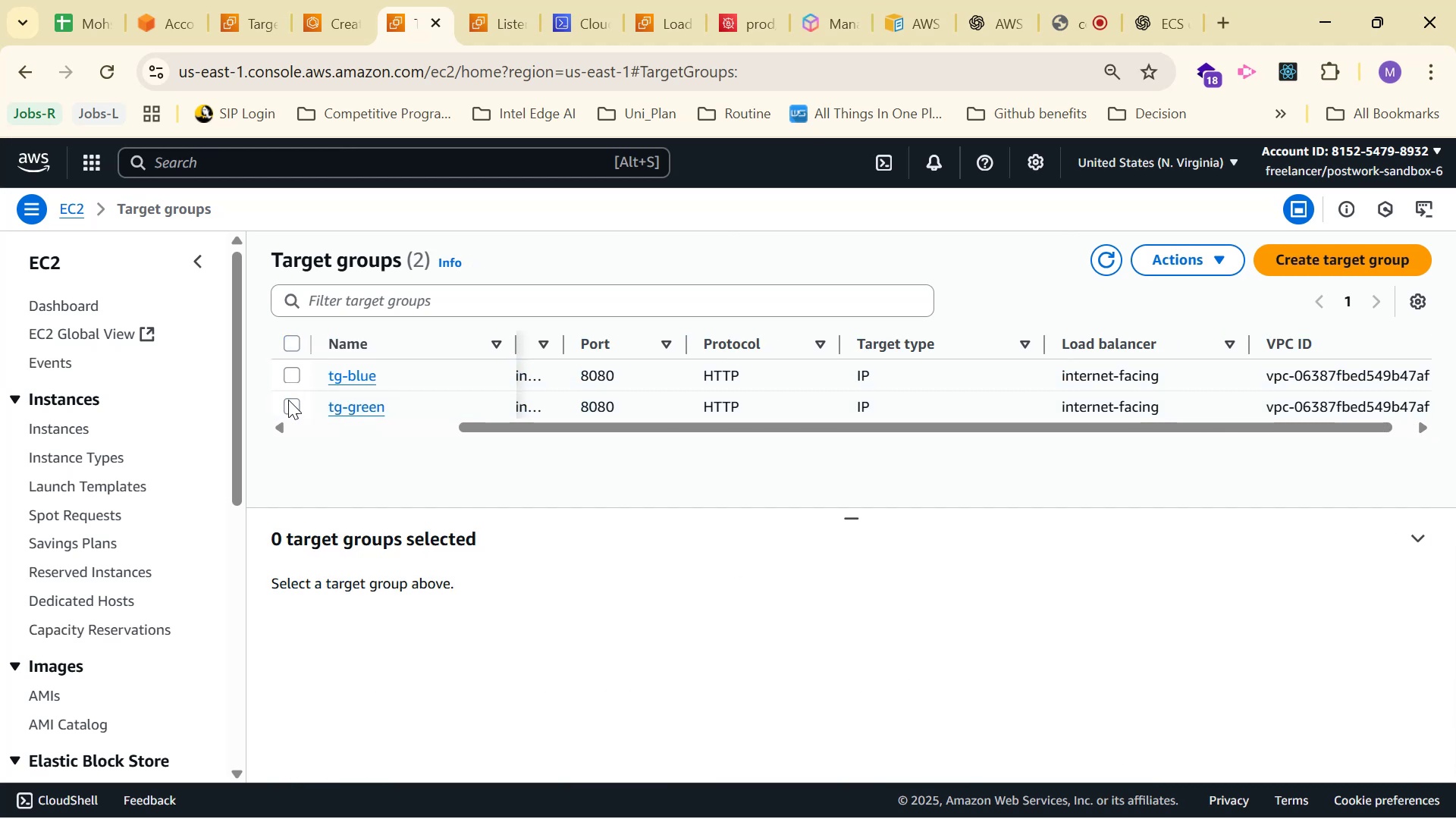 
left_click_drag(start_coordinate=[318, 338], to_coordinate=[1420, 405])
 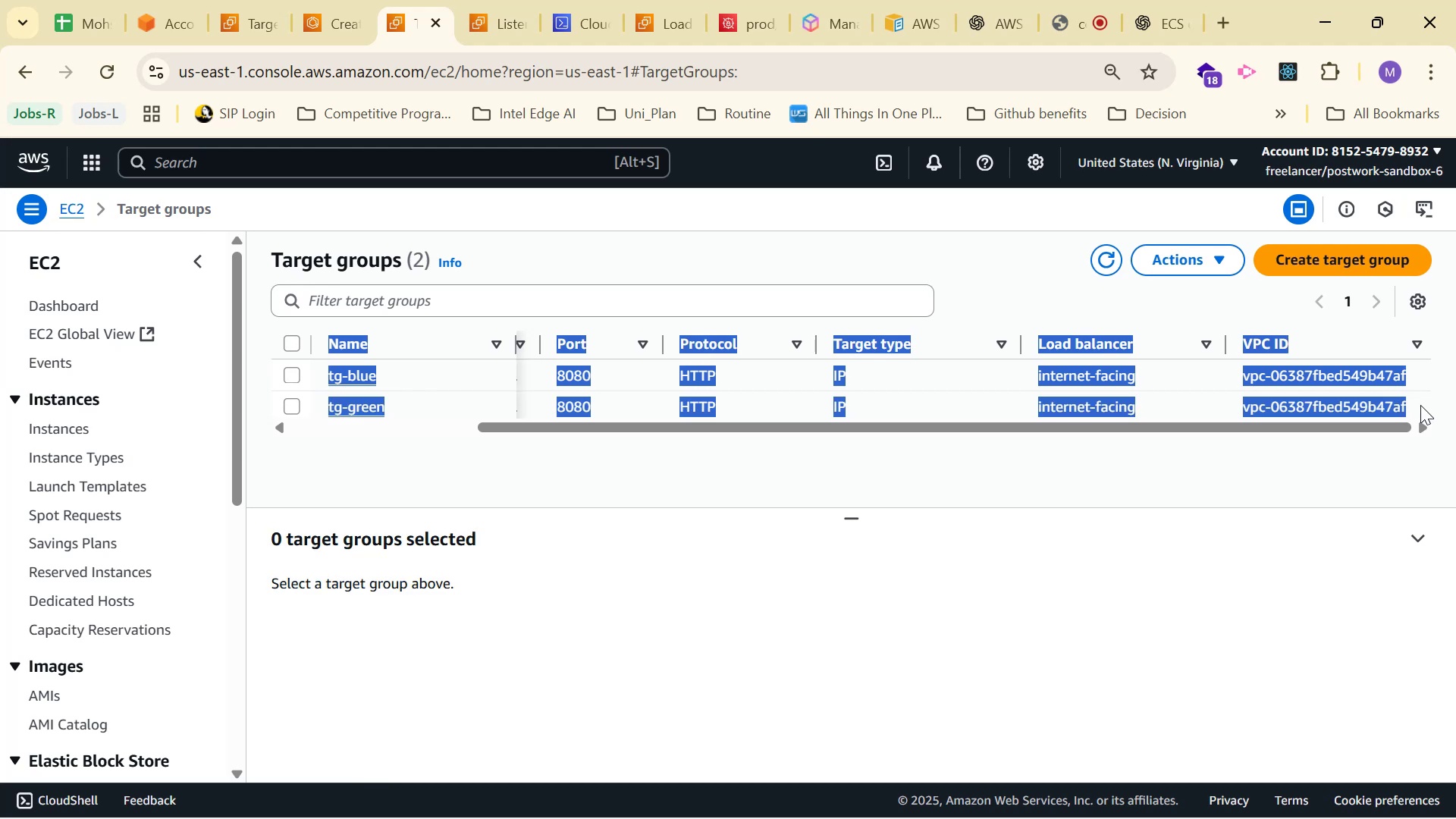 
key(Control+C)
 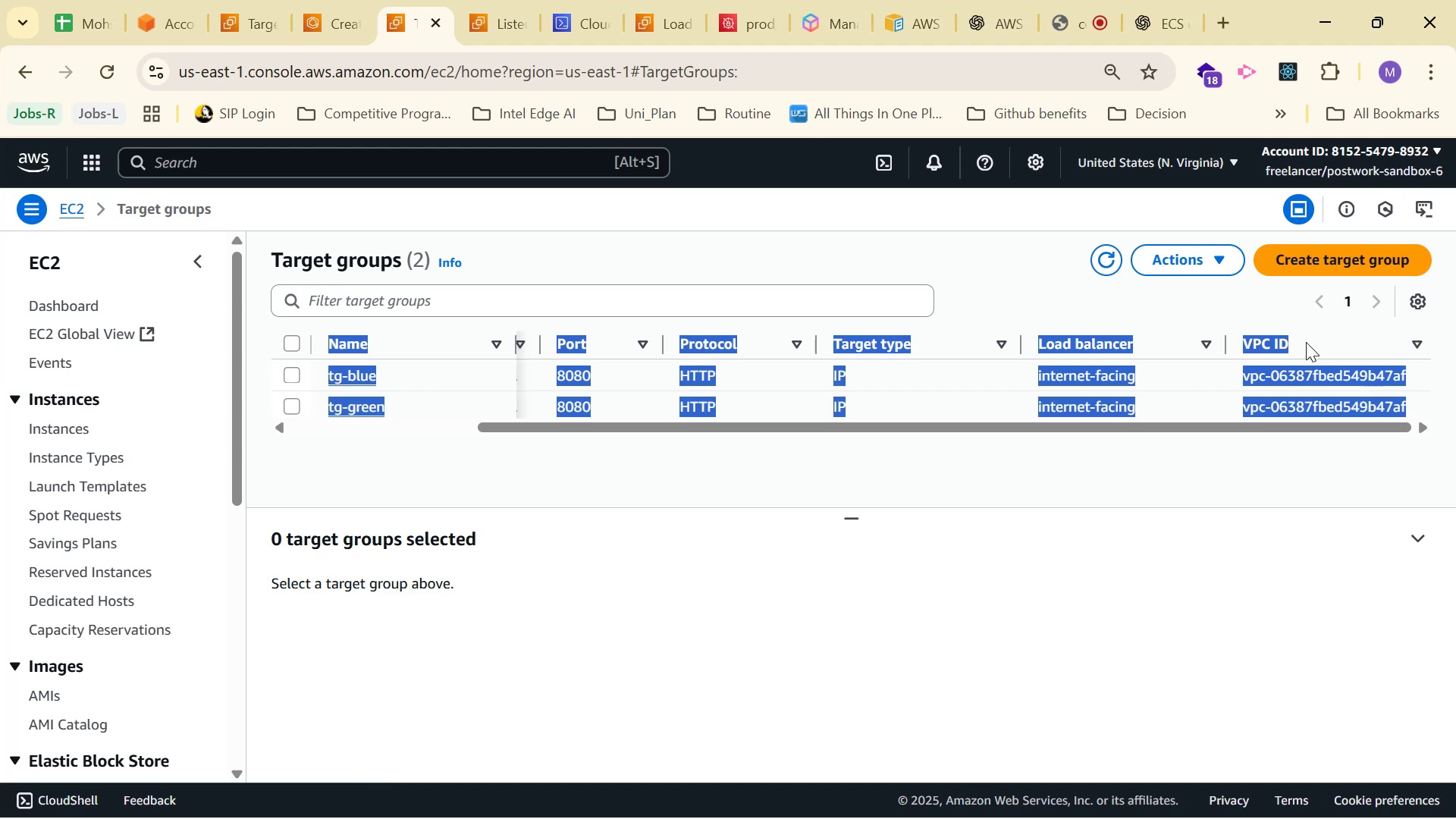 
key(Control+C)
 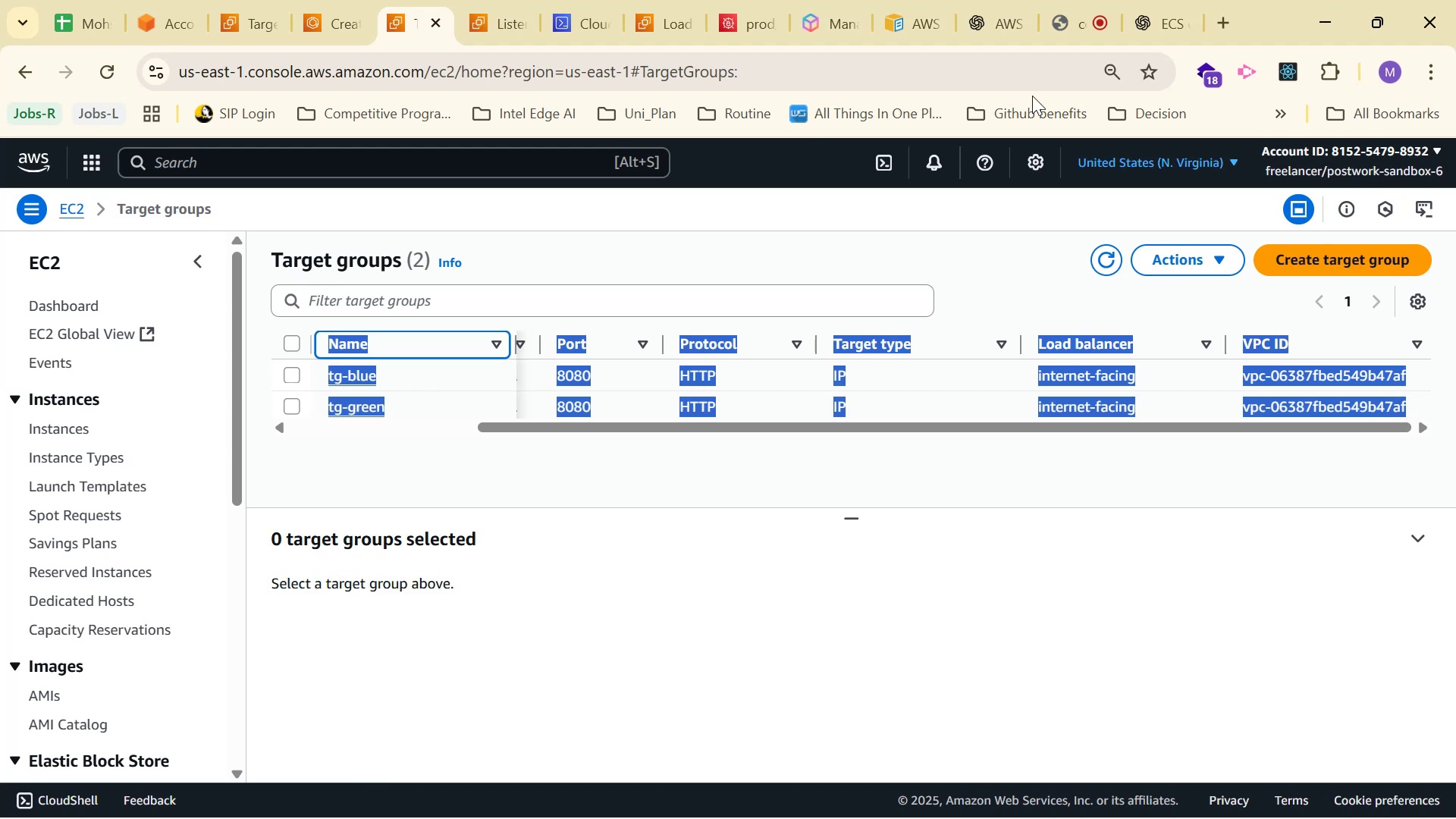 
key(Control+C)
 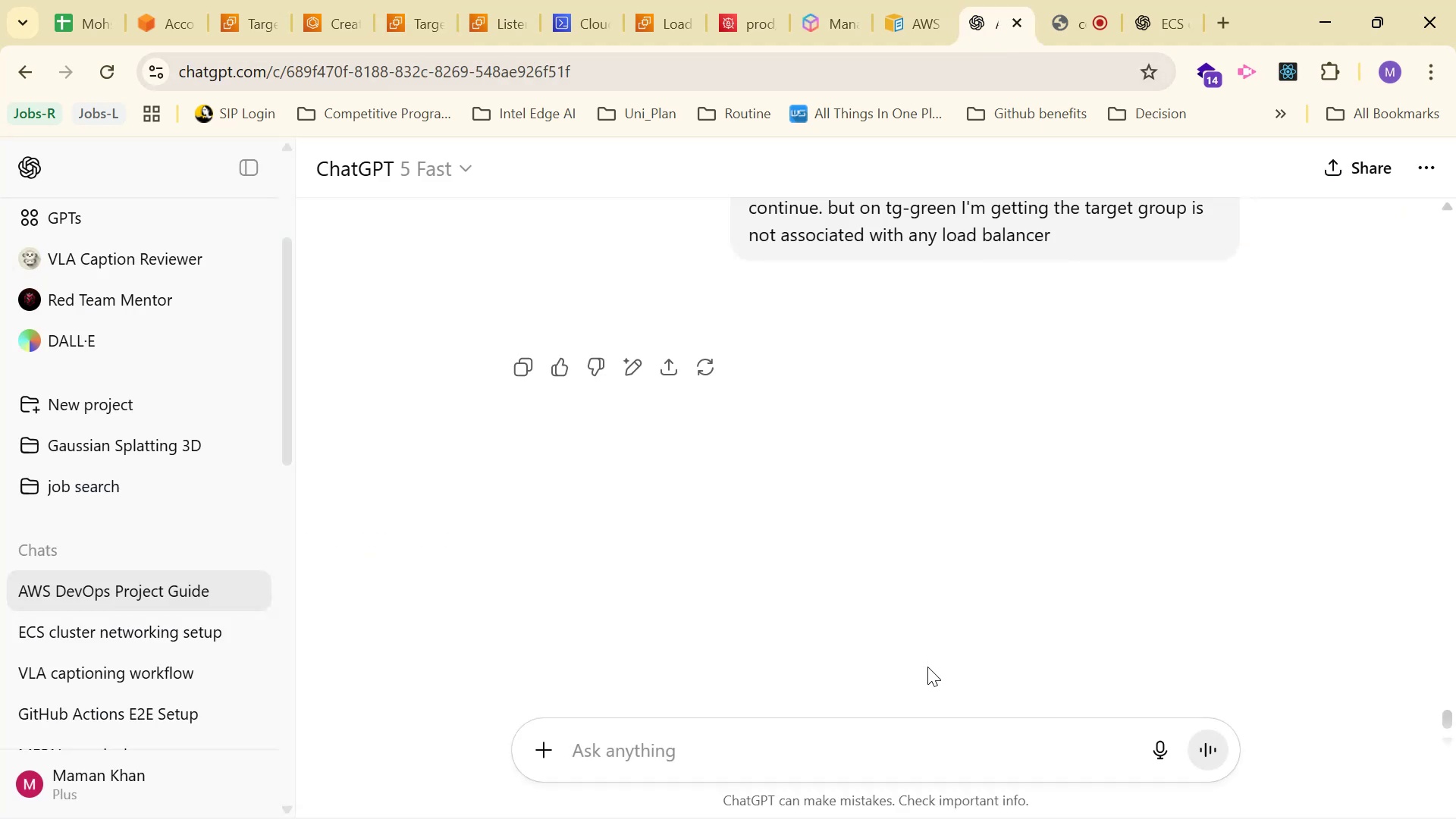 
scroll: coordinate [1027, 507], scroll_direction: up, amount: 2.0
 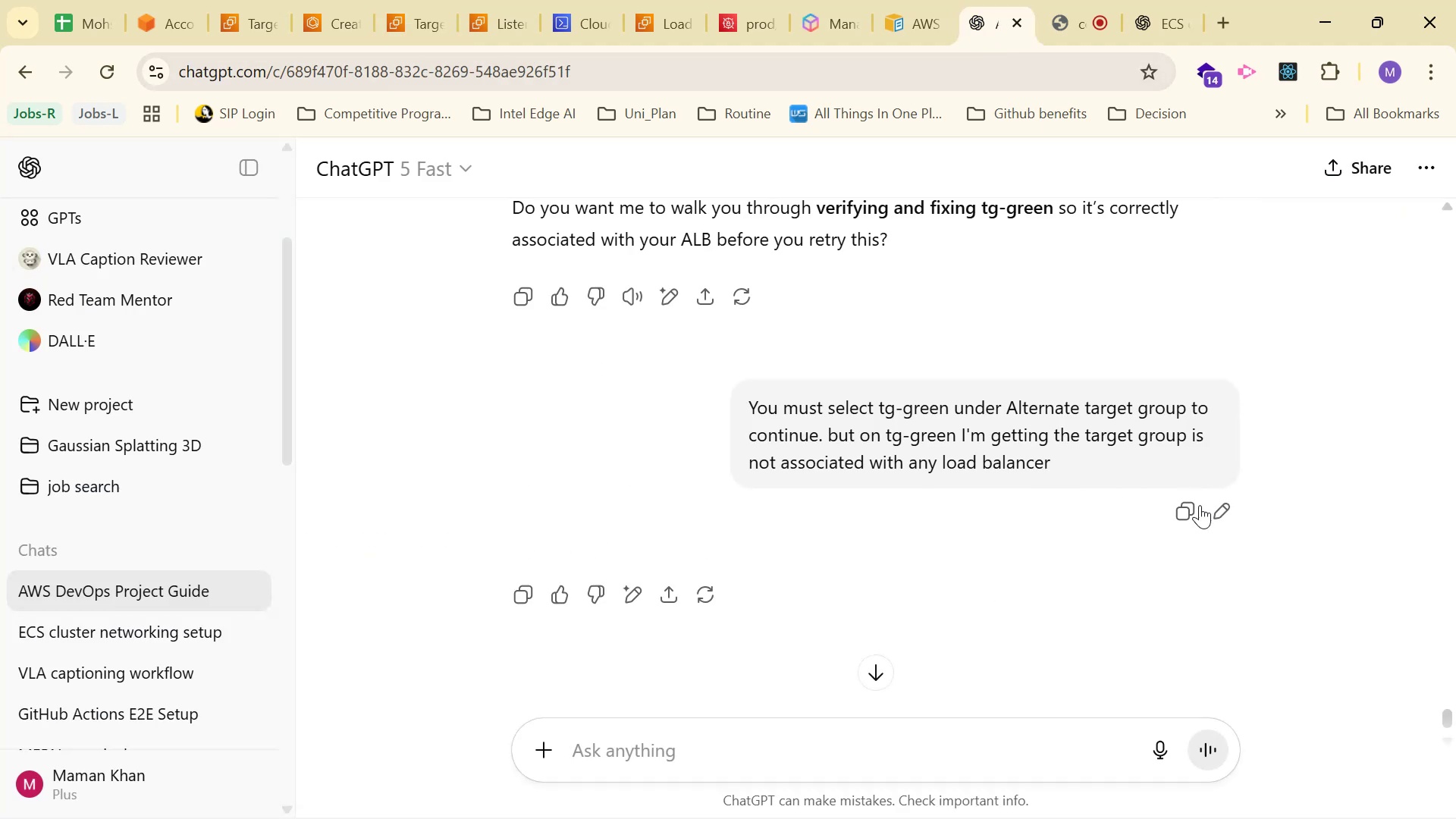 
left_click([1212, 508])
 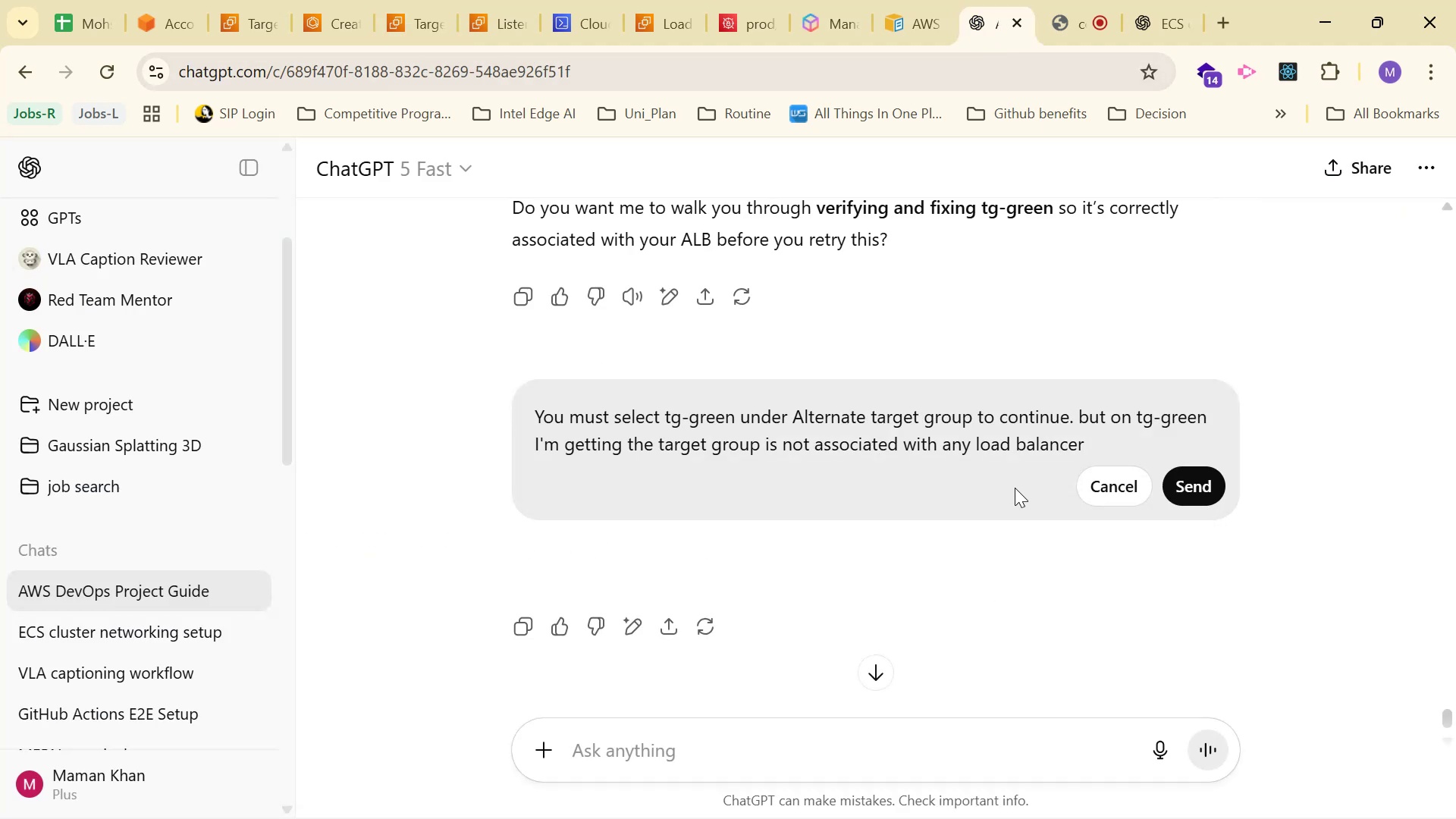 
type( and )
 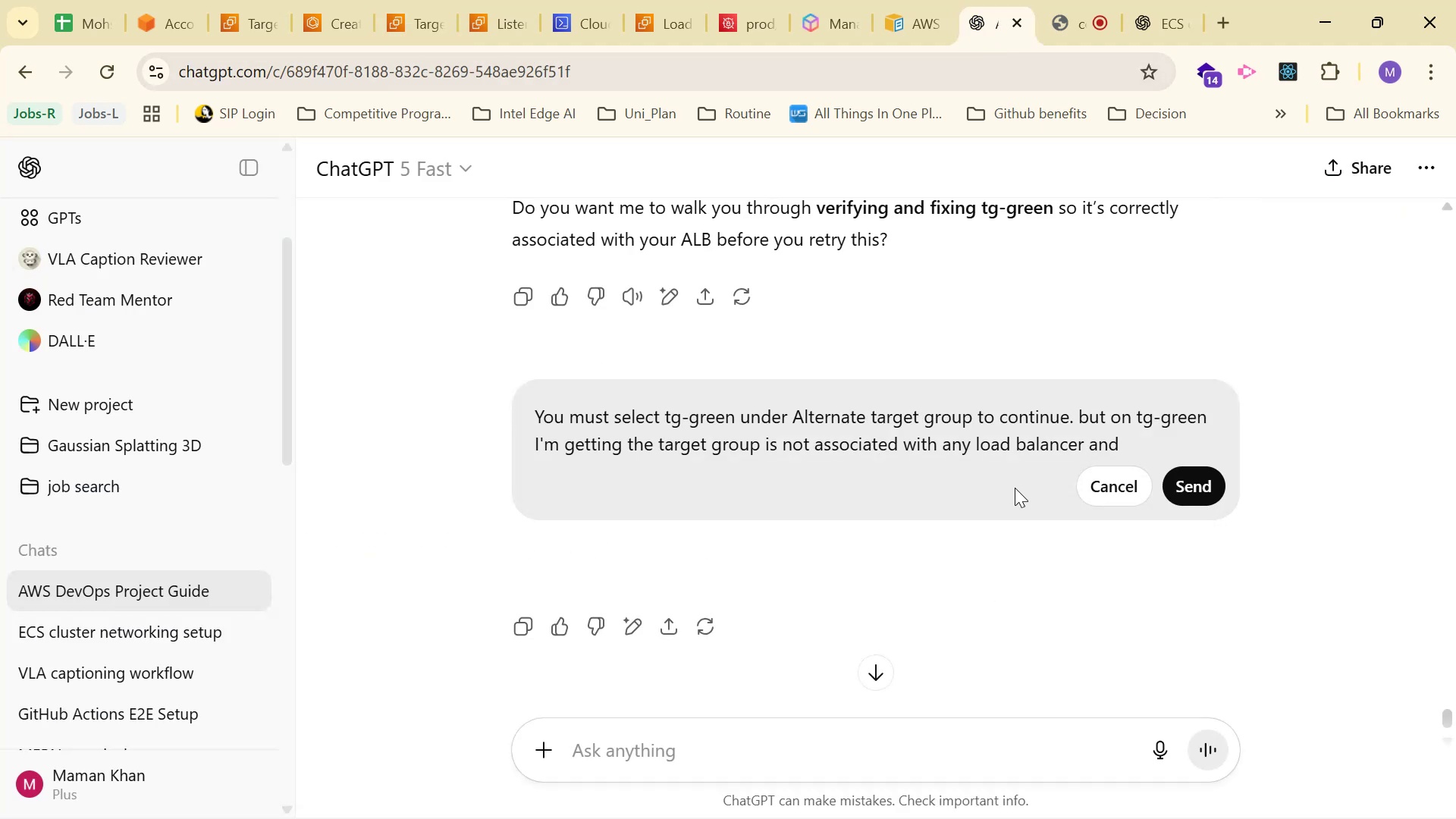 
key(Control+V)
 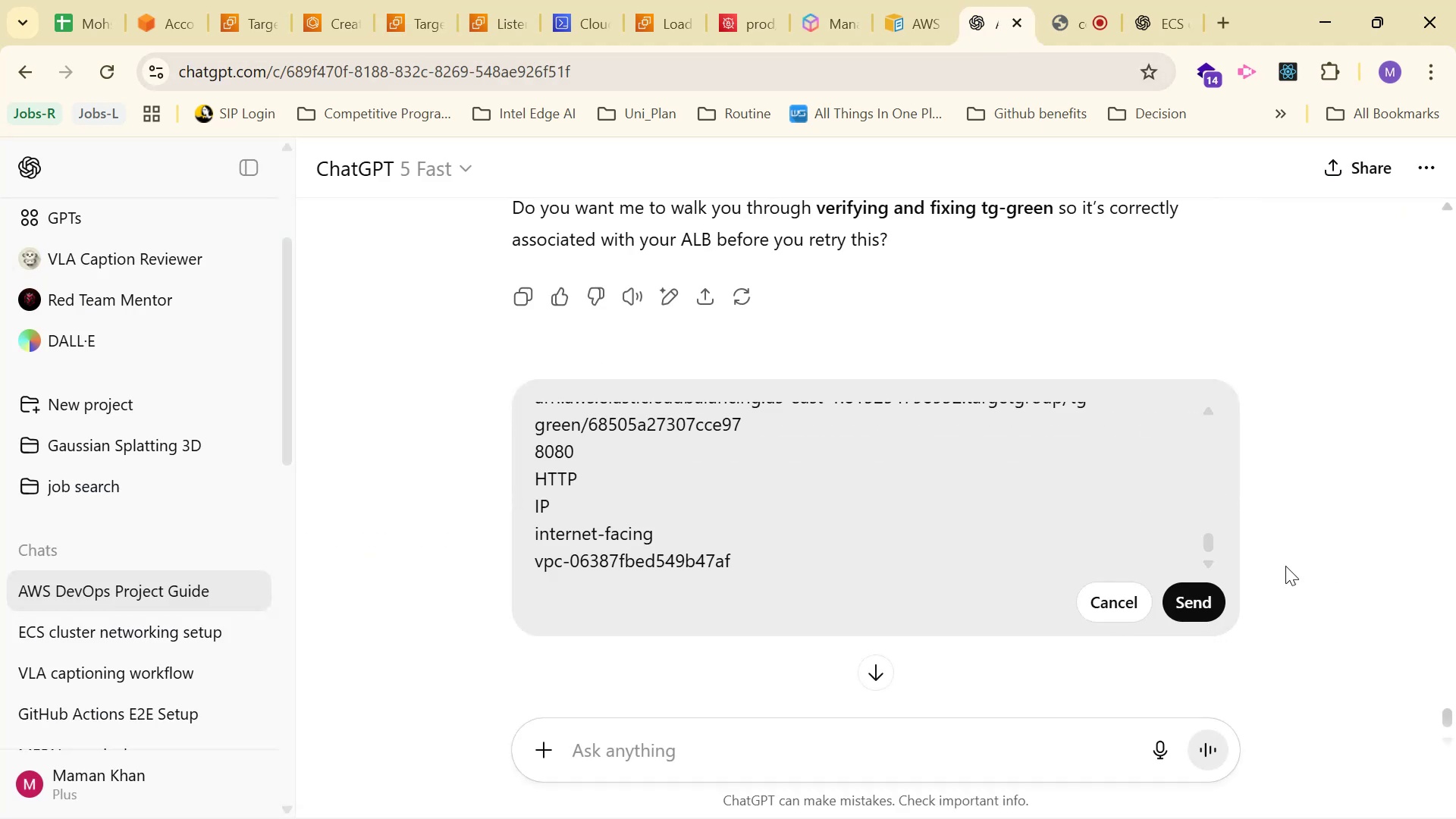 
left_click([1188, 609])
 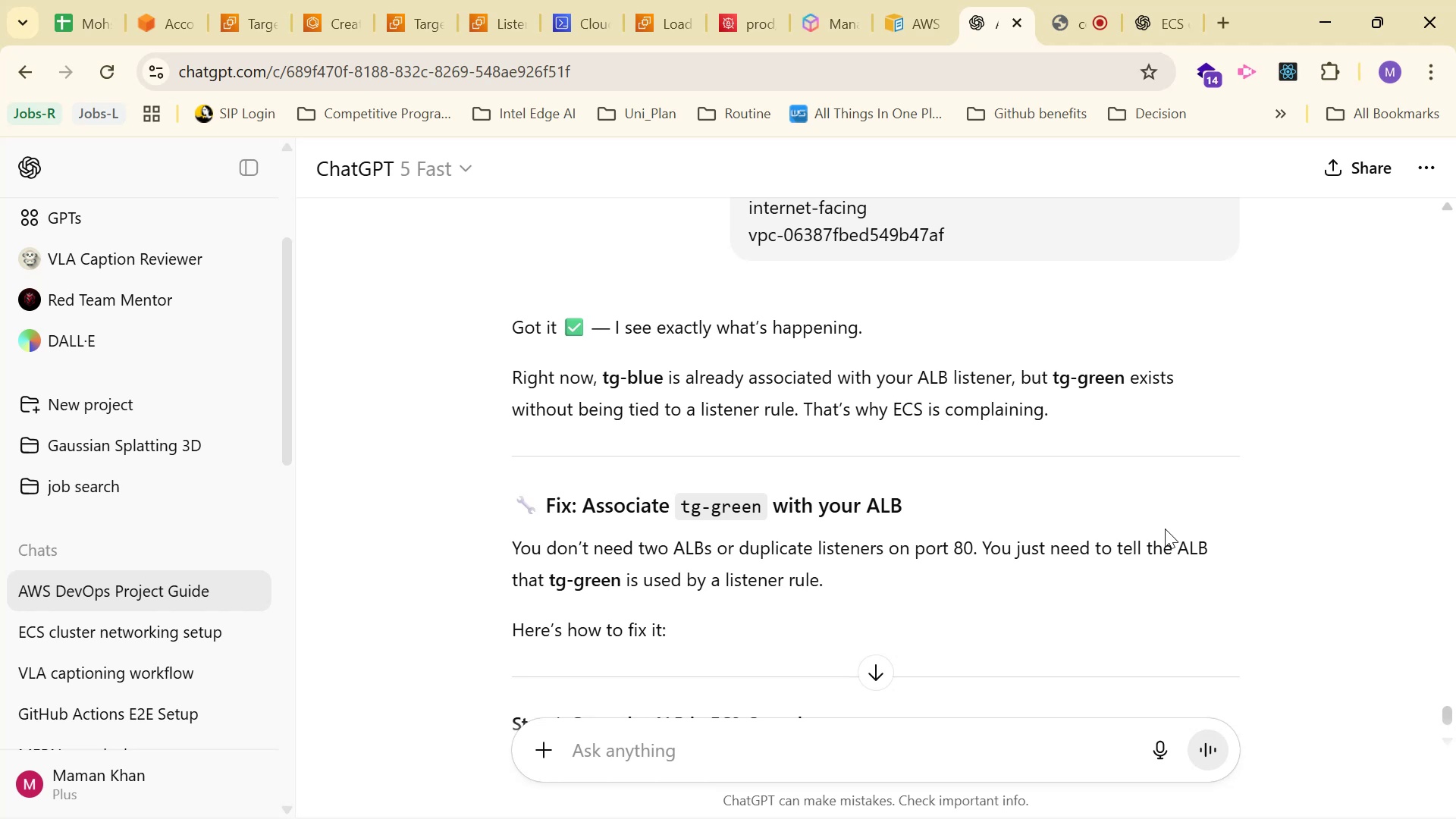 
wait(18.95)
 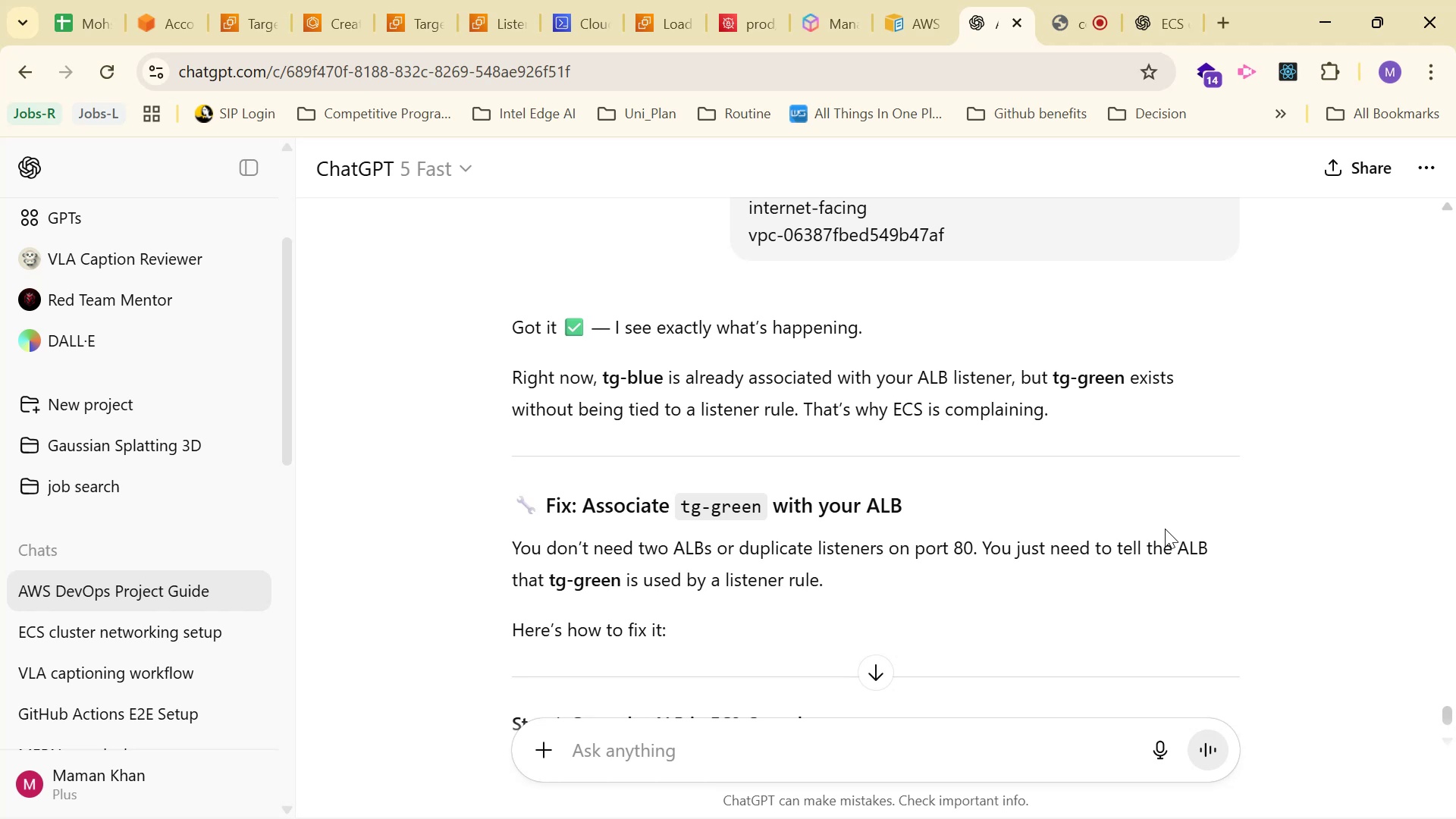 
scroll: coordinate [786, 546], scroll_direction: down, amount: 5.0
 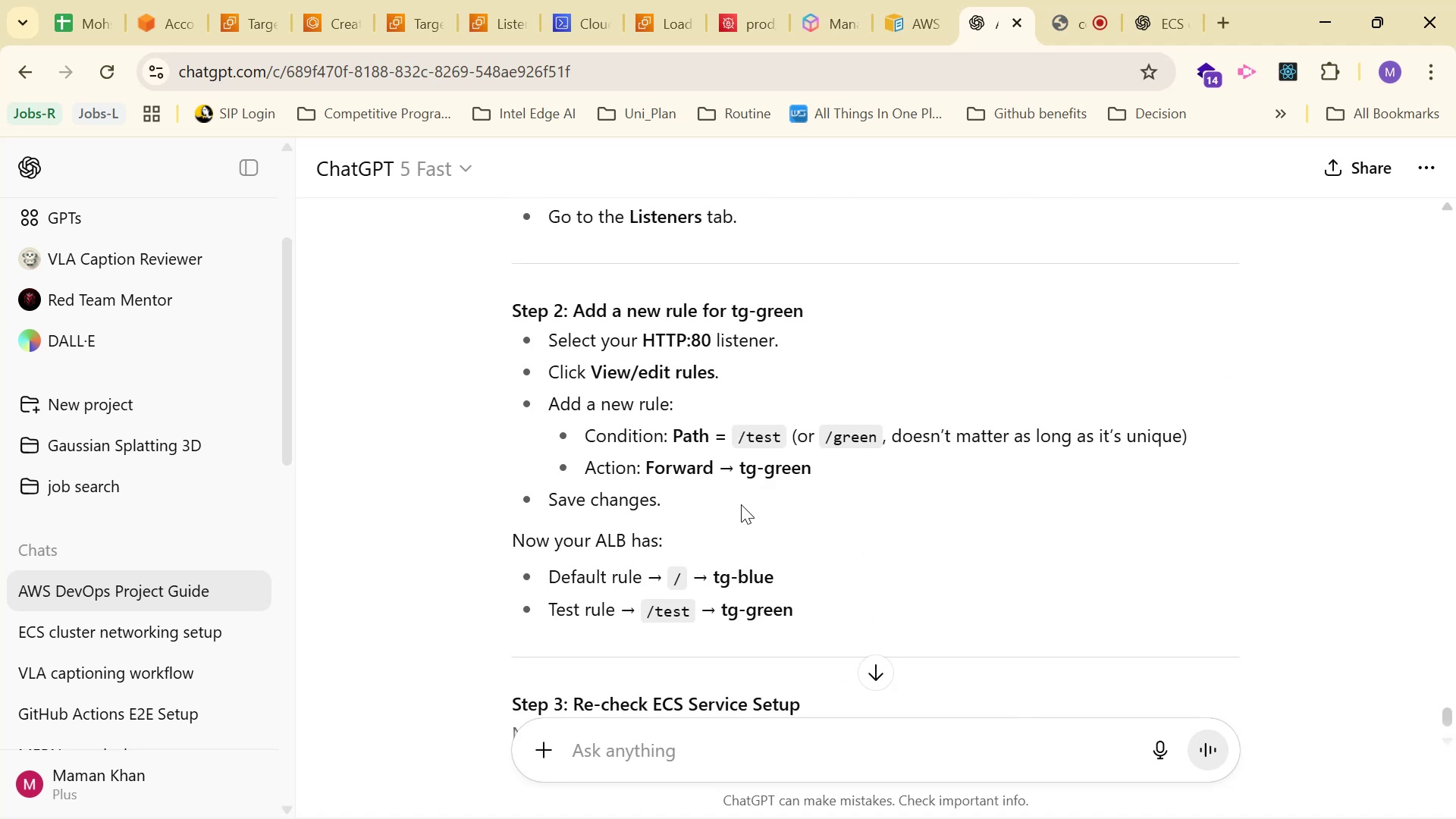 
scroll: coordinate [764, 508], scroll_direction: down, amount: 2.0
 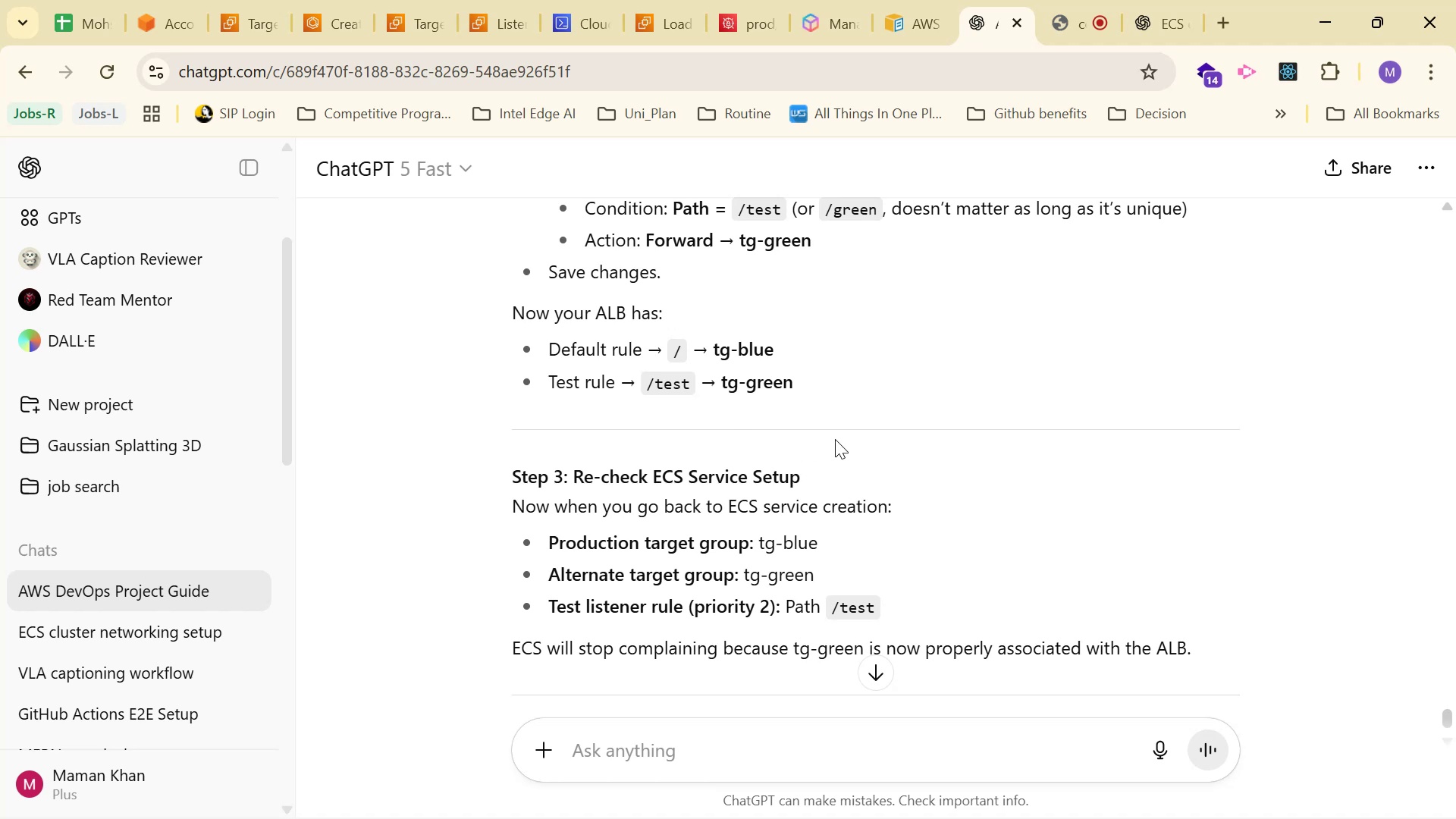 
wait(5.17)
 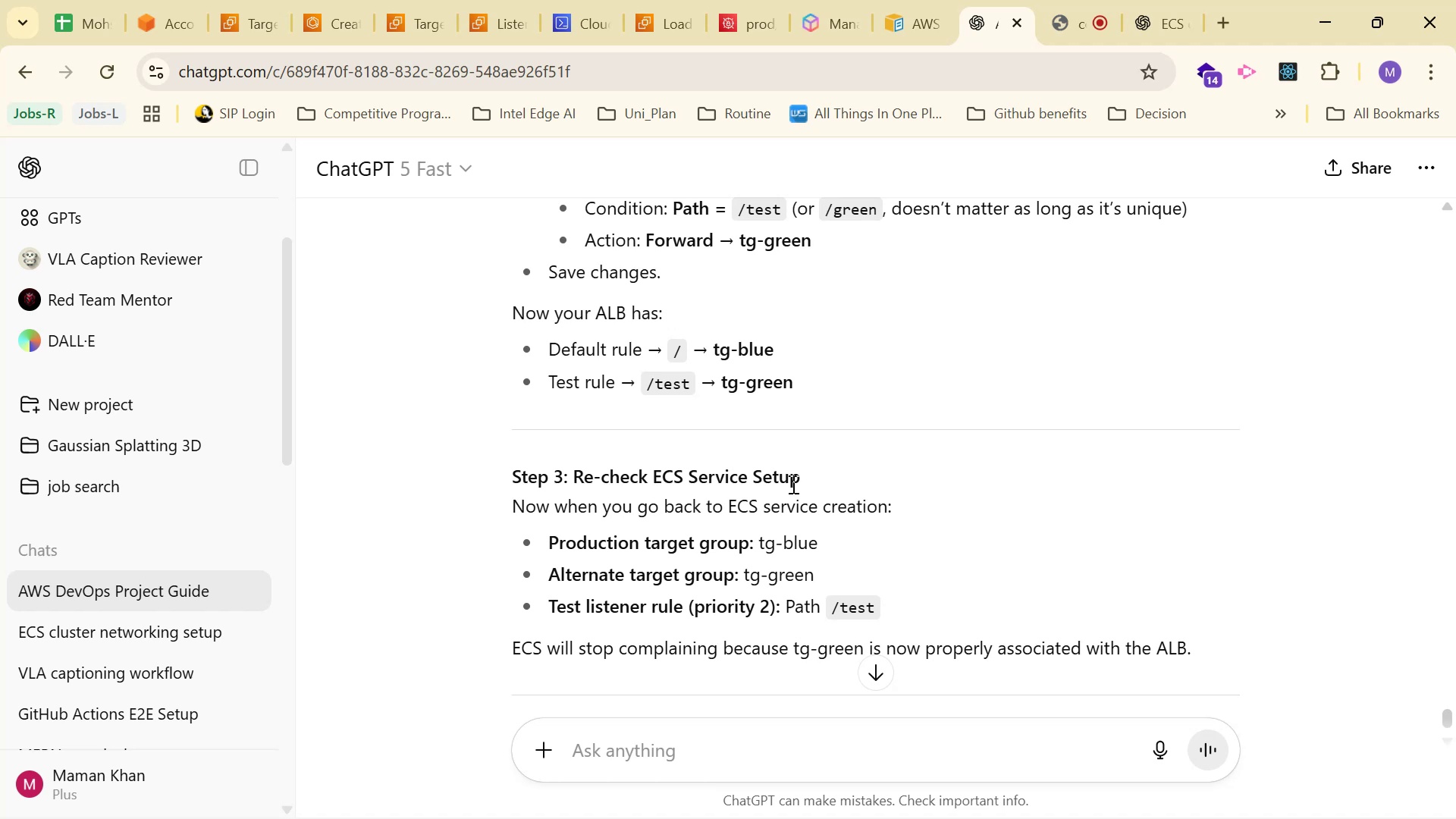 
left_click([325, 10])
 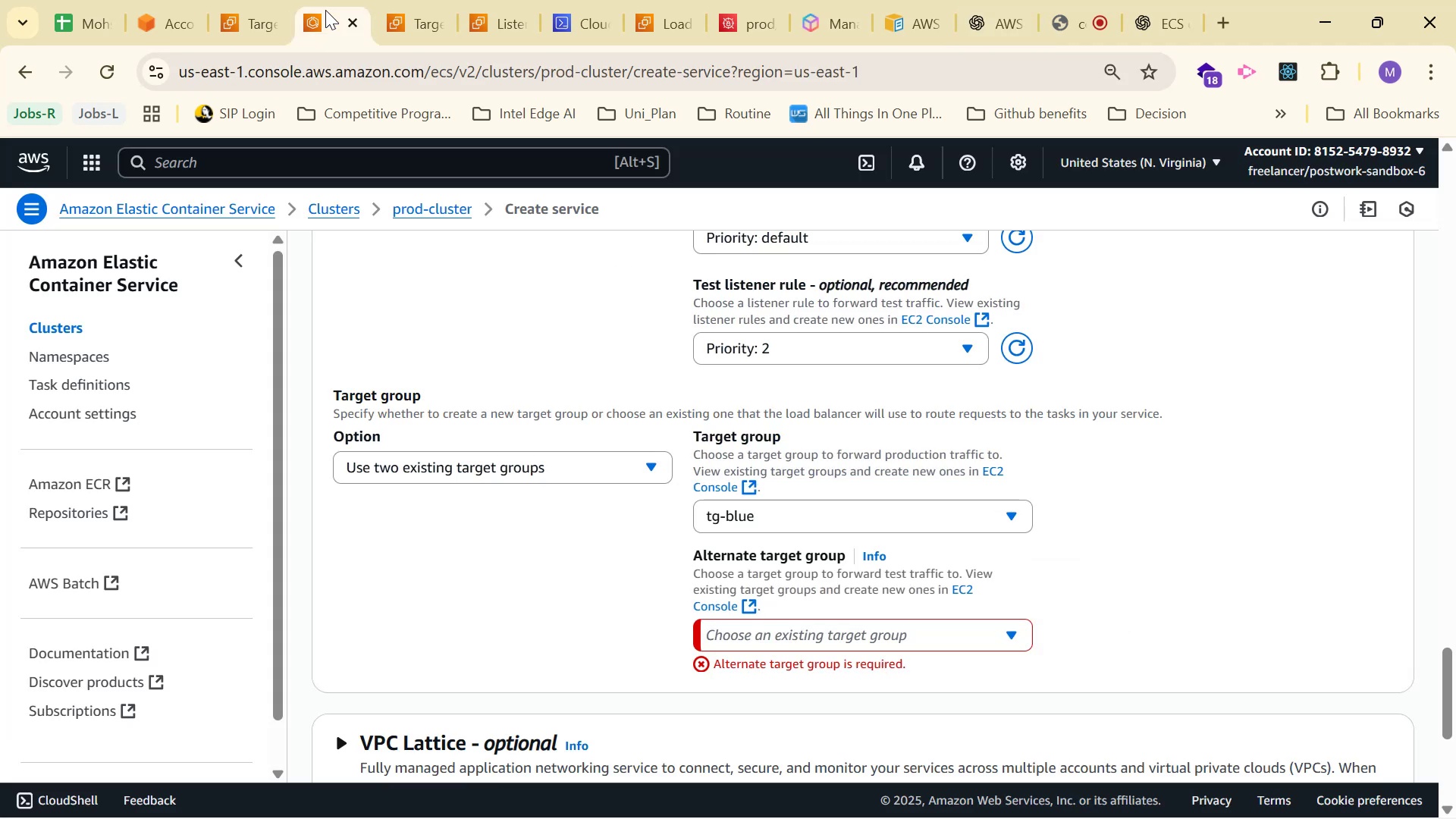 
scroll: coordinate [938, 344], scroll_direction: up, amount: 21.0
 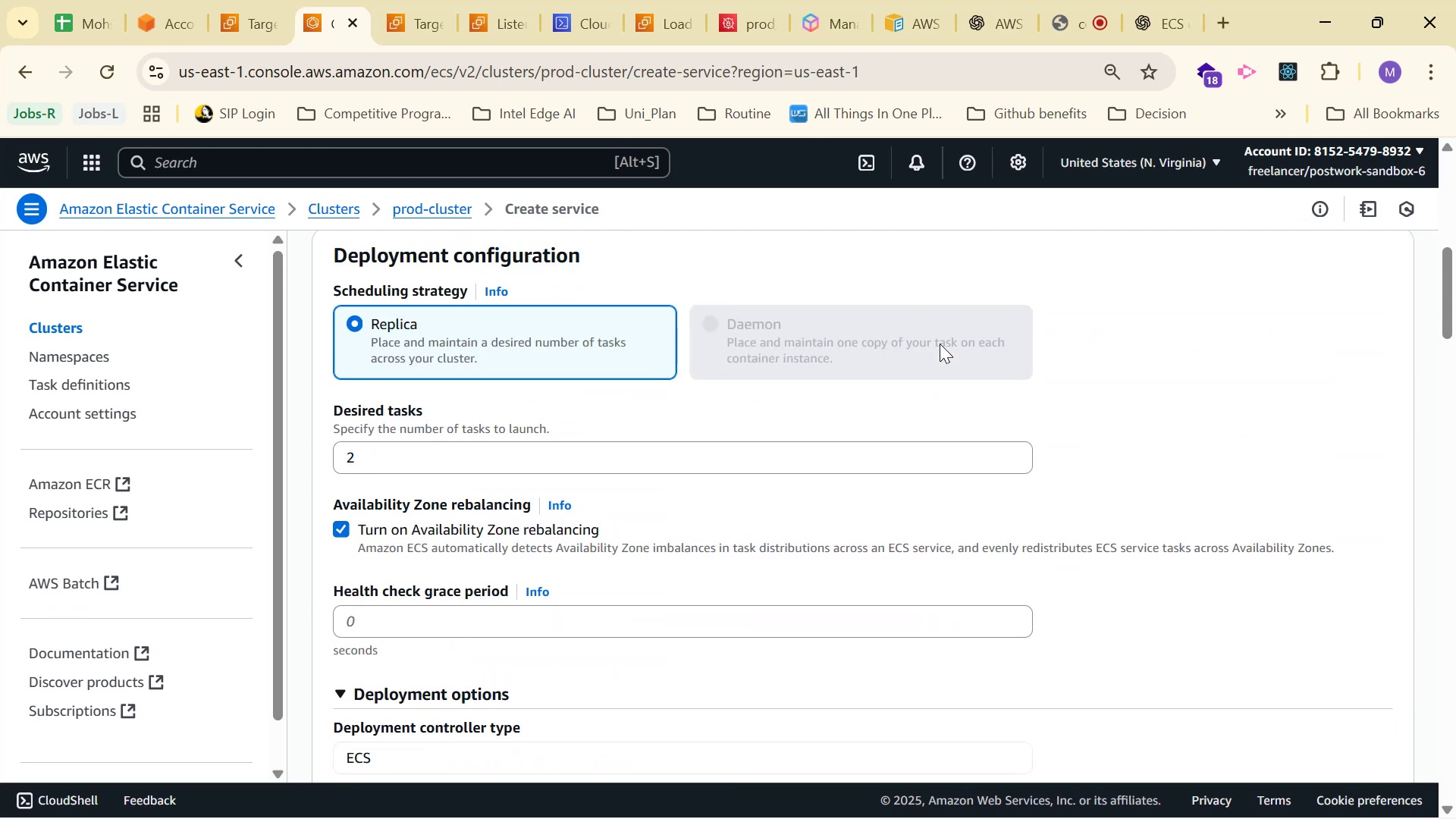 
scroll: coordinate [932, 334], scroll_direction: up, amount: 6.0
 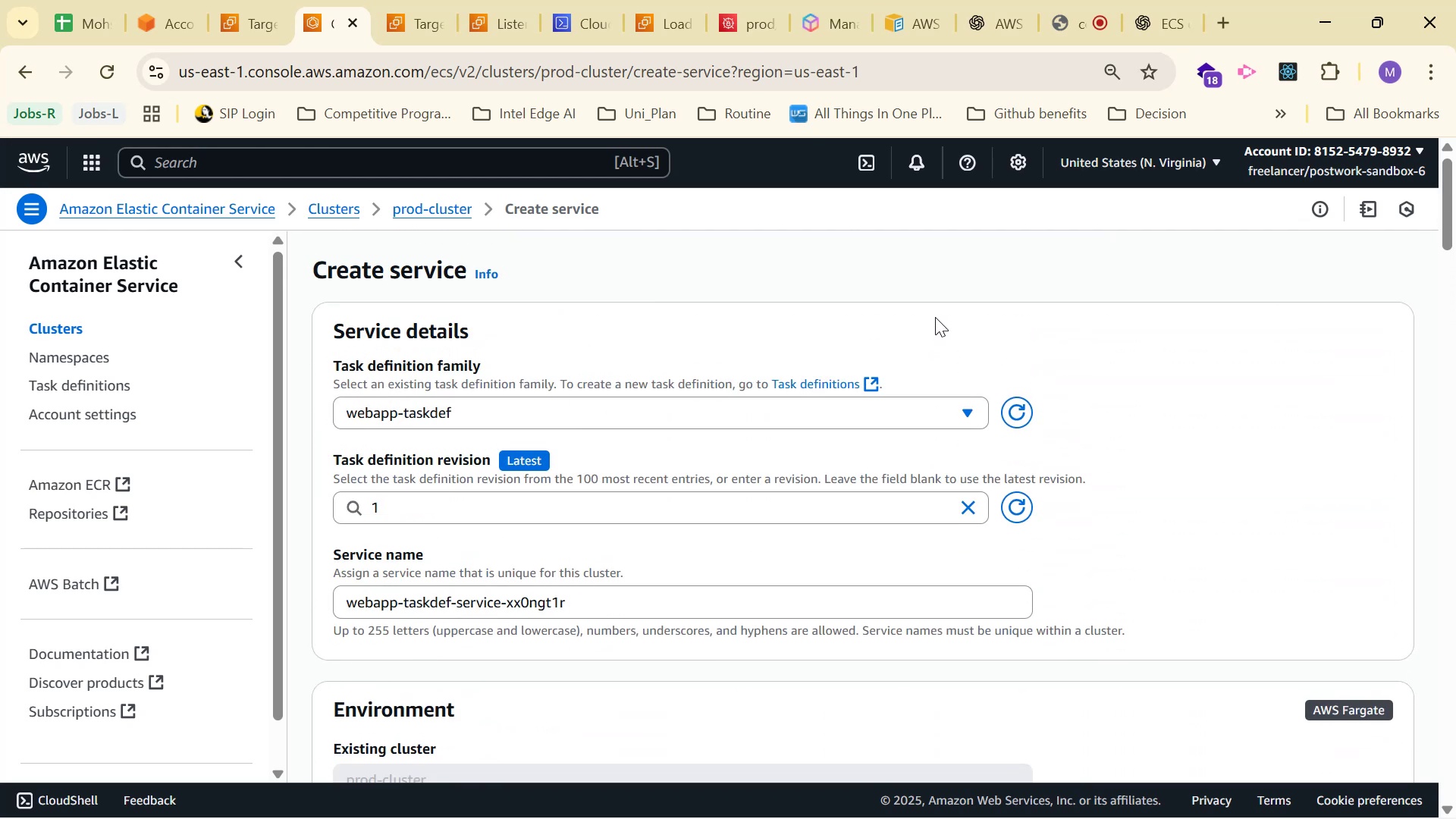 
scroll: coordinate [951, 351], scroll_direction: down, amount: 4.0
 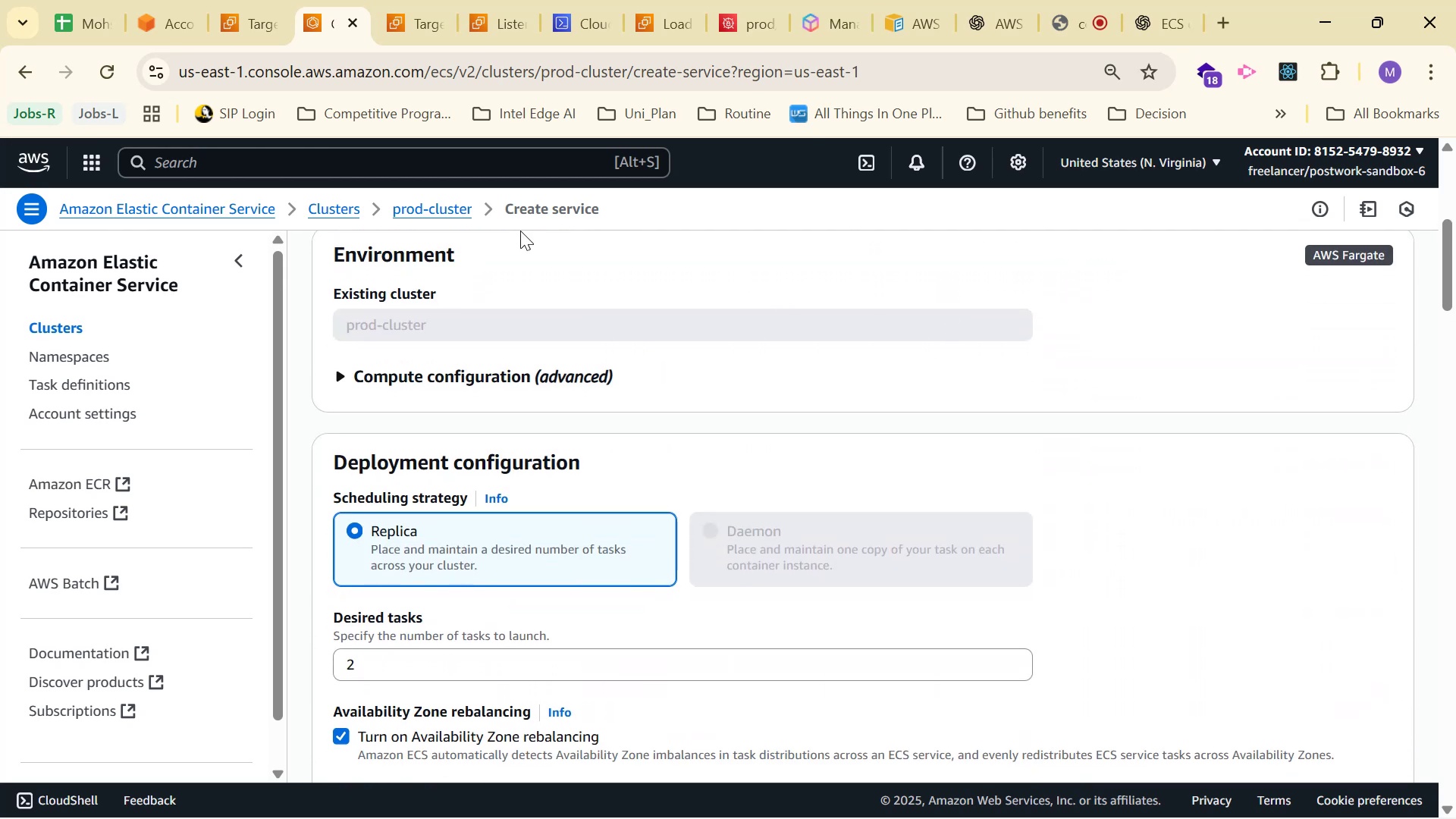 
left_click([440, 210])
 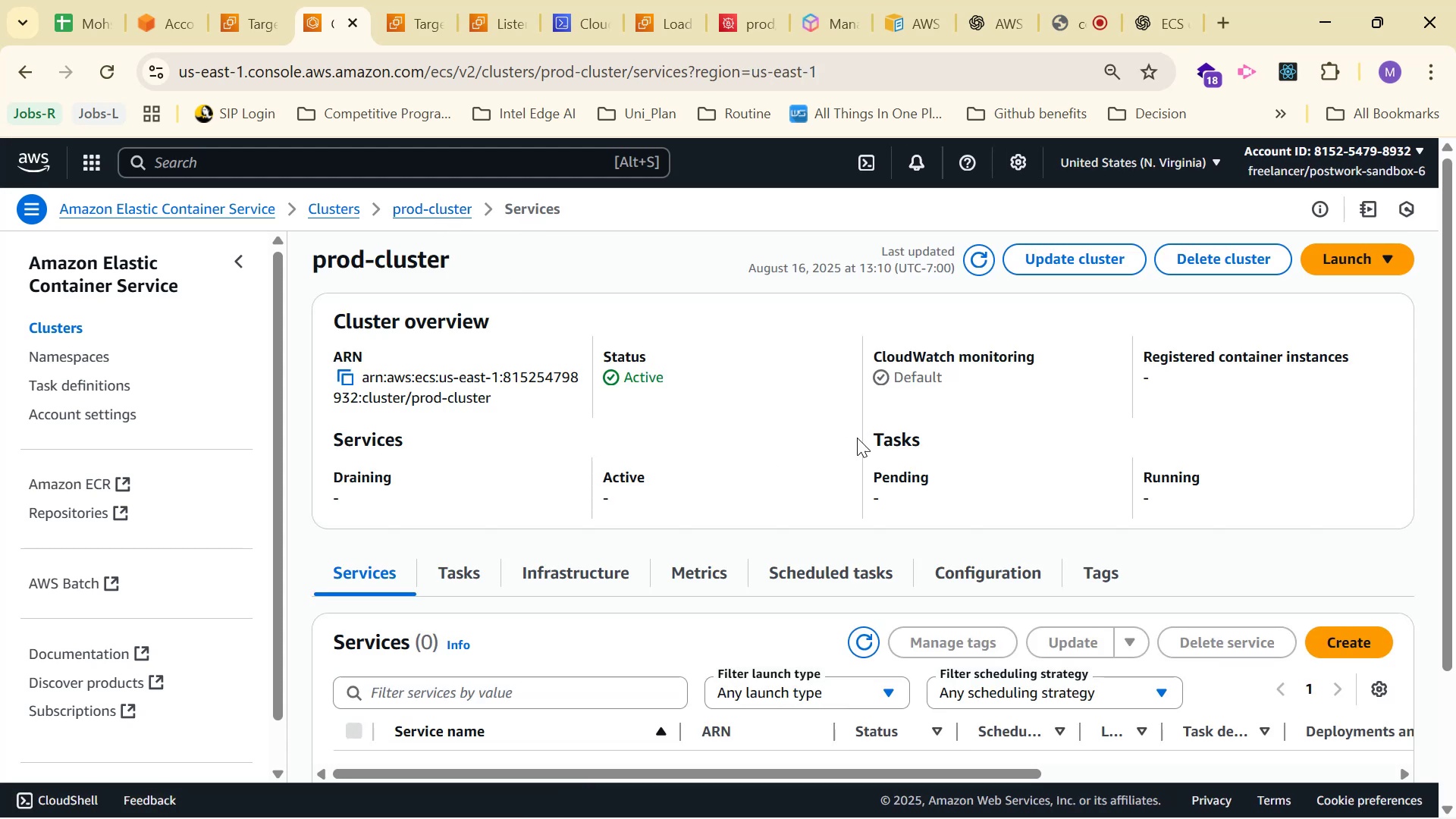 
key(Control+Shift+R)
 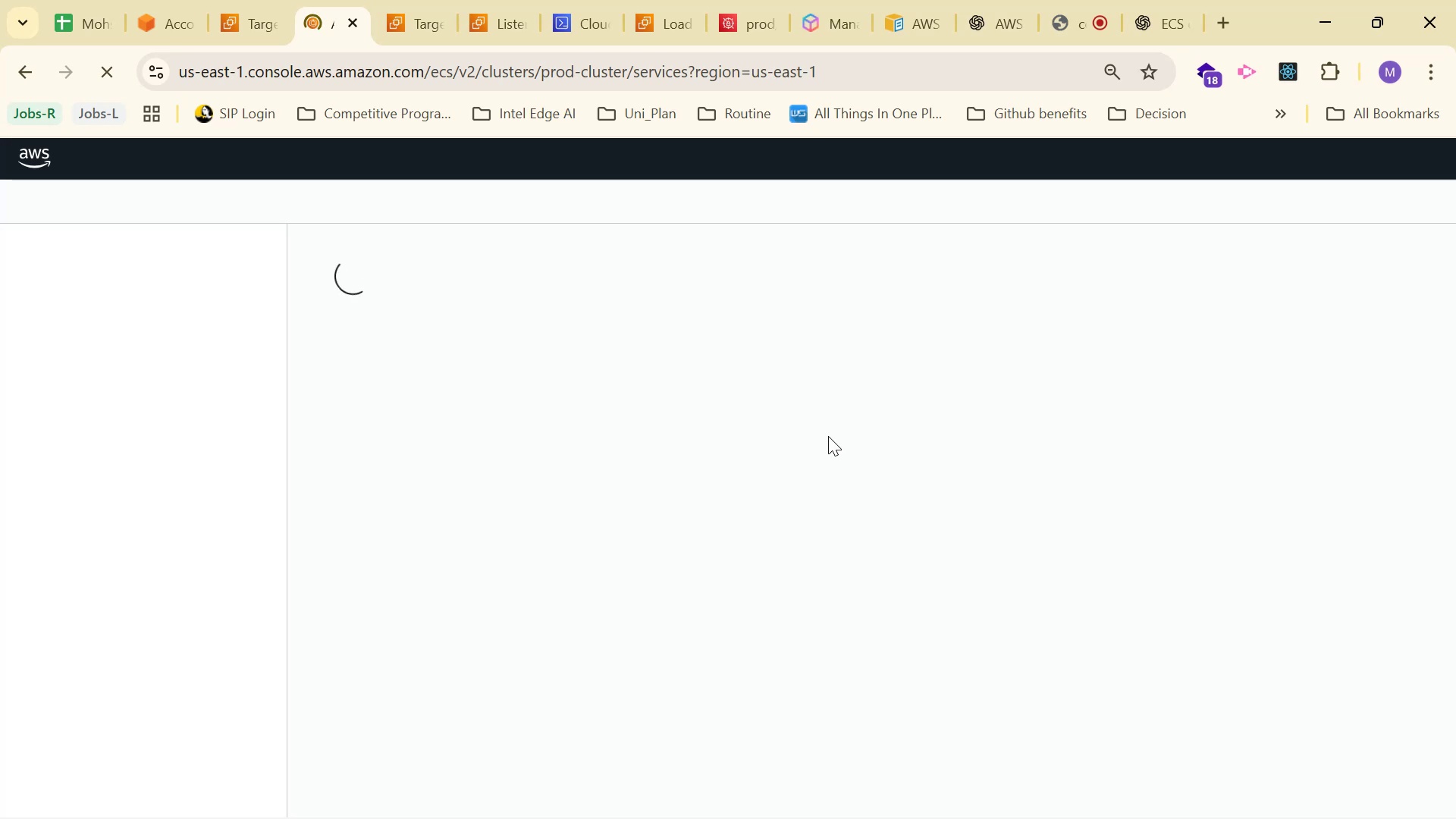 
wait(10.96)
 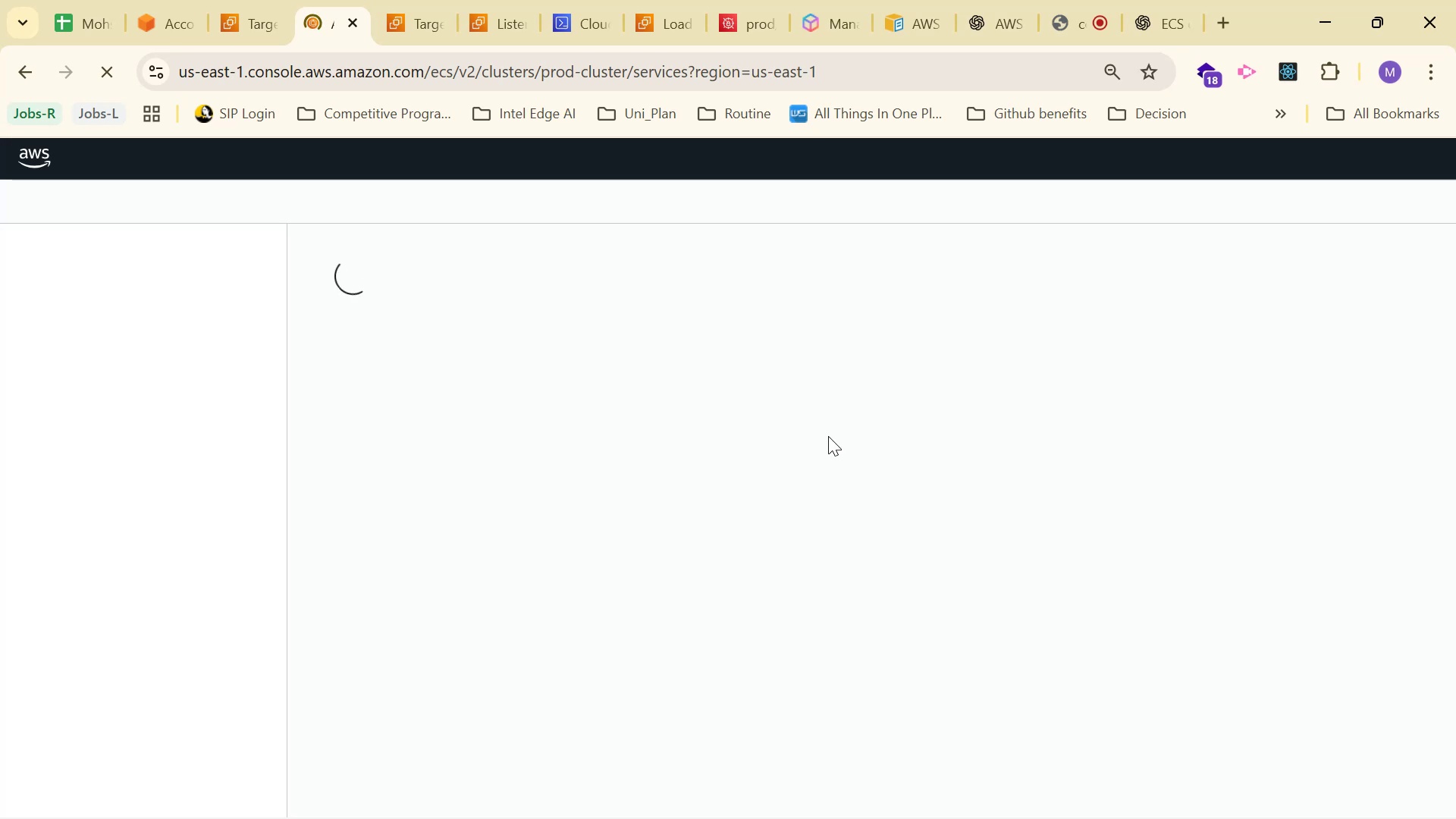 
left_click([1323, 292])
 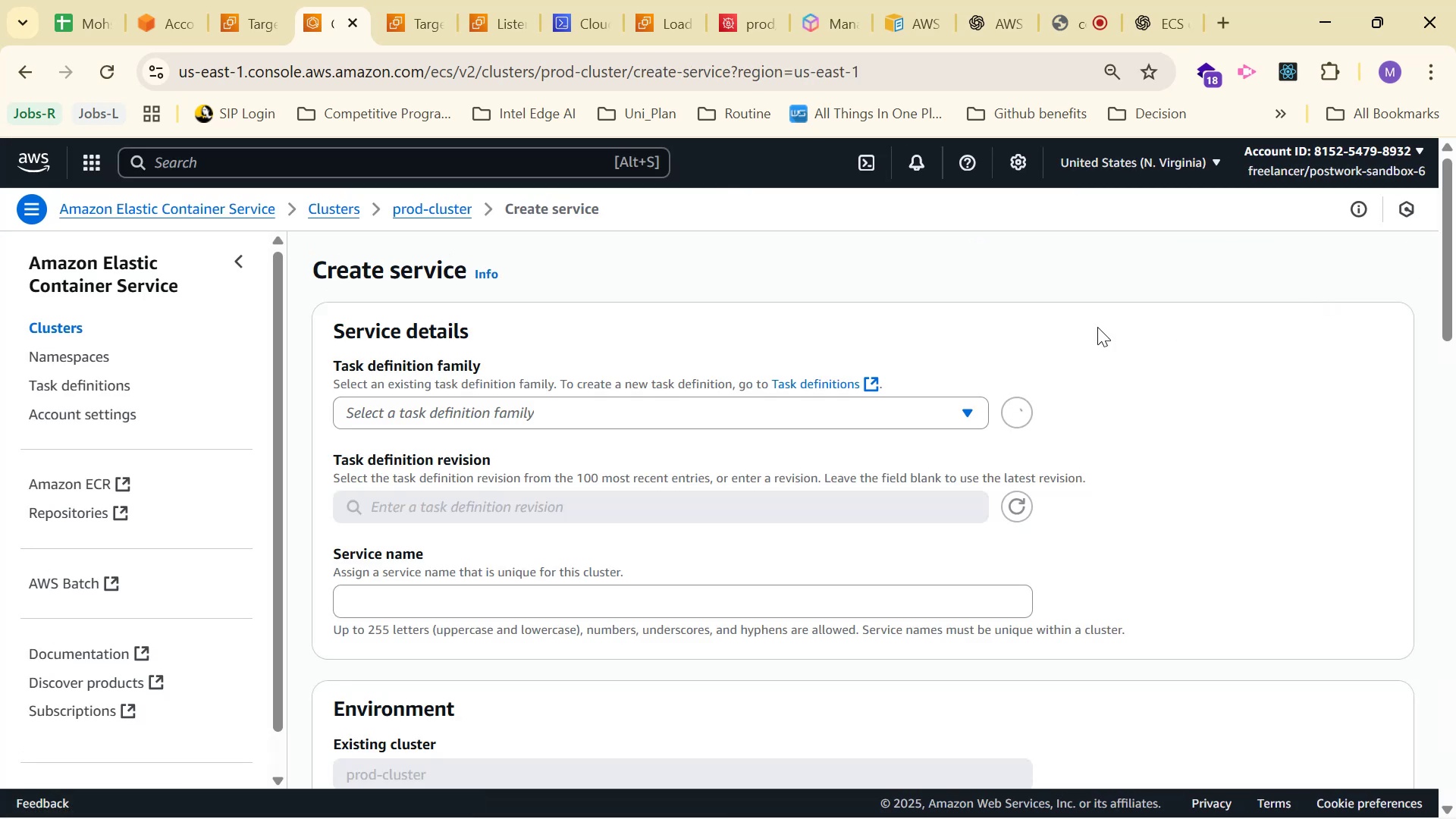 
left_click([861, 415])
 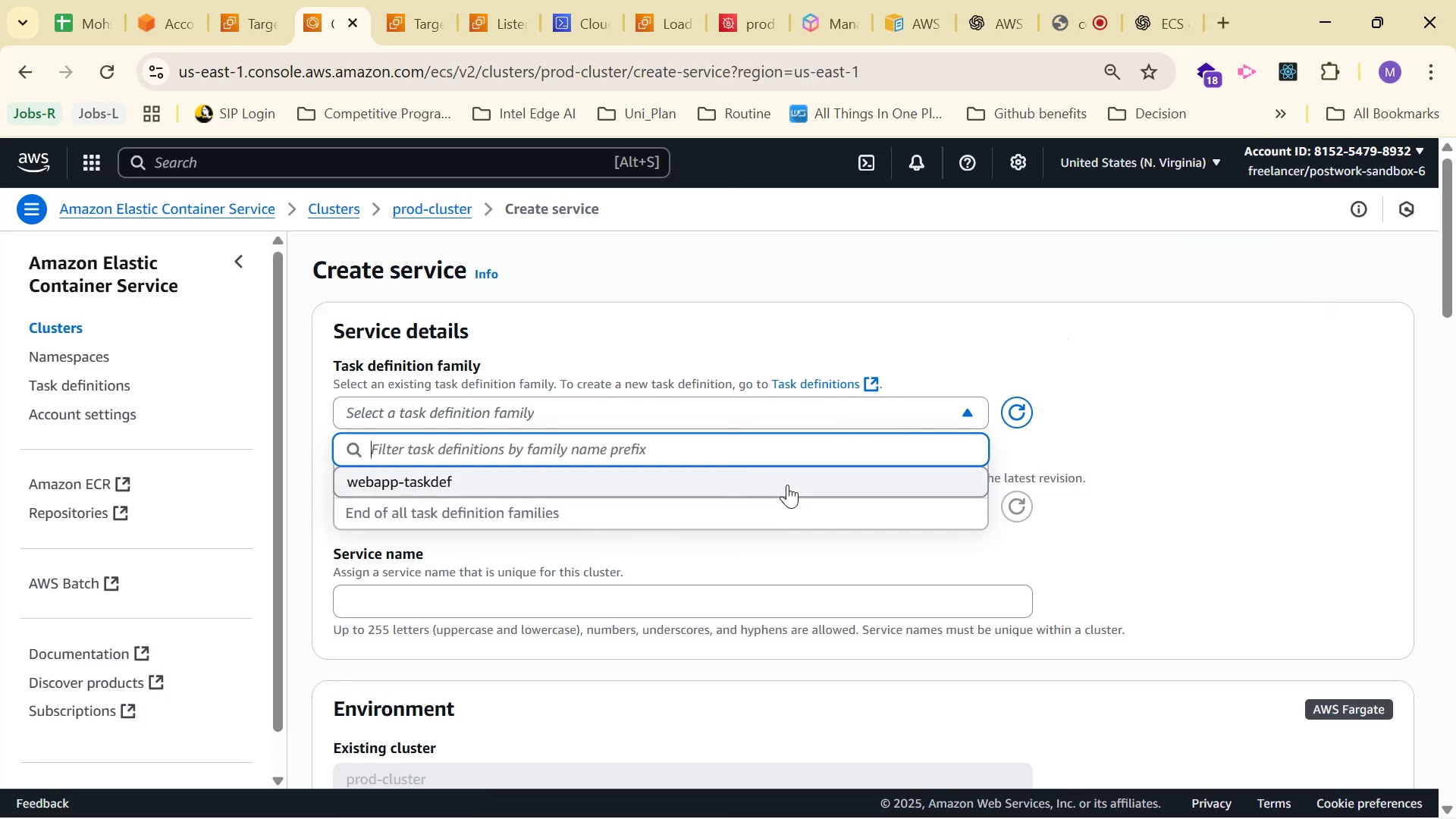 
left_click([786, 485])
 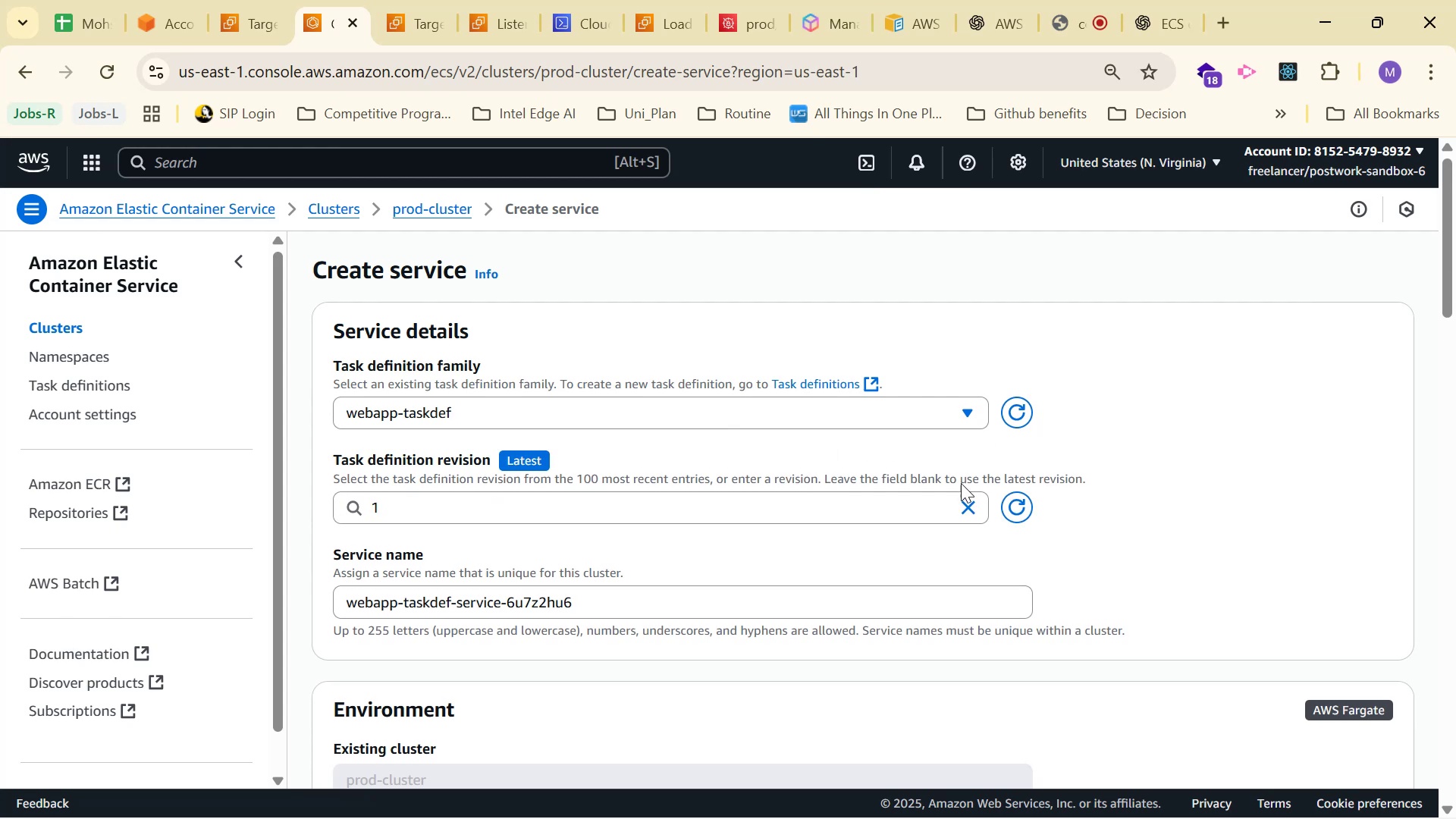 
scroll: coordinate [639, 541], scroll_direction: down, amount: 9.0
 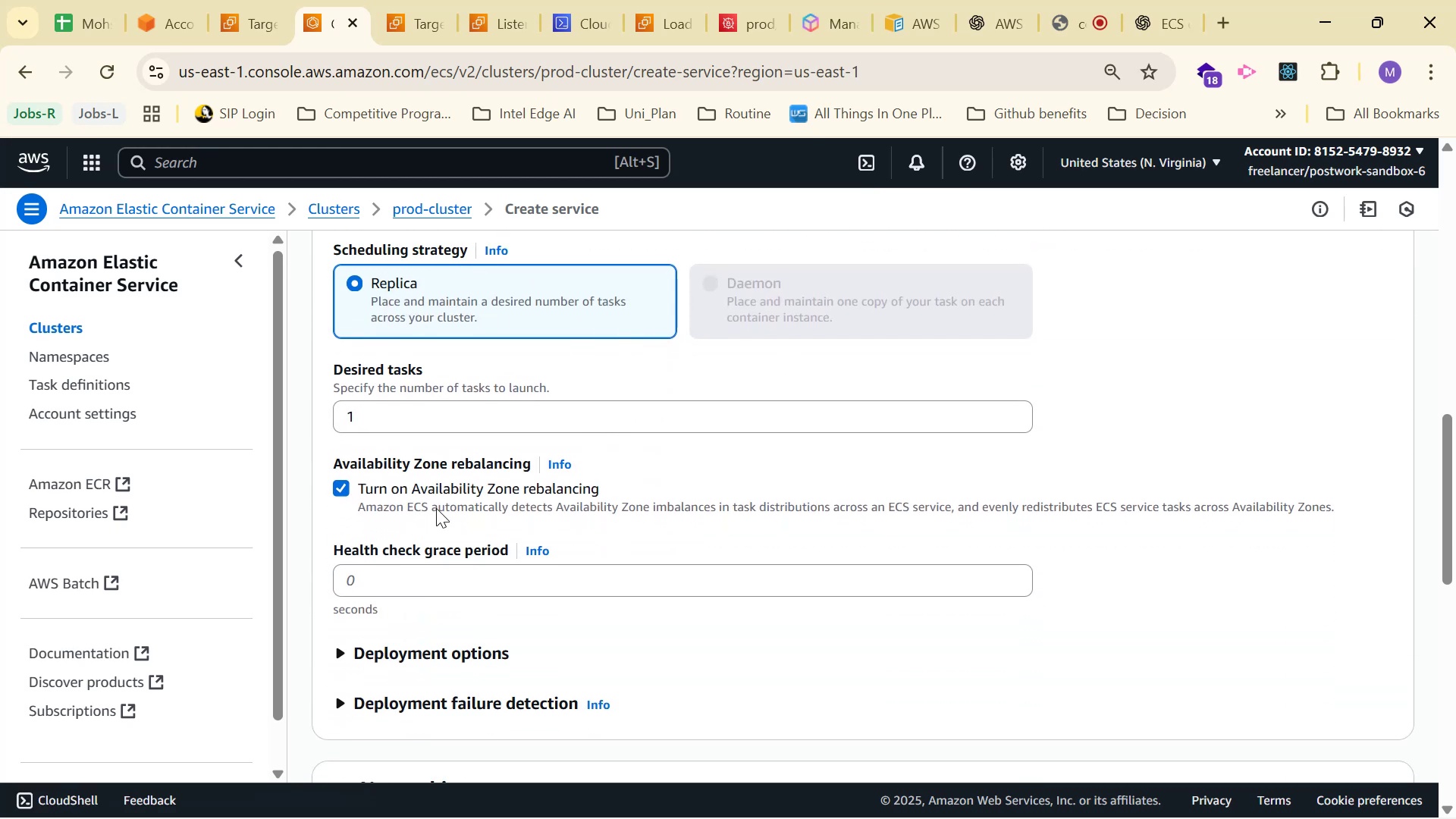 
scroll: coordinate [588, 541], scroll_direction: down, amount: 1.0
 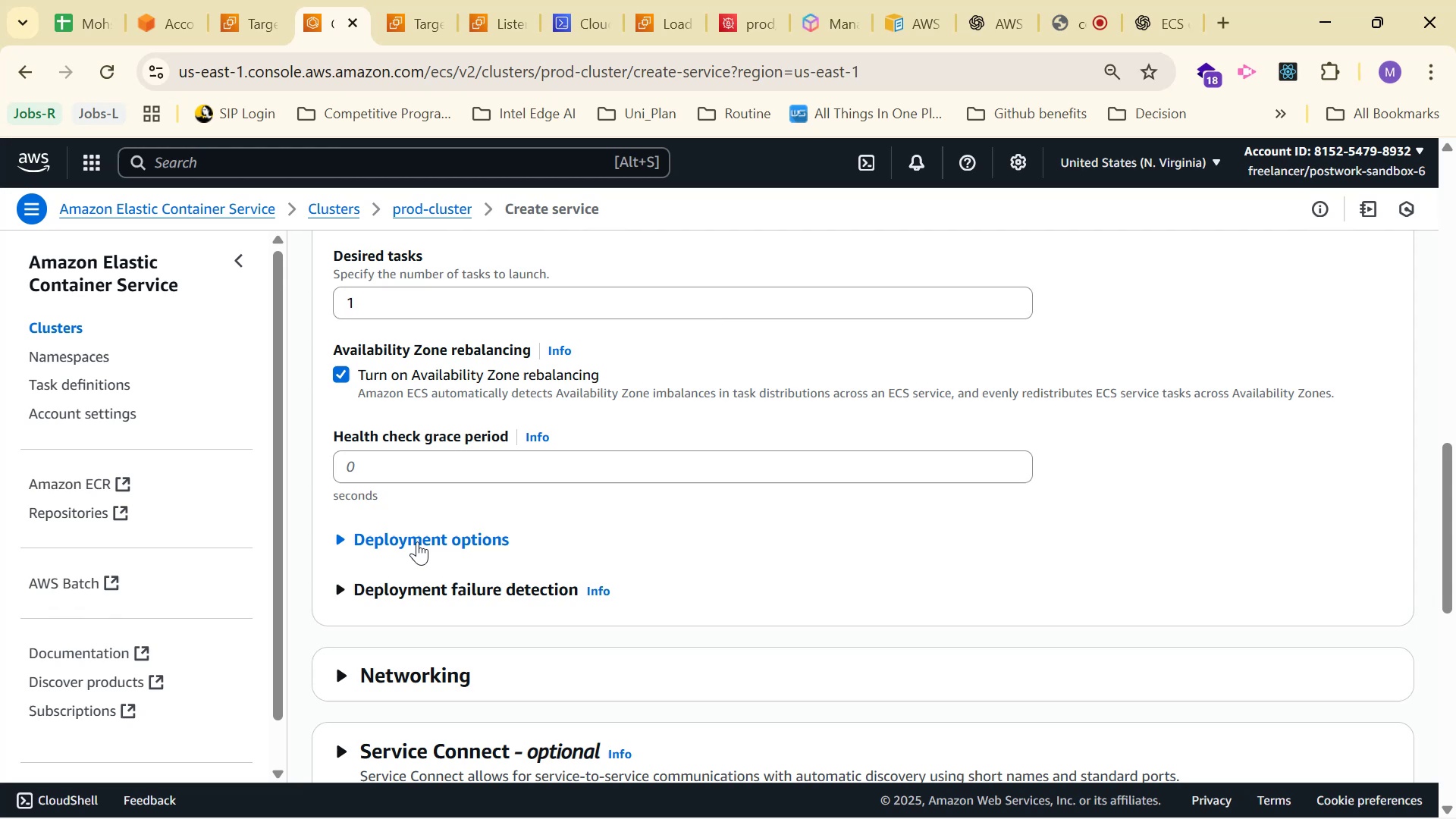 
left_click([453, 545])
 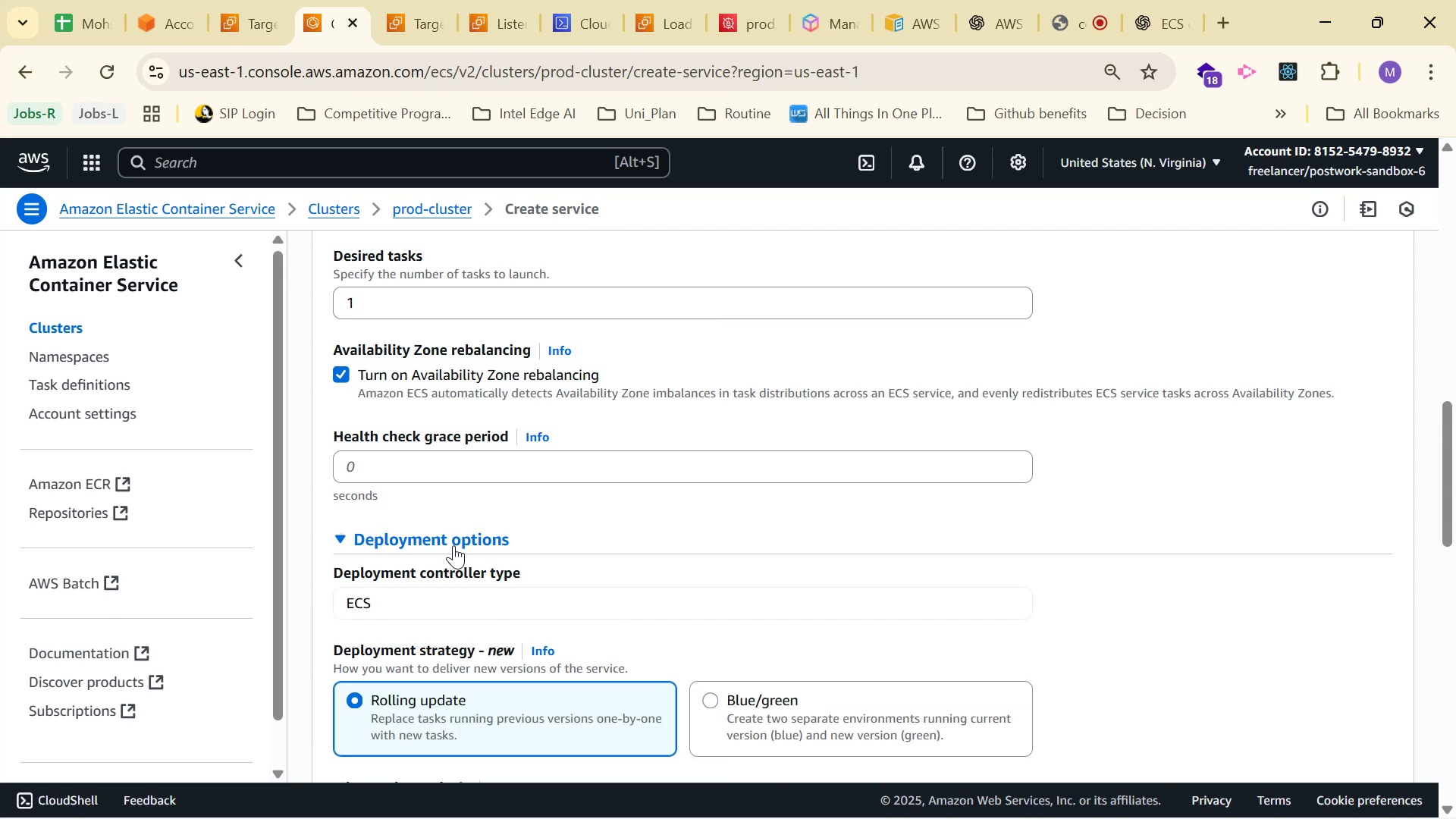 
left_click([453, 545])
 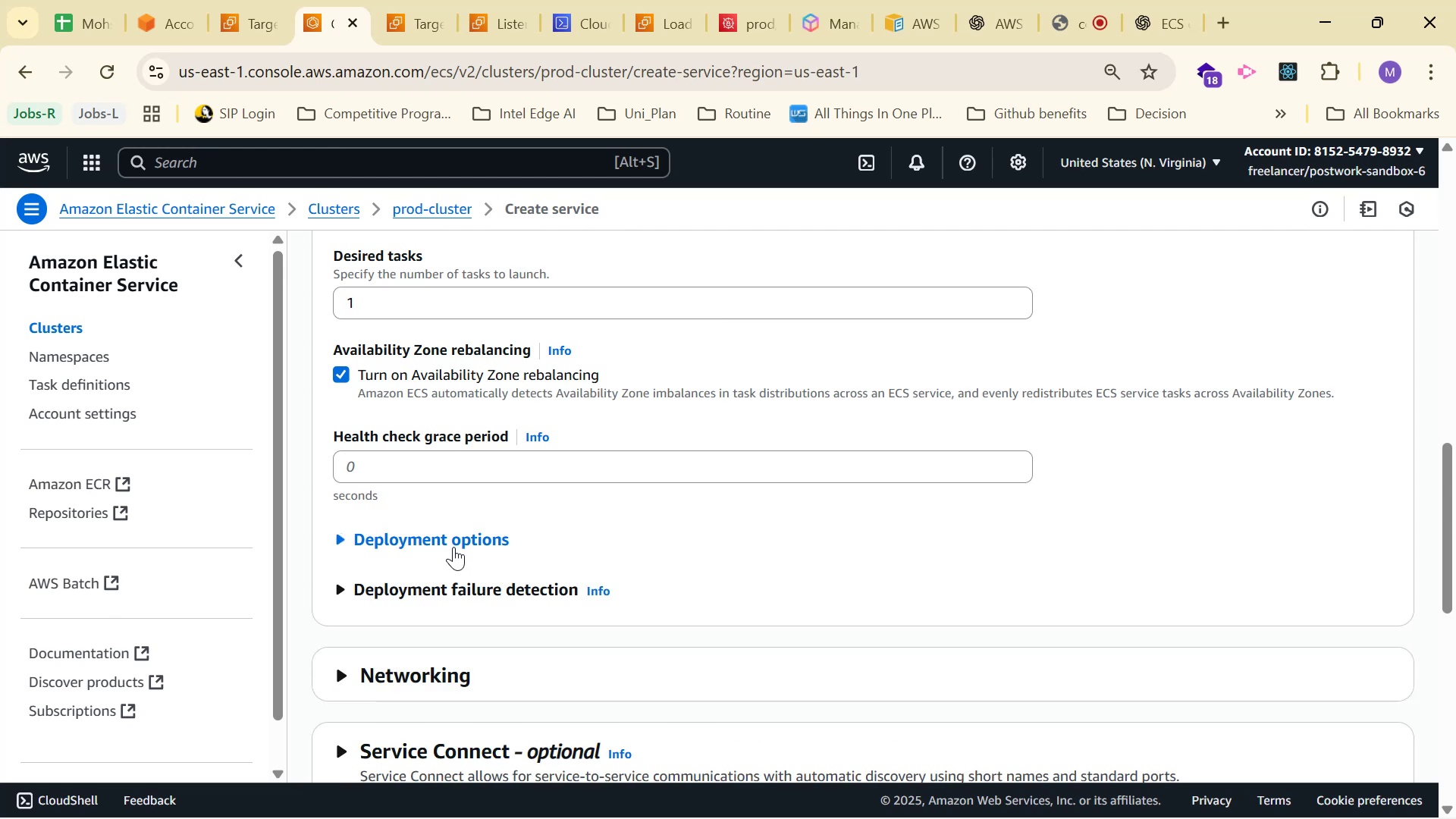 
double_click([454, 548])
 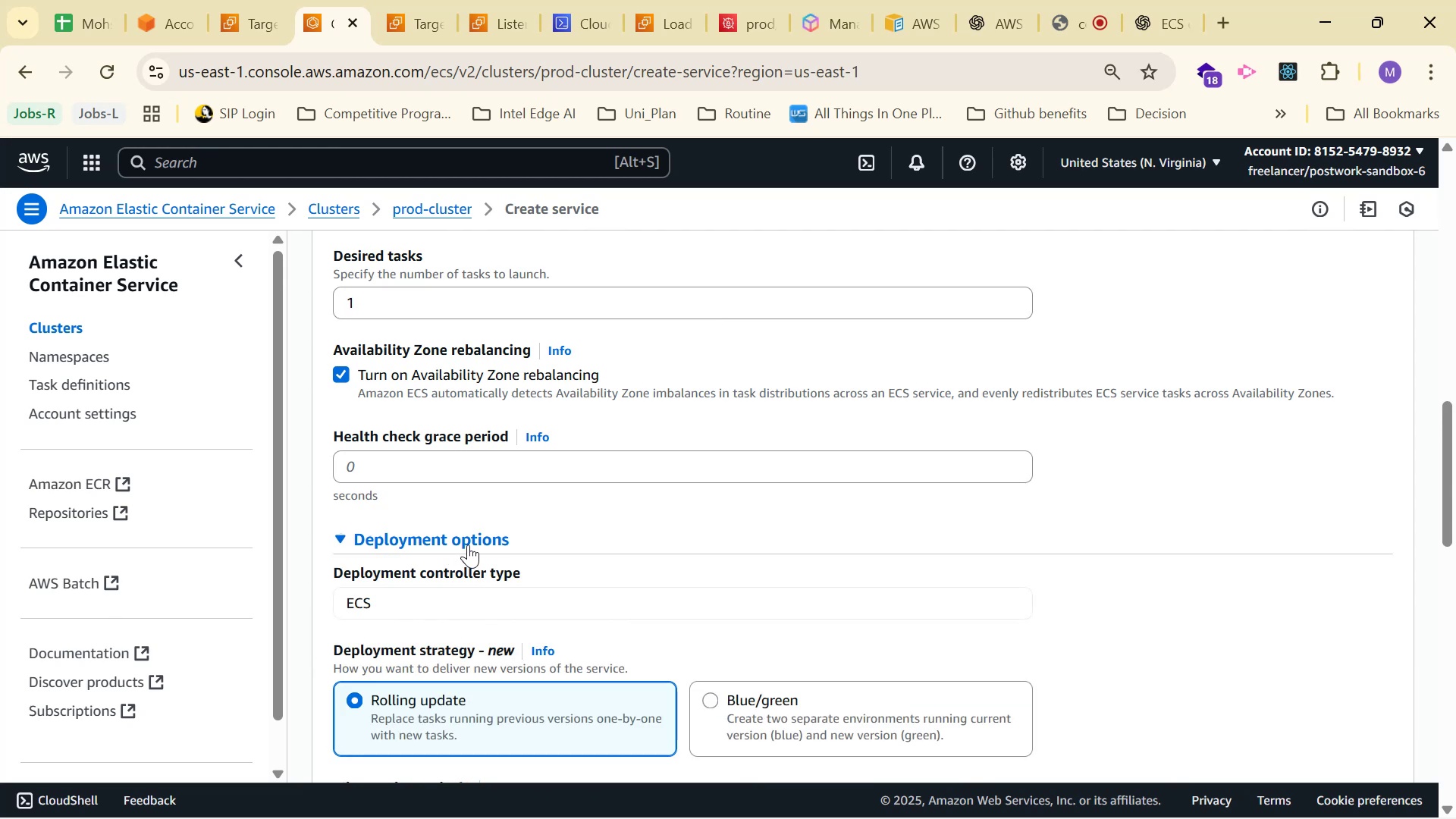 
scroll: coordinate [669, 533], scroll_direction: down, amount: 5.0
 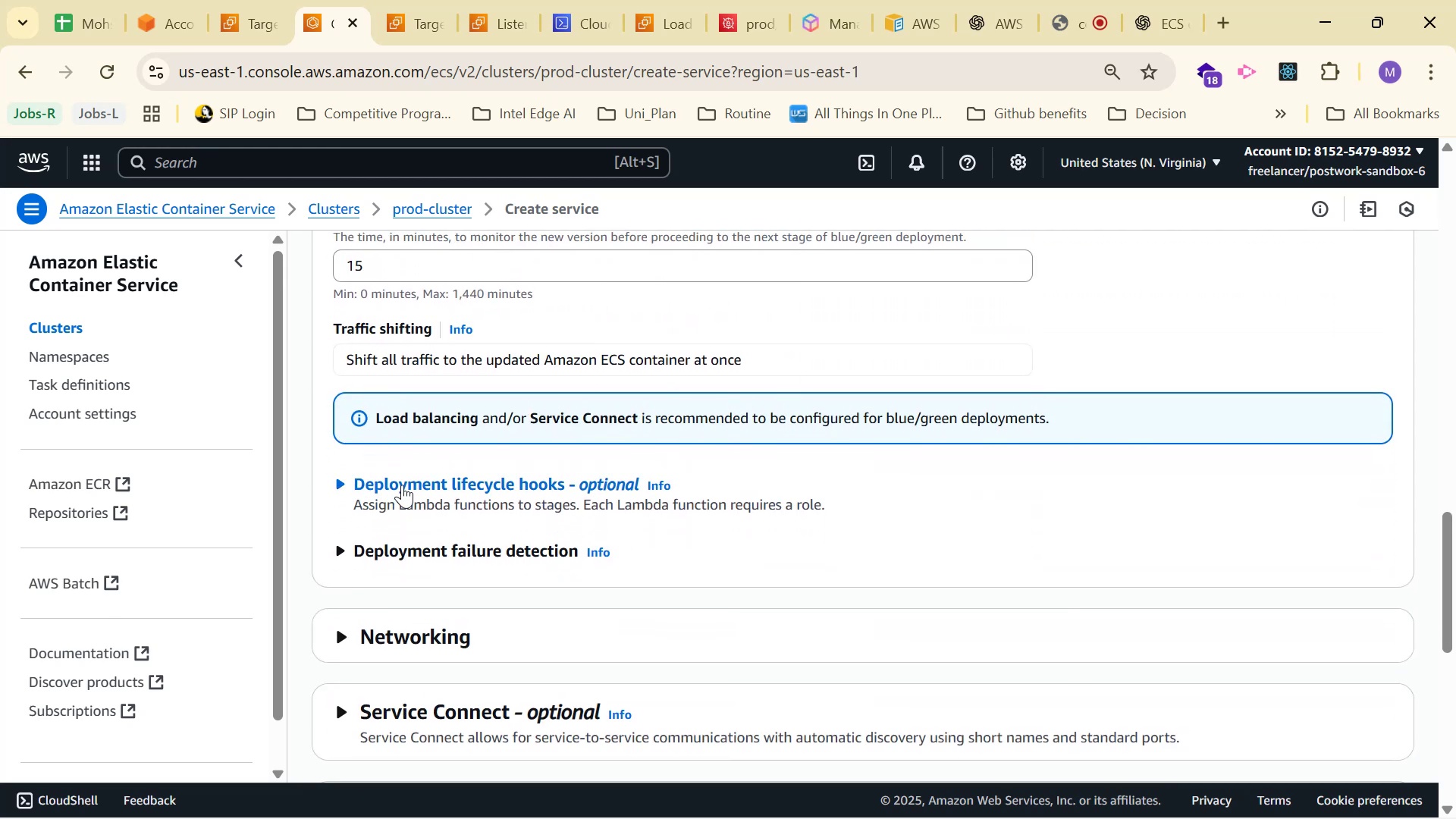 
left_click([413, 489])
 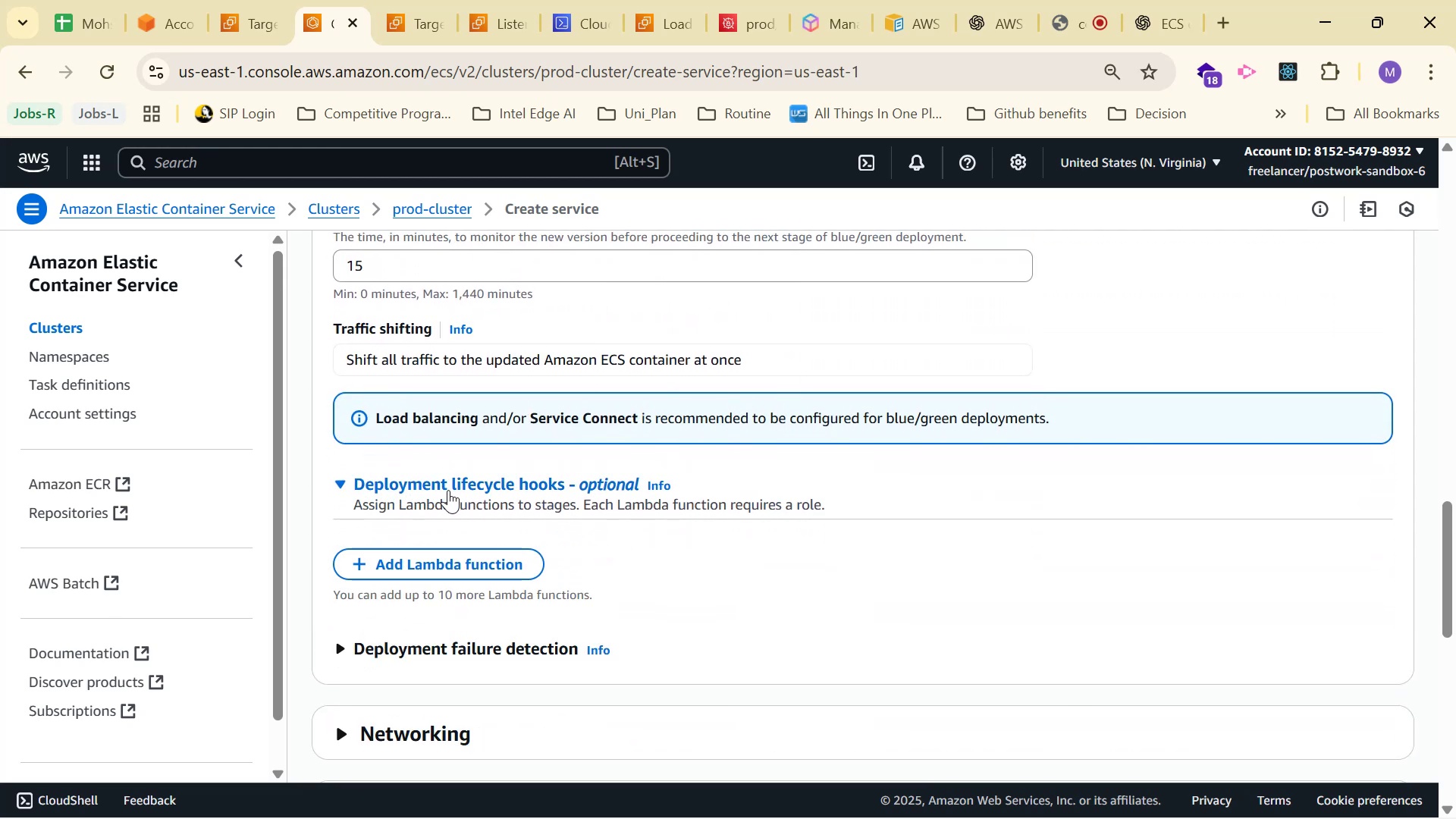 
left_click([448, 489])
 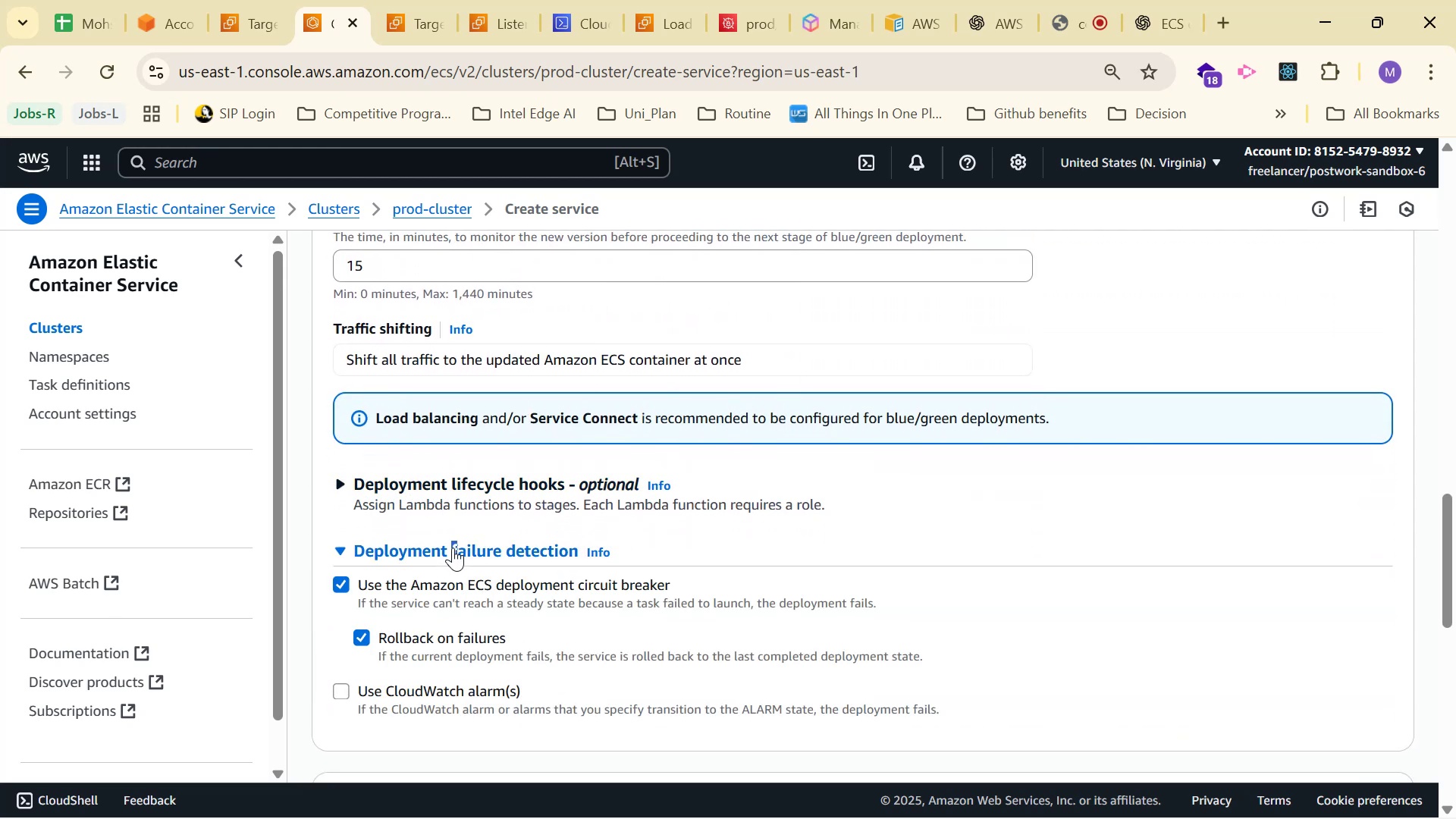 
left_click([453, 548])
 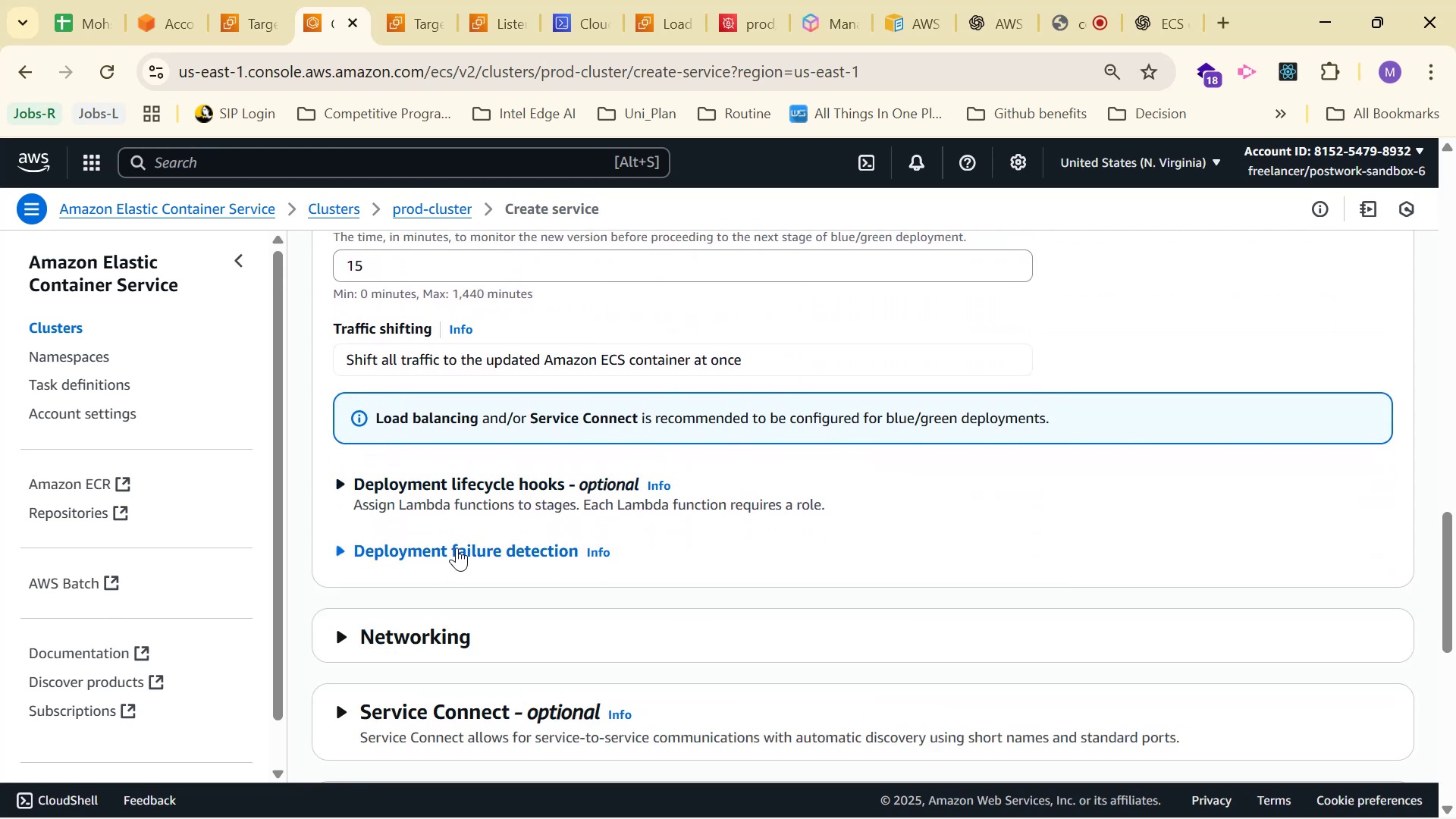 
scroll: coordinate [510, 535], scroll_direction: down, amount: 3.0
 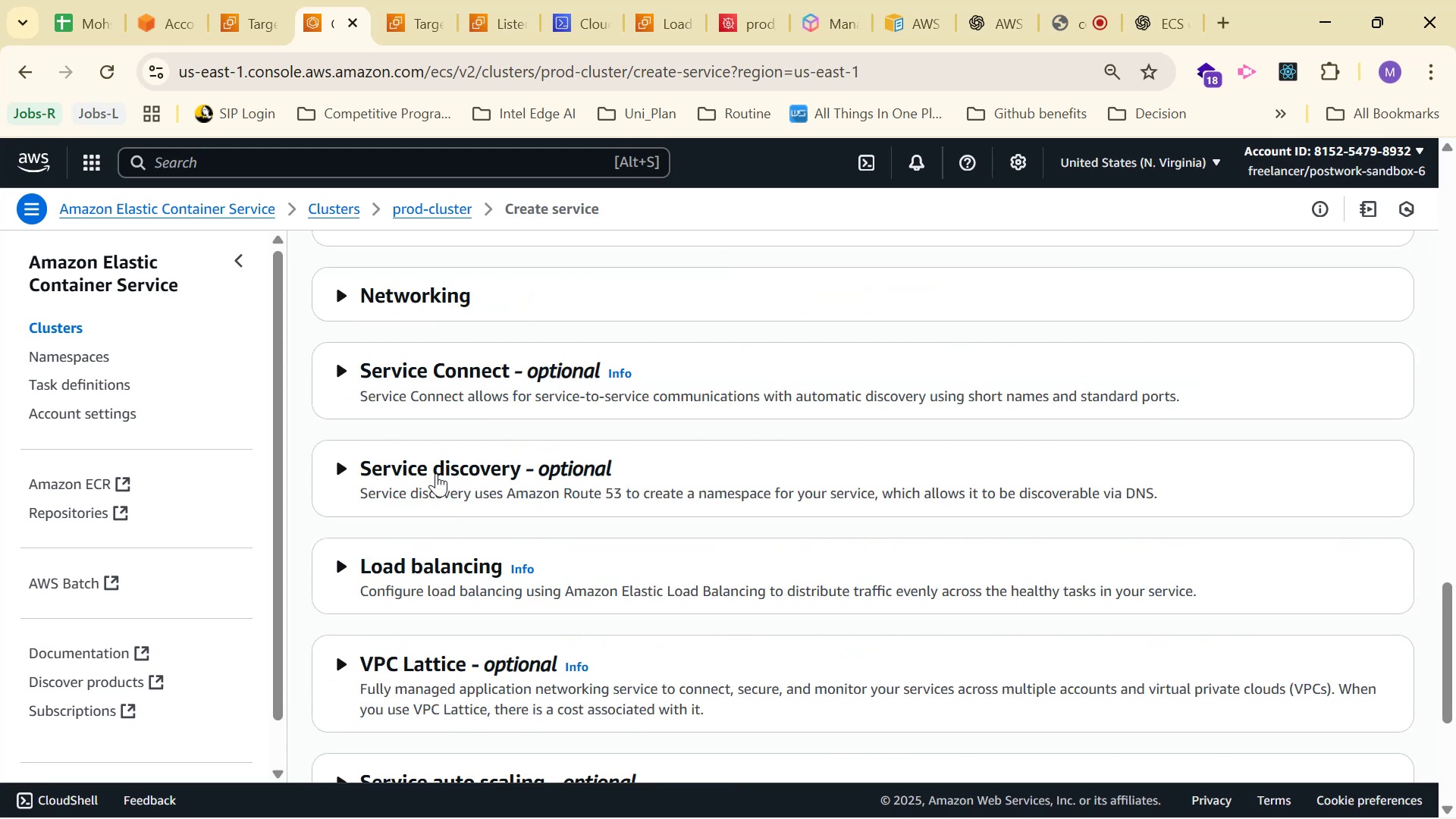 
scroll: coordinate [422, 394], scroll_direction: up, amount: 2.0
 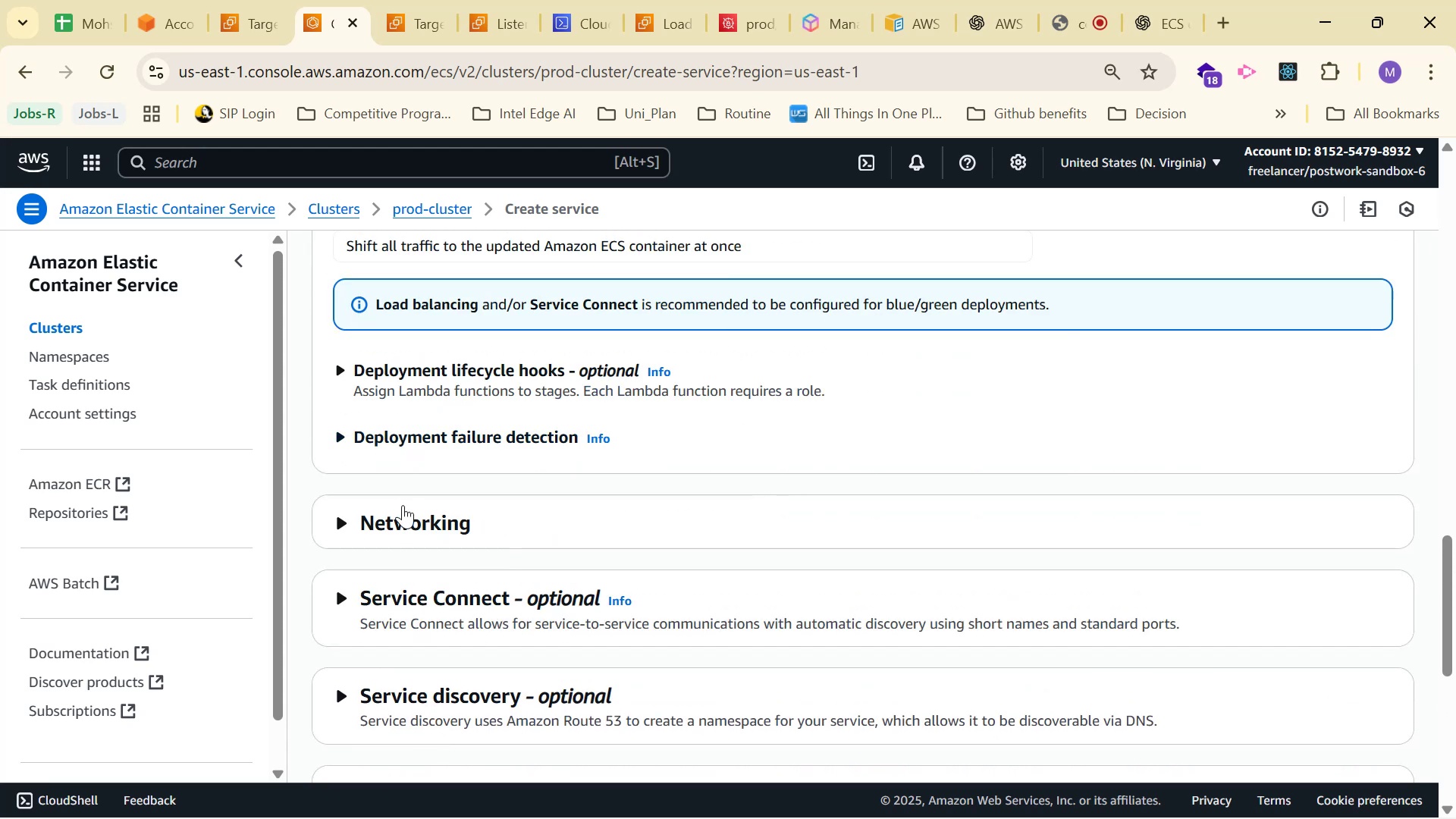 
left_click([403, 518])
 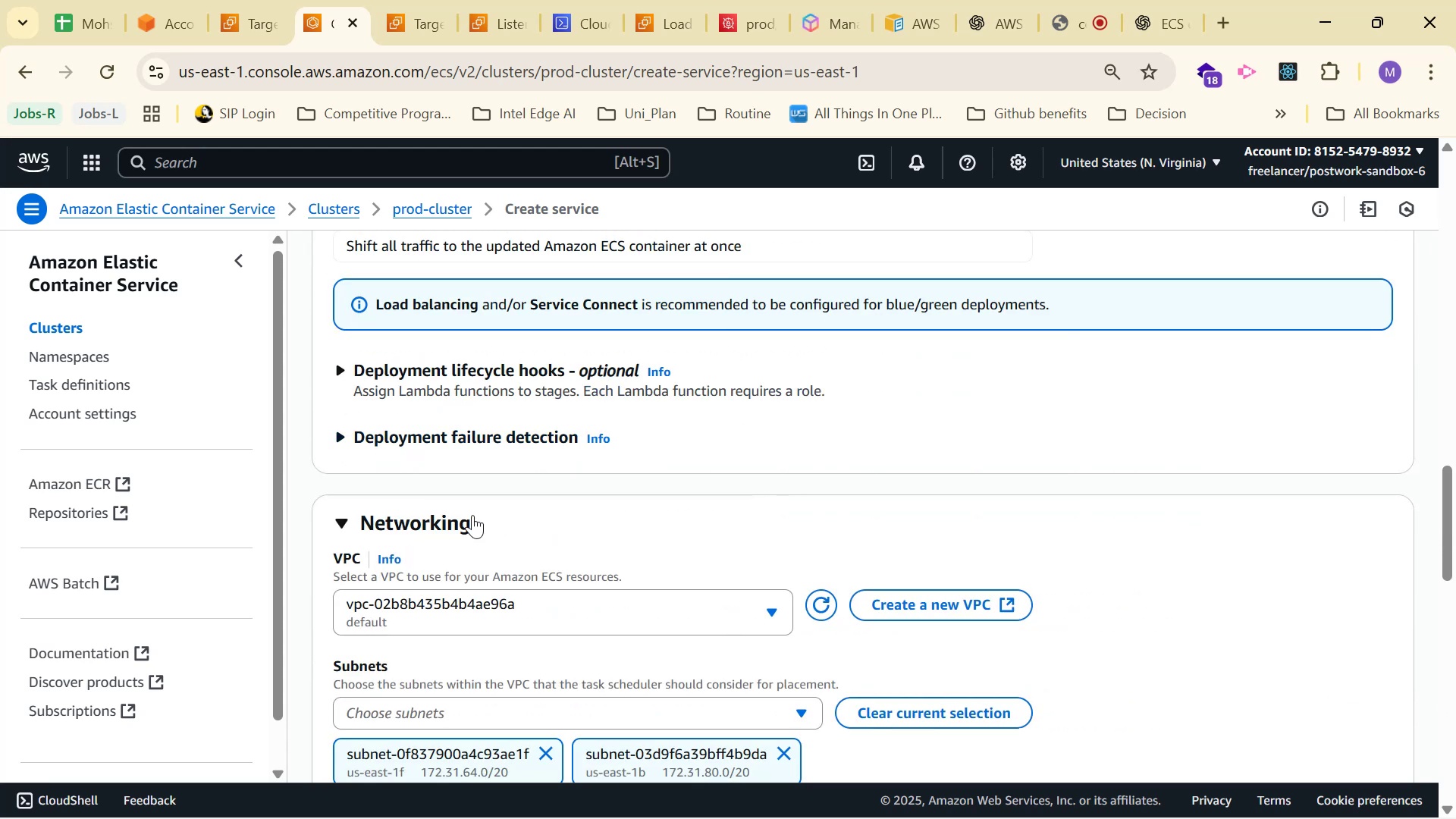 
scroll: coordinate [644, 504], scroll_direction: down, amount: 1.0
 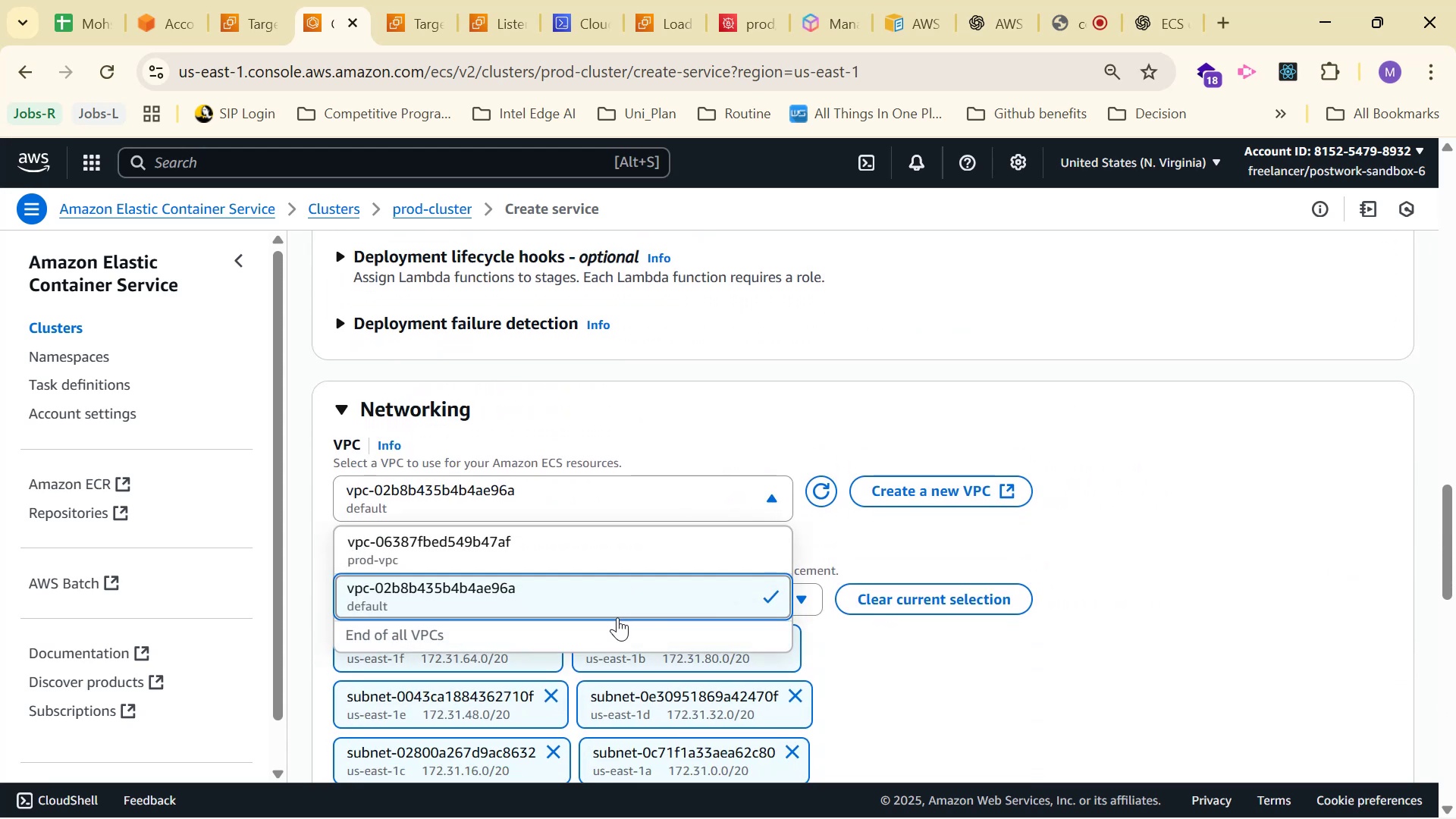 
left_click([614, 548])
 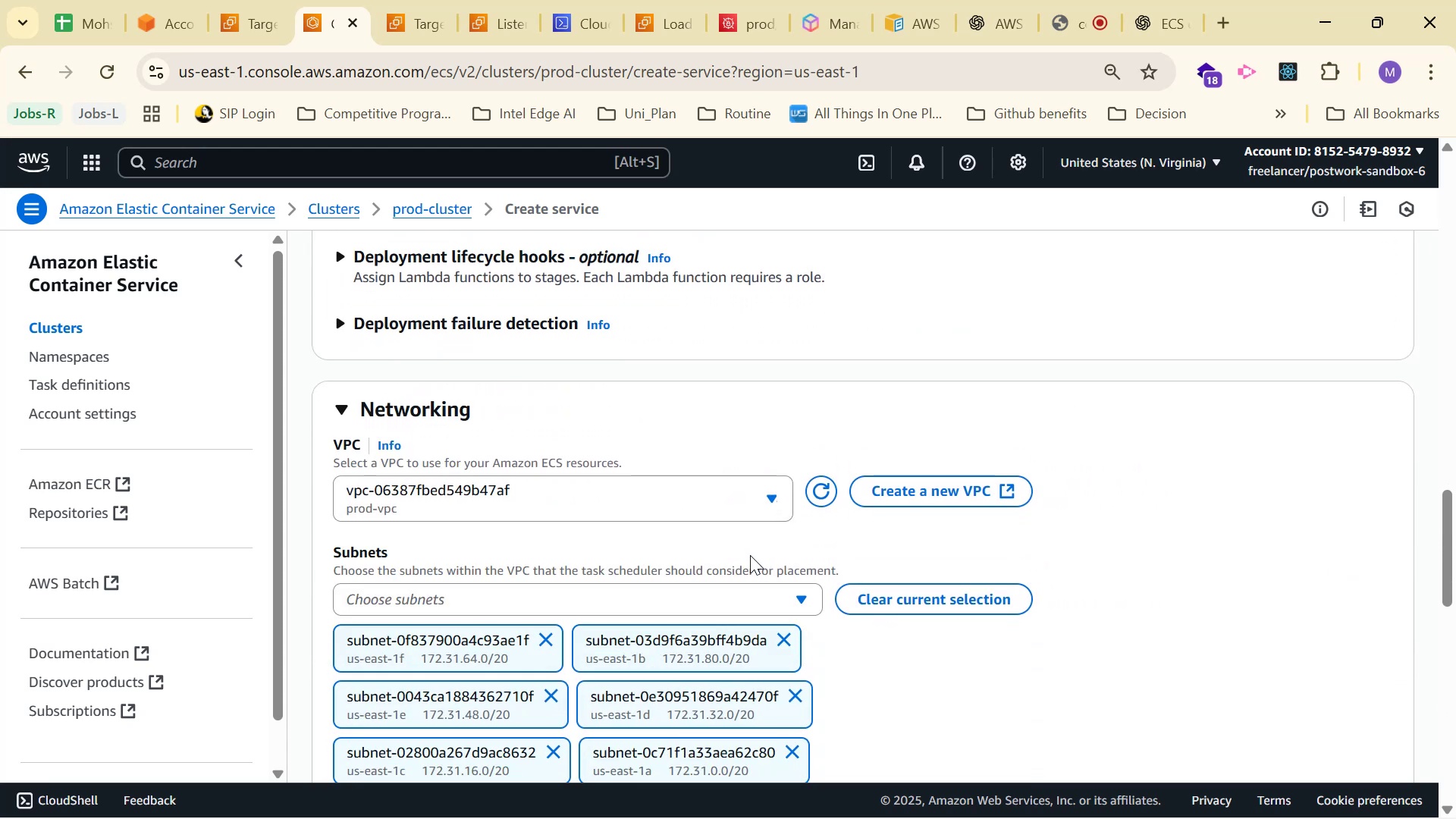 
scroll: coordinate [1061, 505], scroll_direction: down, amount: 2.0
 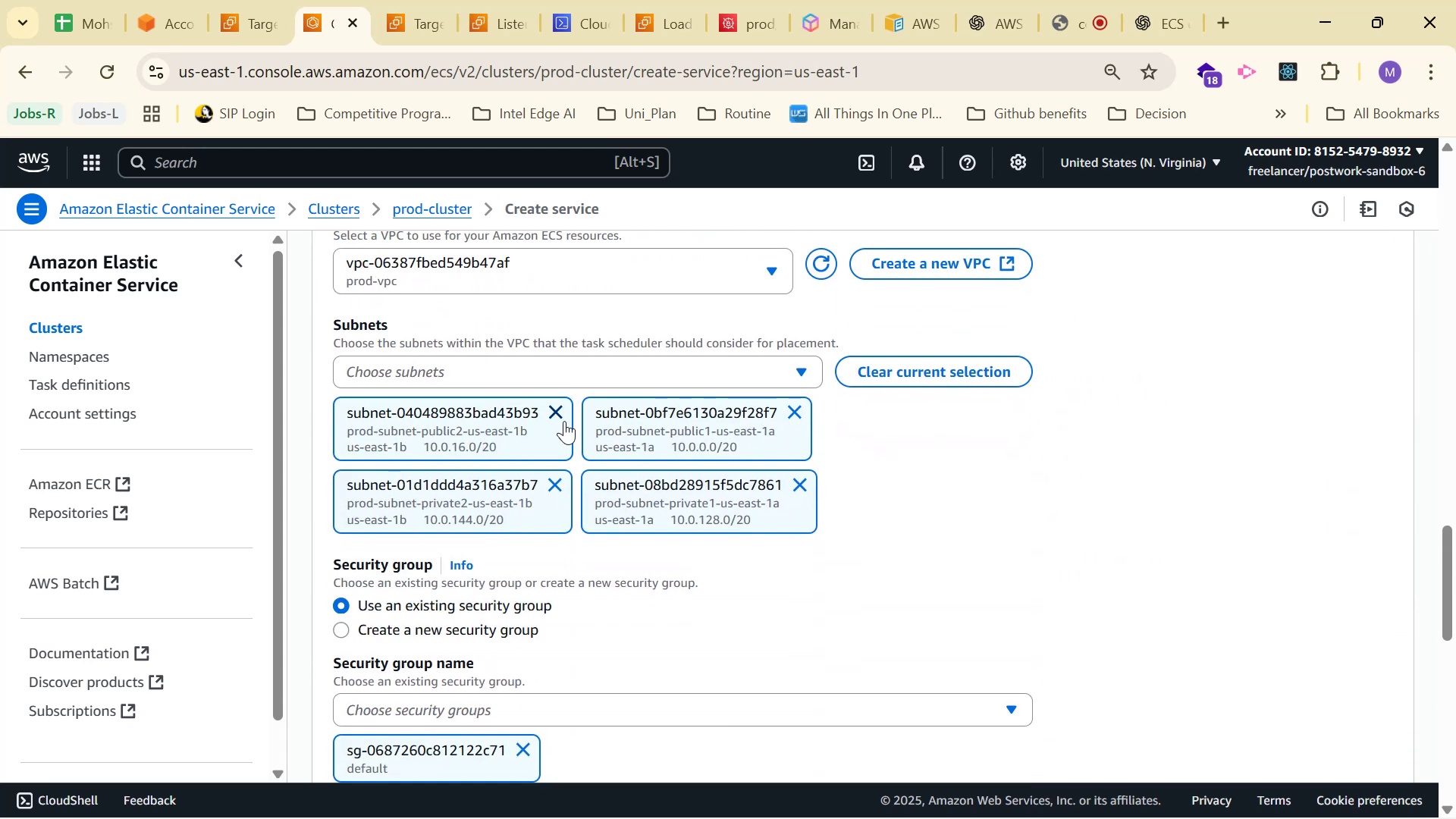 
left_click([558, 407])
 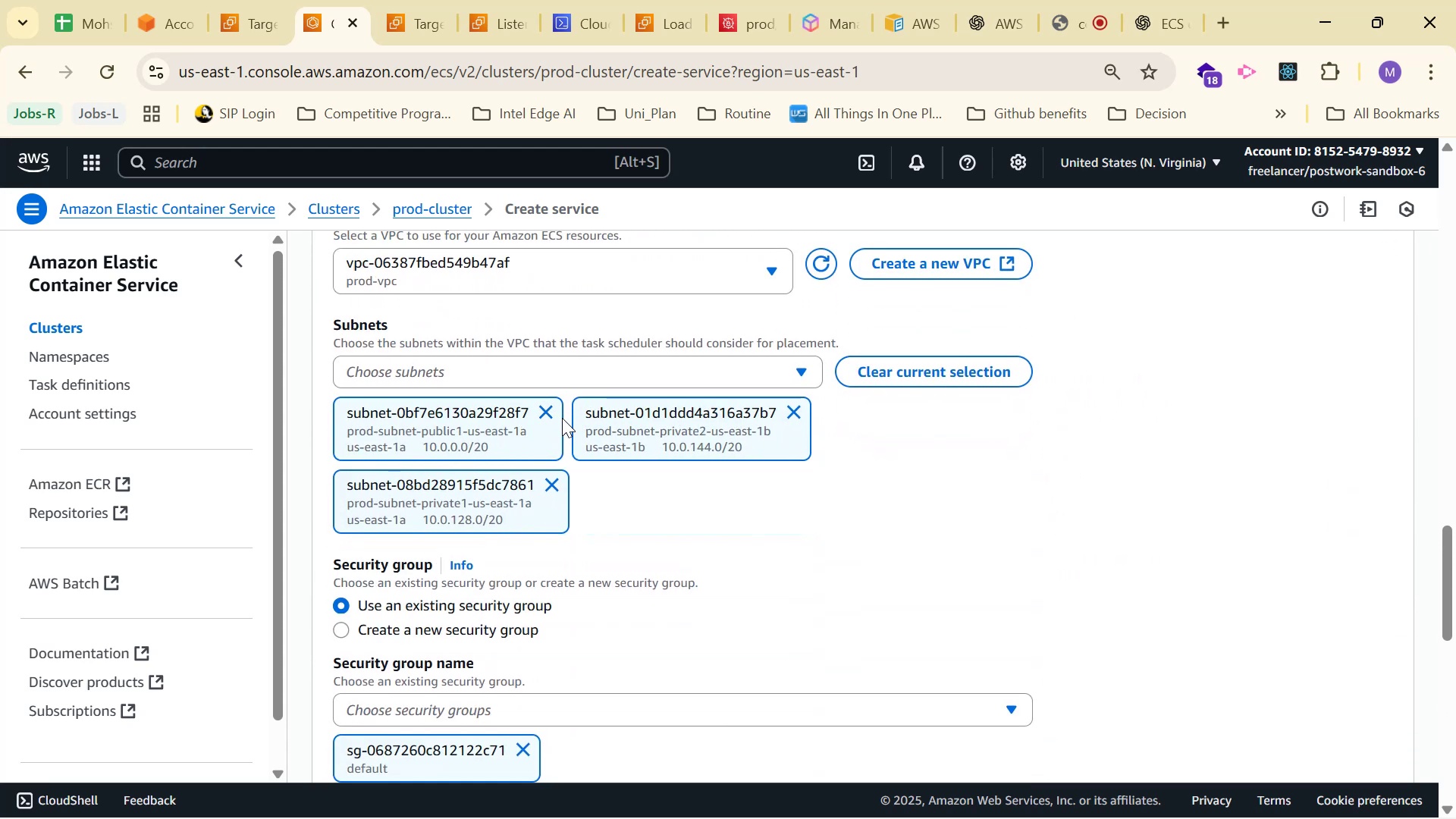 
left_click([546, 410])
 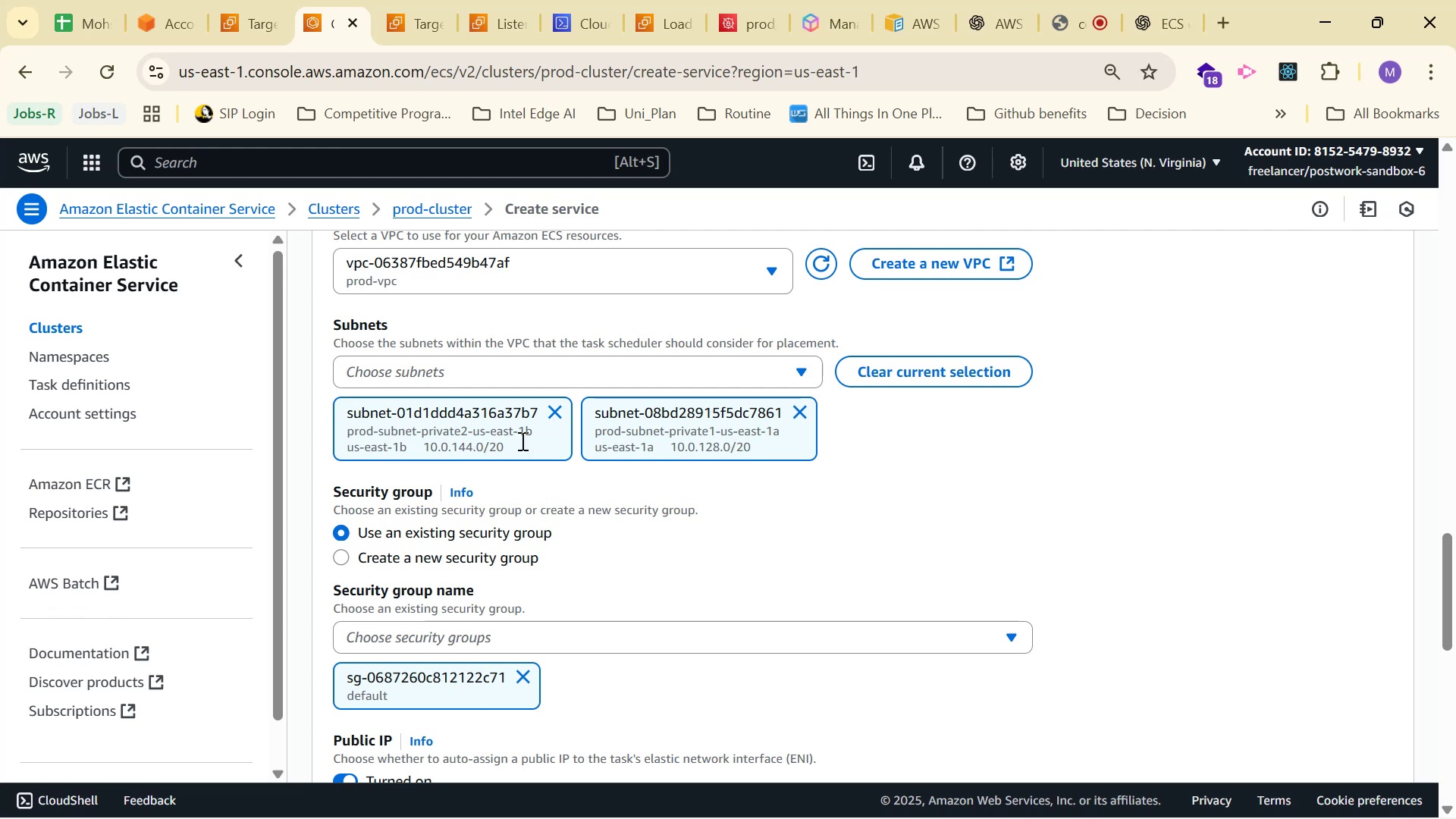 
scroll: coordinate [507, 618], scroll_direction: down, amount: 2.0
 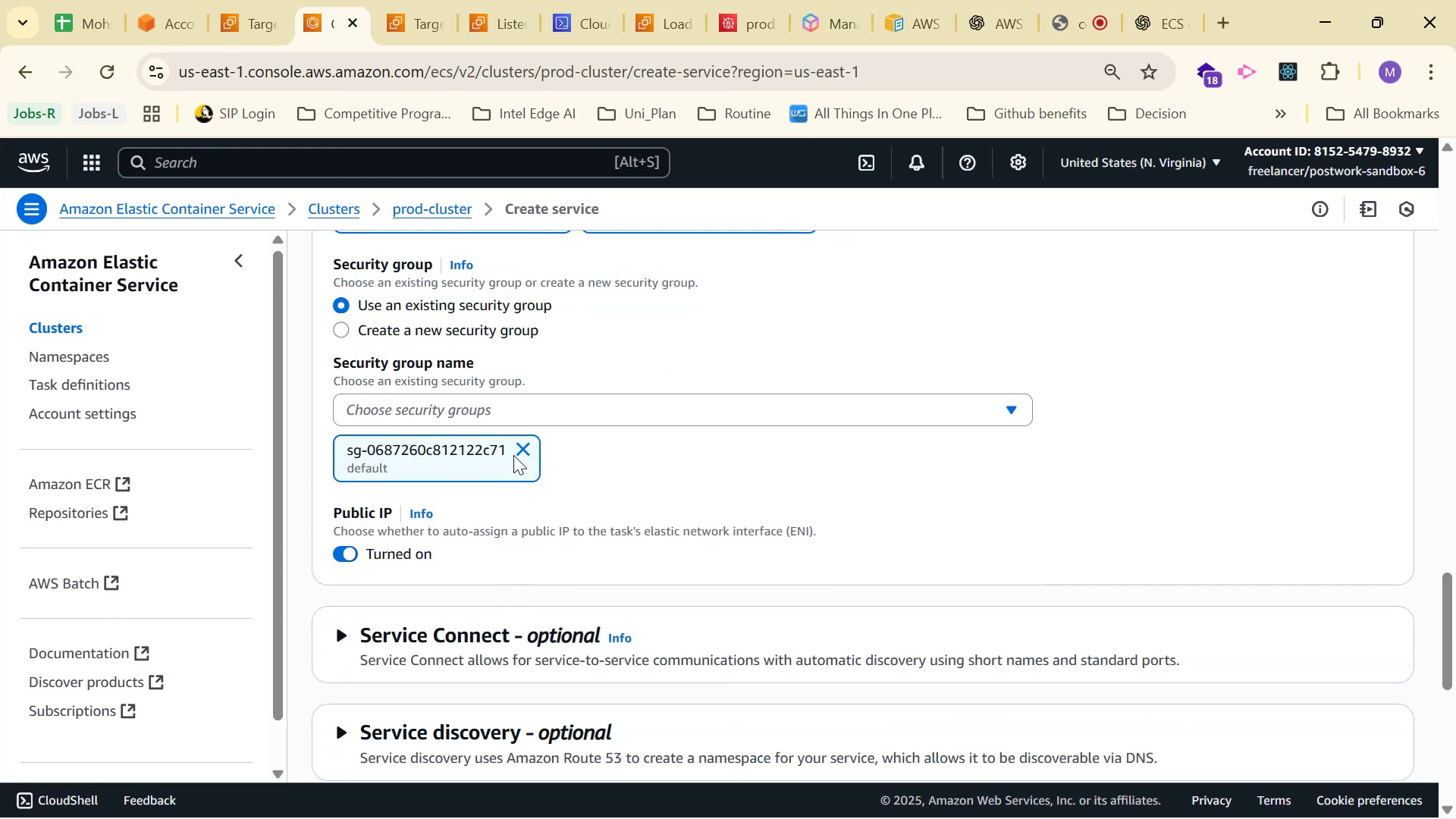 
left_click([595, 419])
 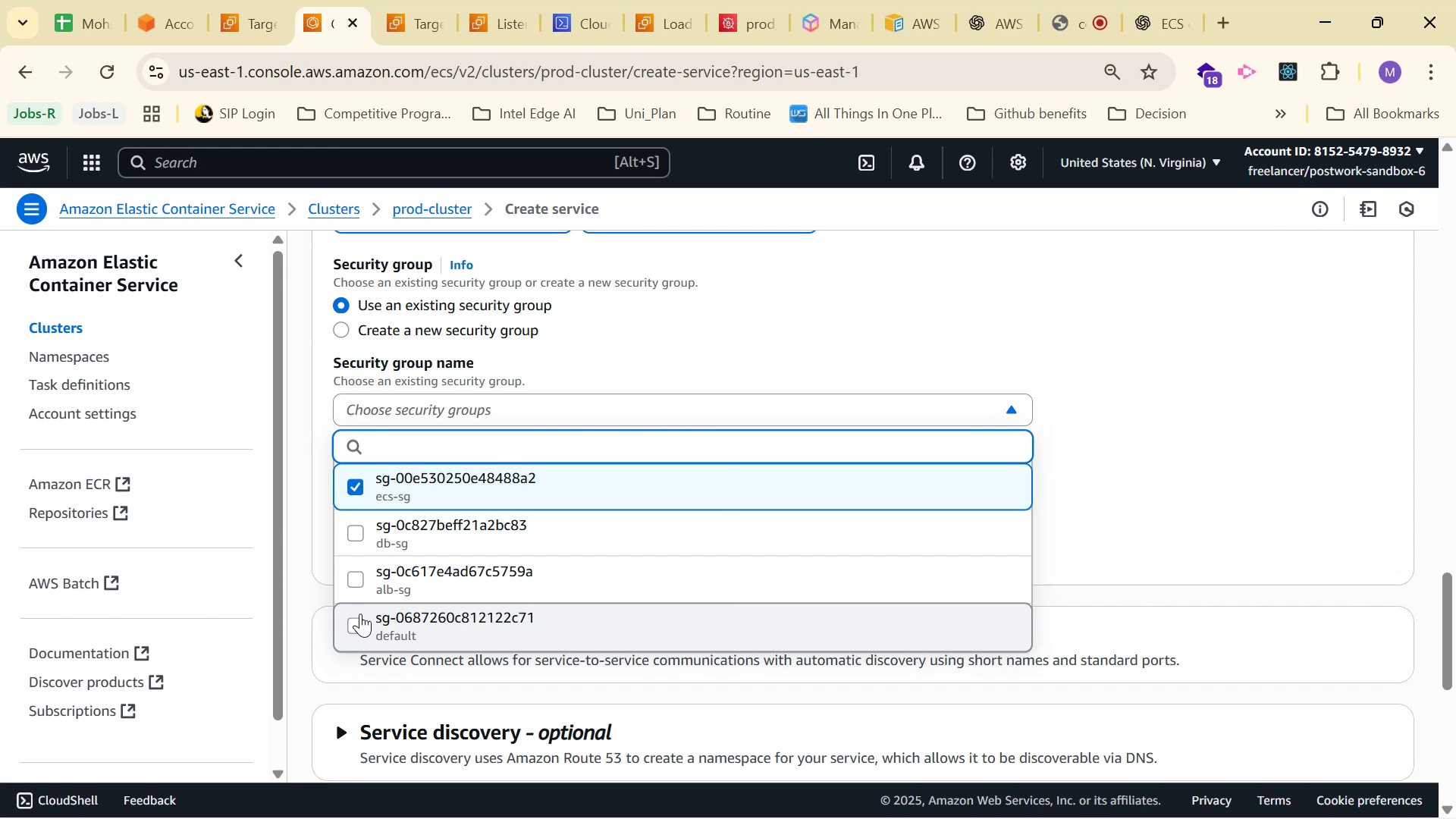 
wait(5.91)
 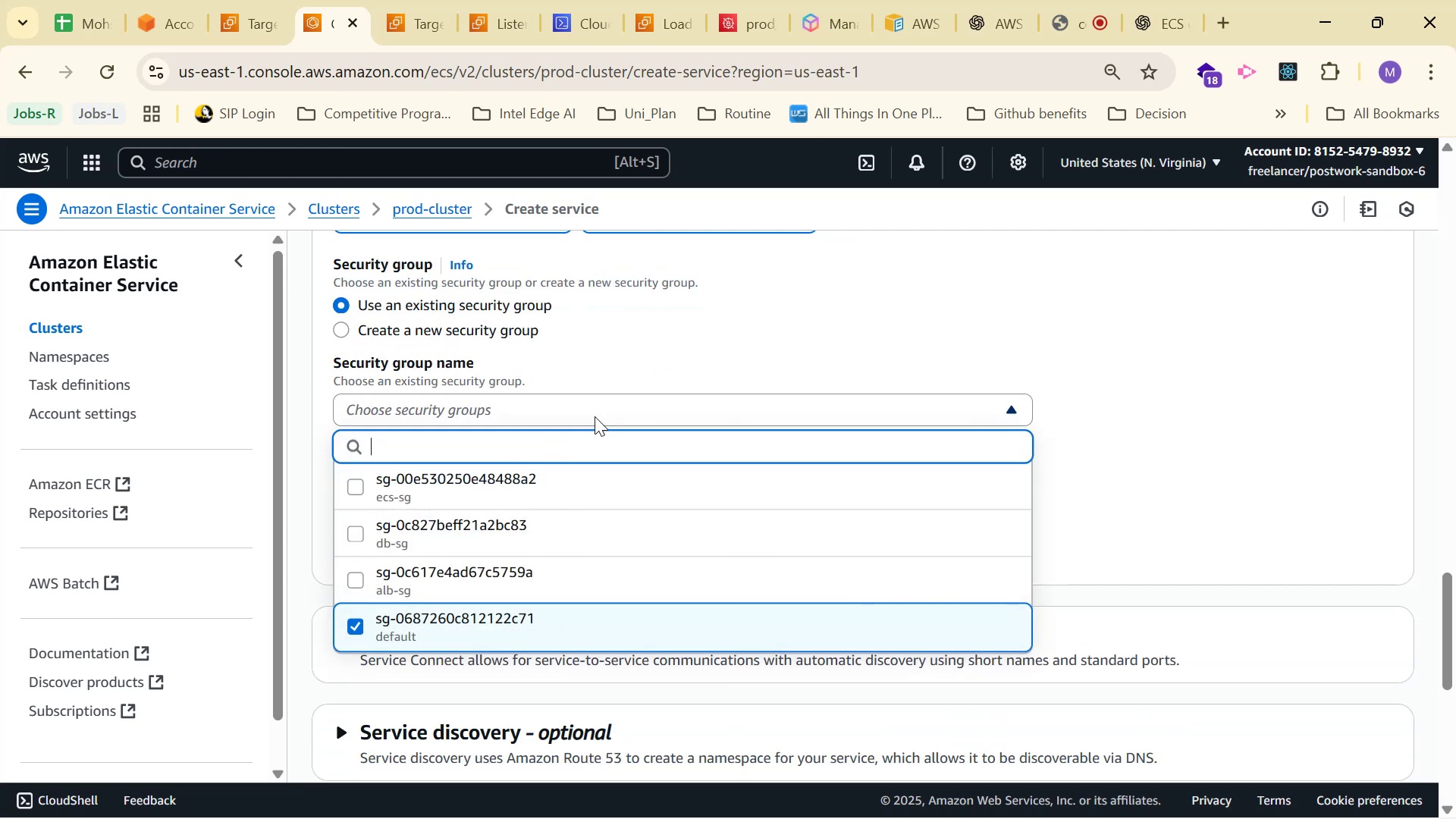 
key(Alt+Tab)
 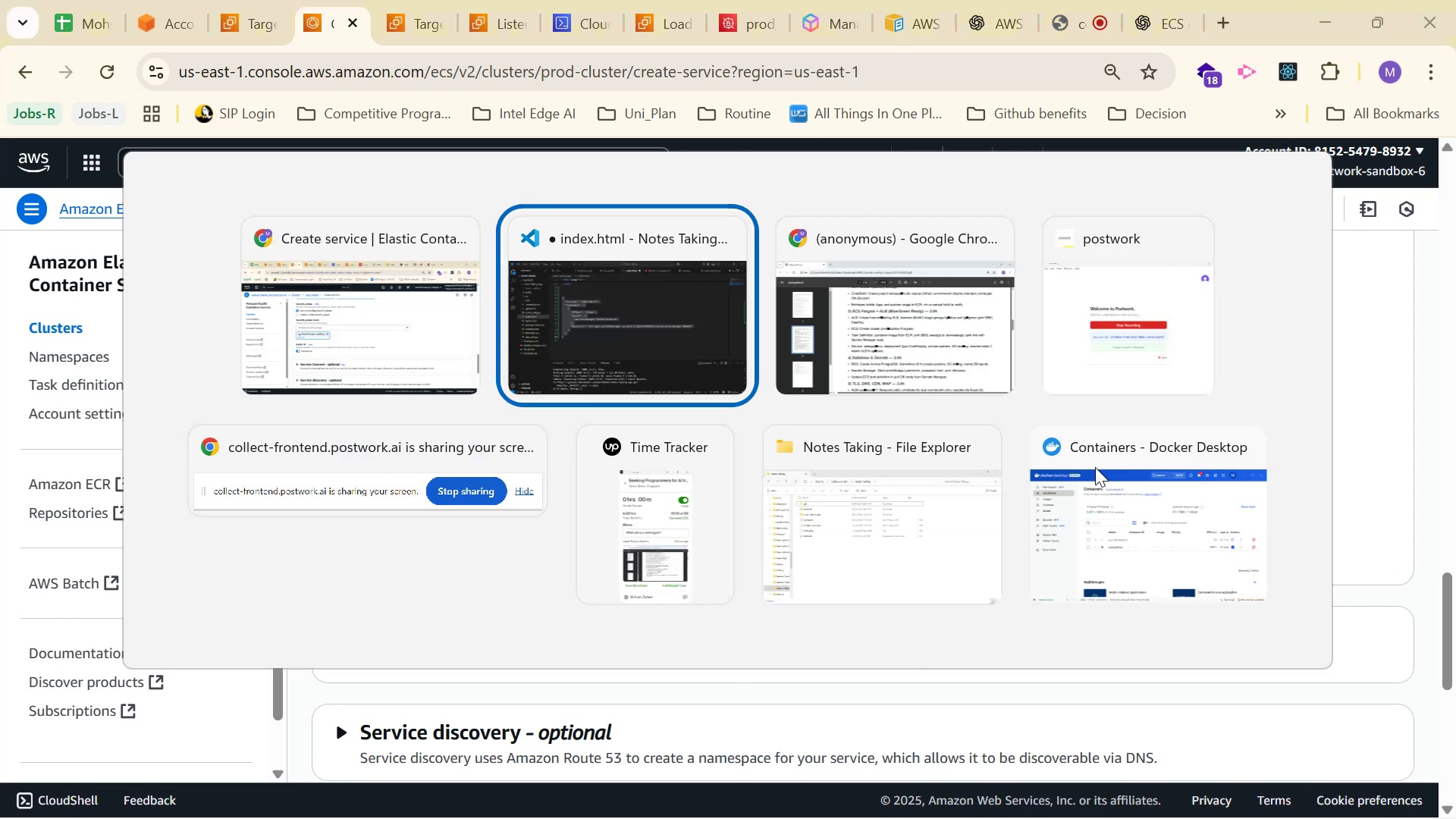 
key(Alt+Tab)
 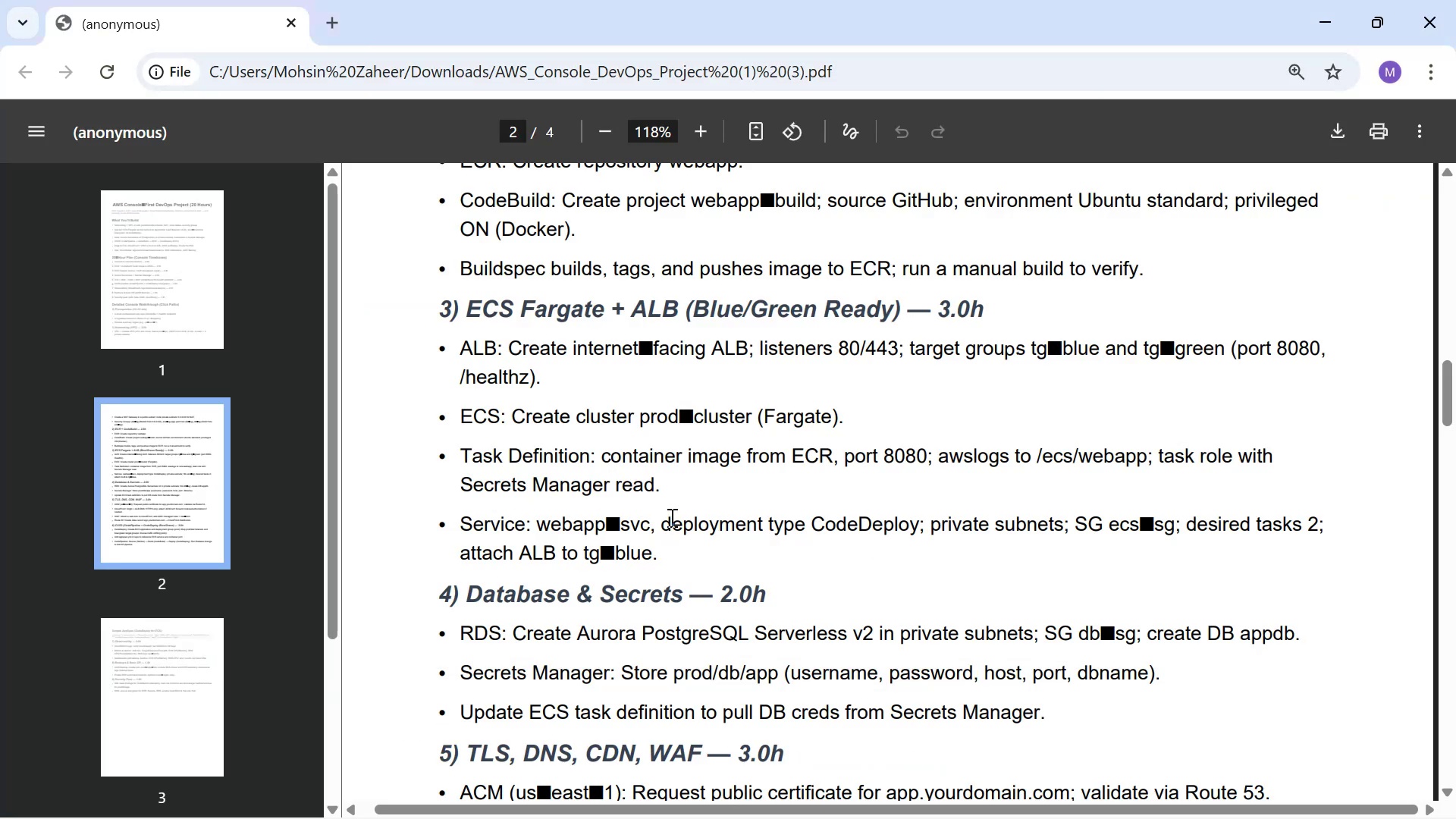 
left_click_drag(start_coordinate=[539, 522], to_coordinate=[648, 526])
 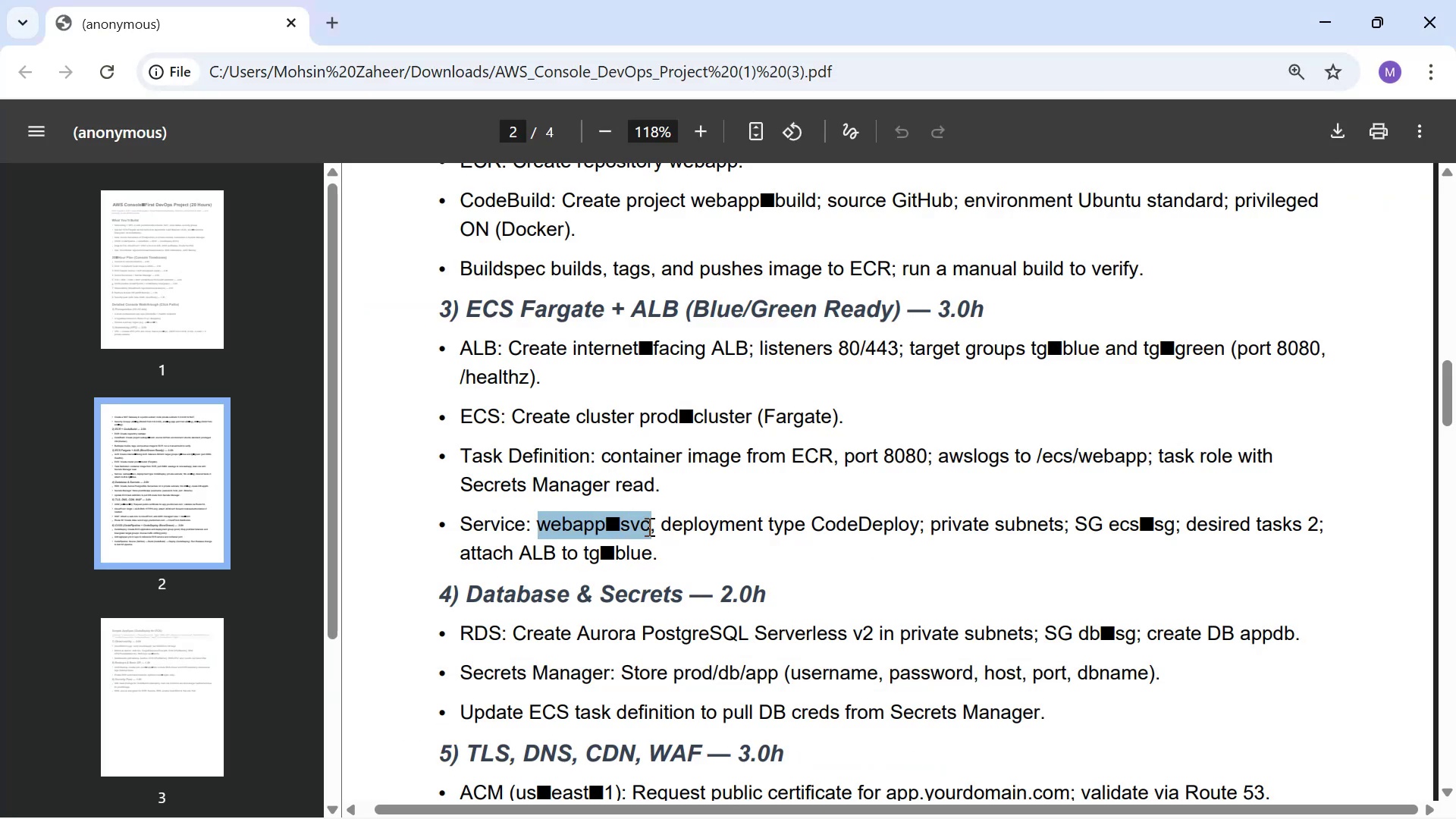 
key(Control+C)
 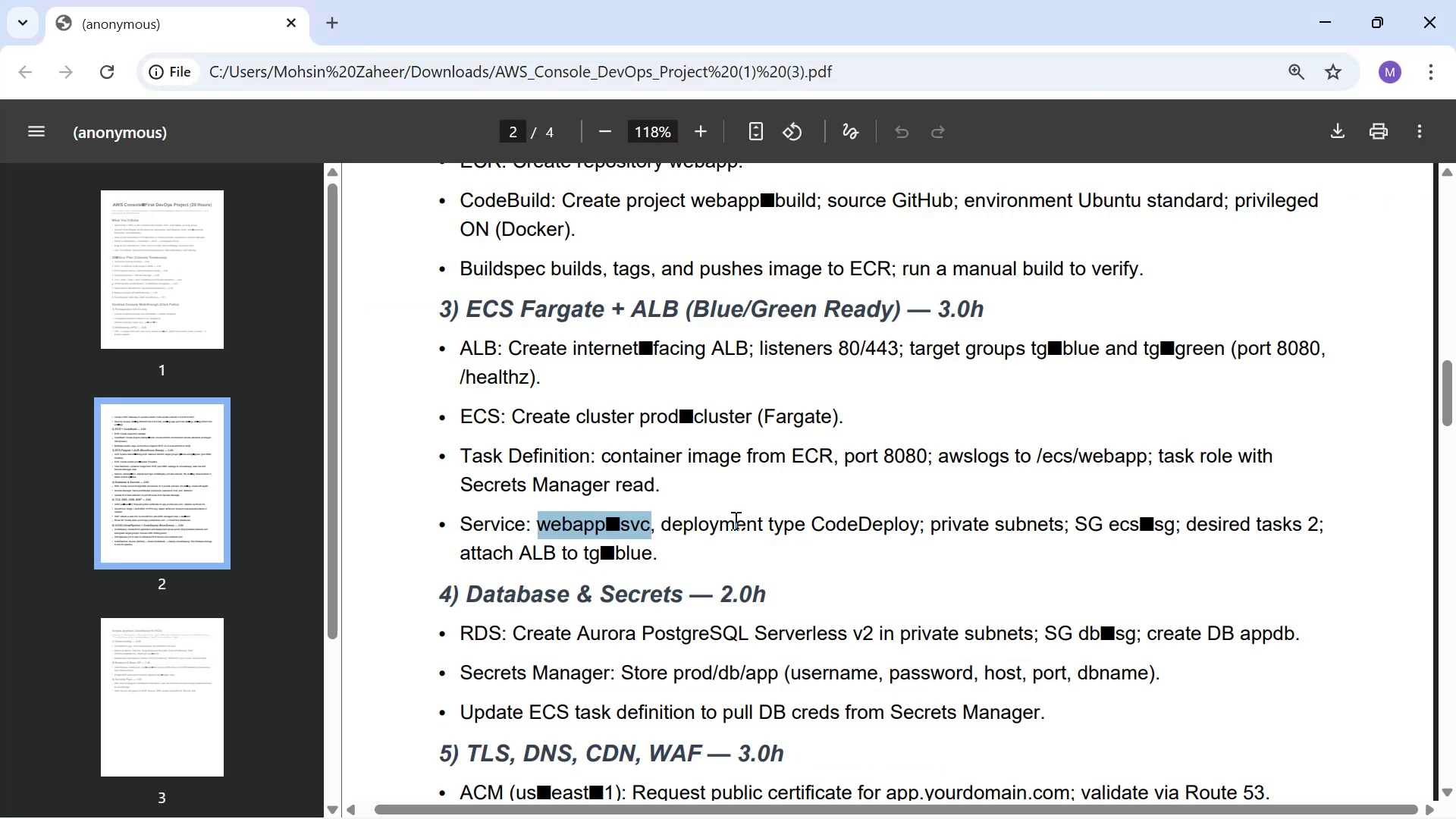 
key(Control+C)
 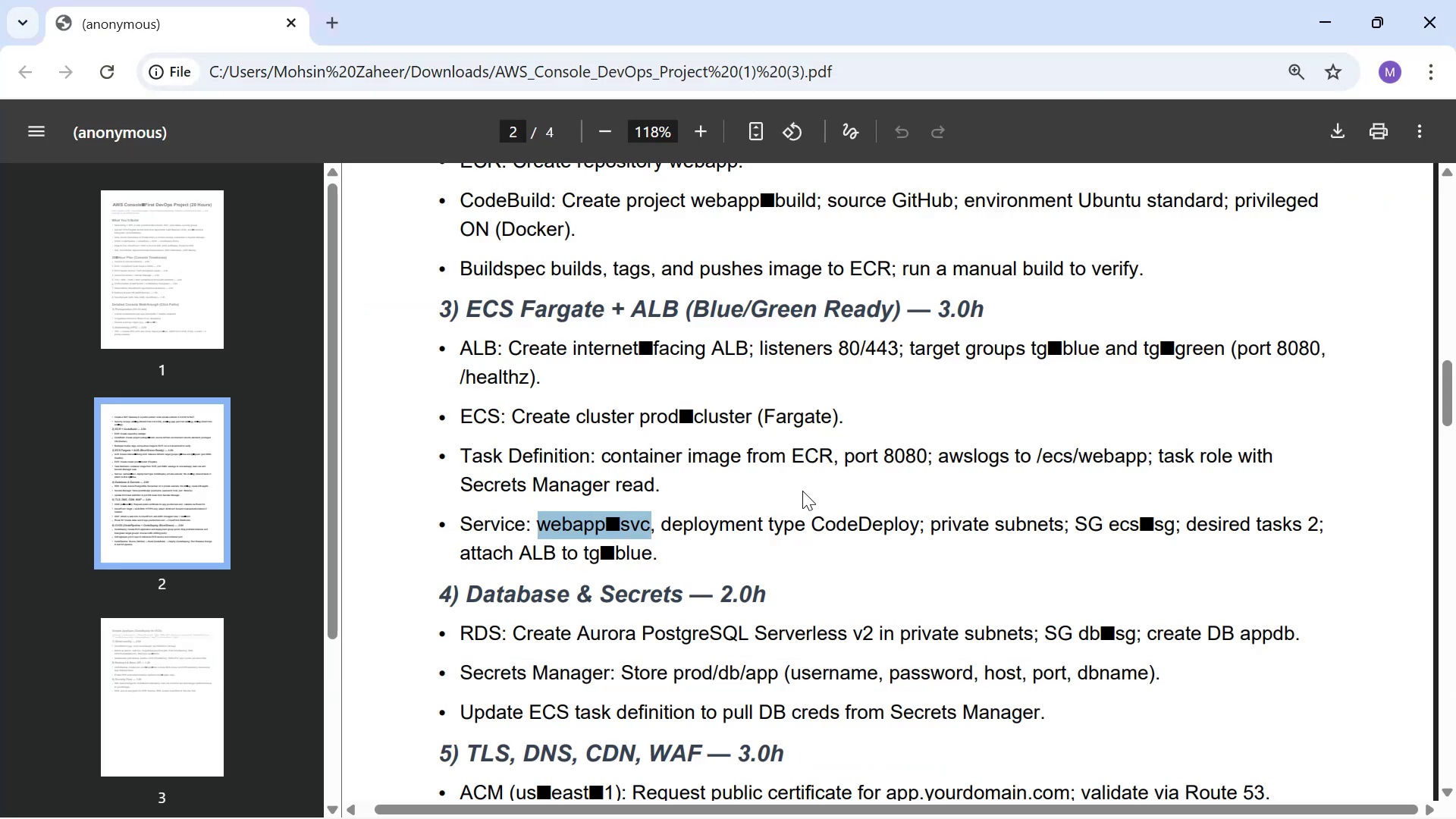 
key(Control+C)
 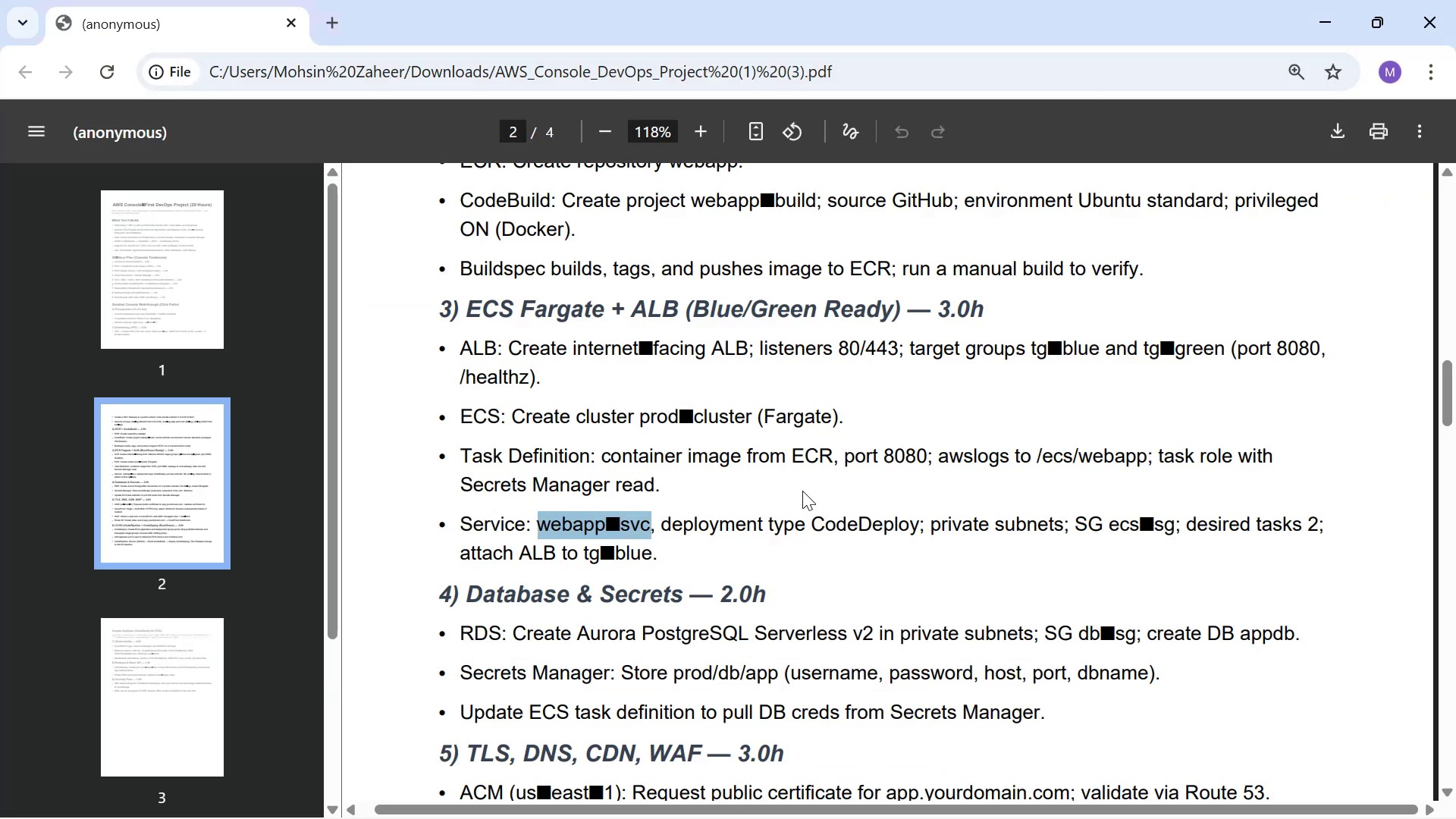 
key(Control+C)
 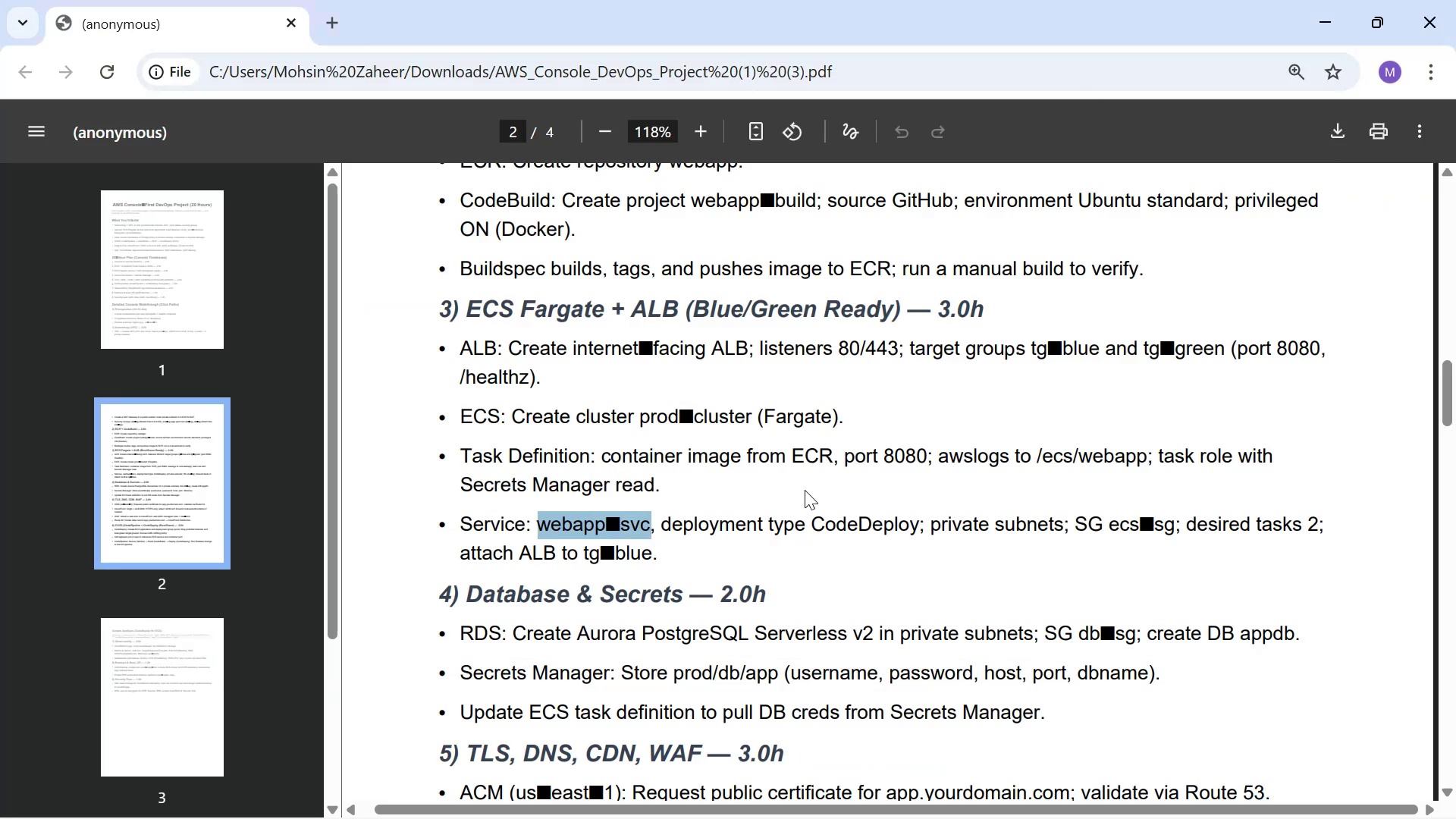 
key(Control+C)
 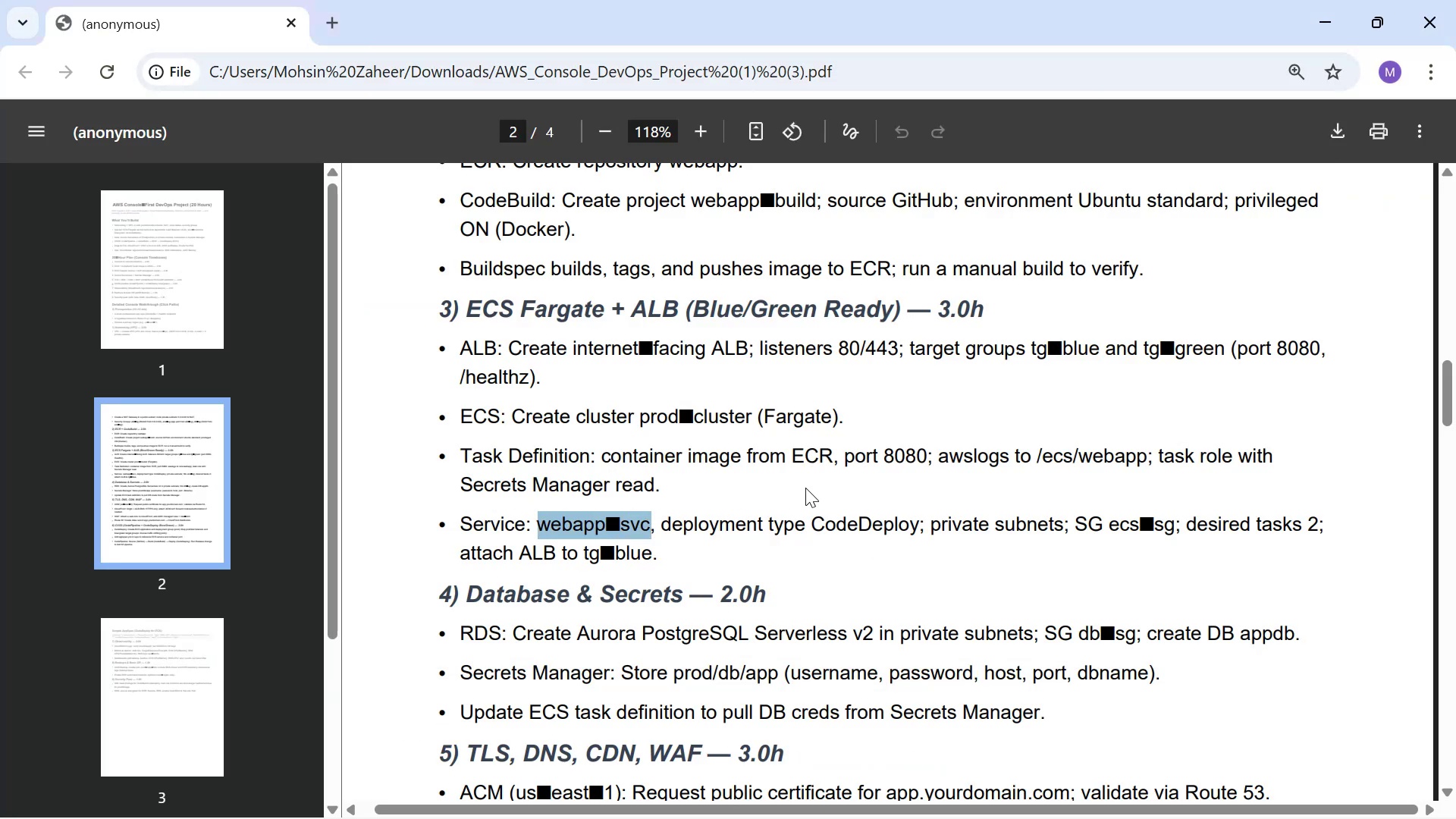 
key(Control+C)
 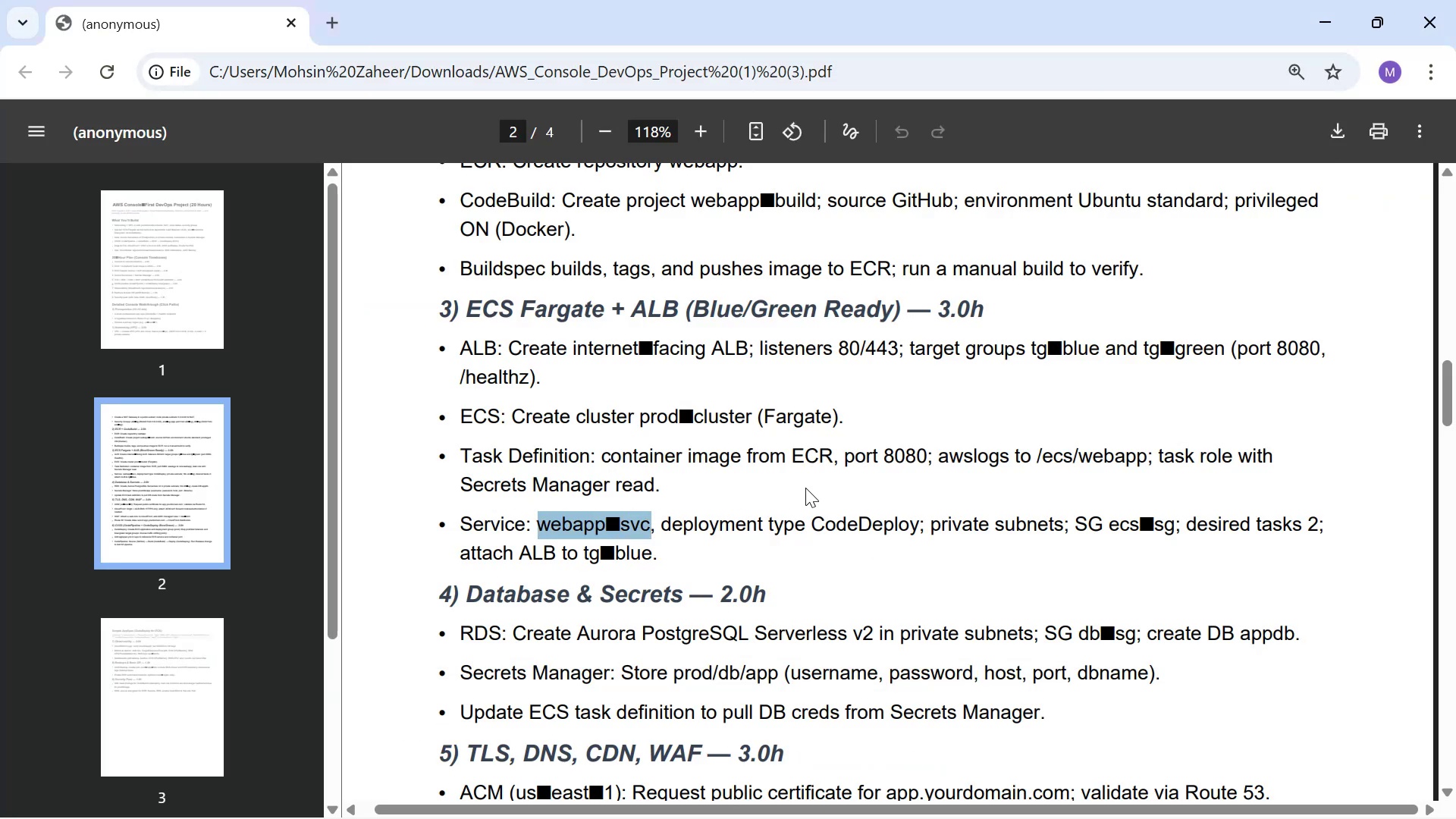 
hold_key(key=AltLeft, duration=1.5)
 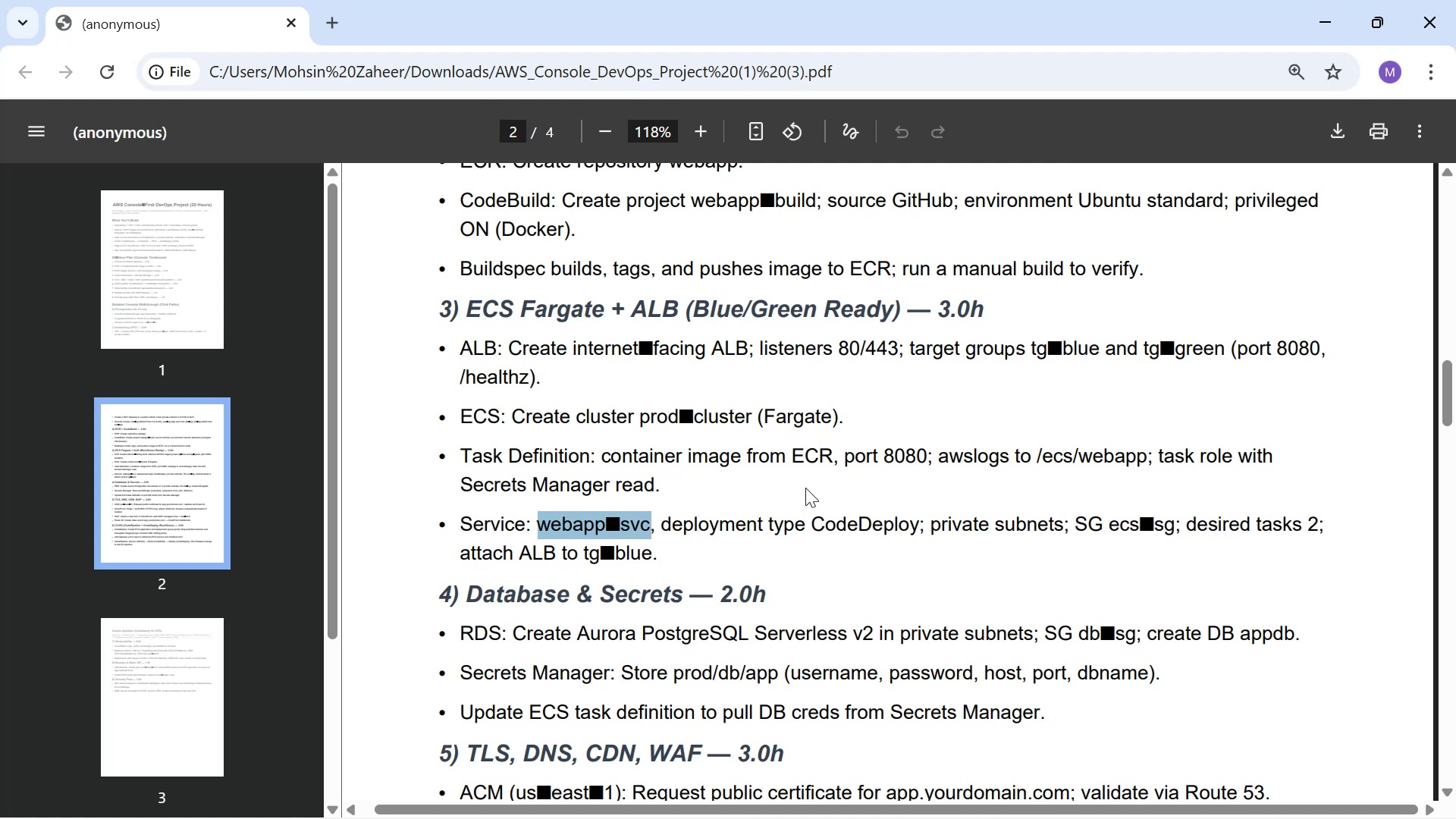 
hold_key(key=AltLeft, duration=1.52)
 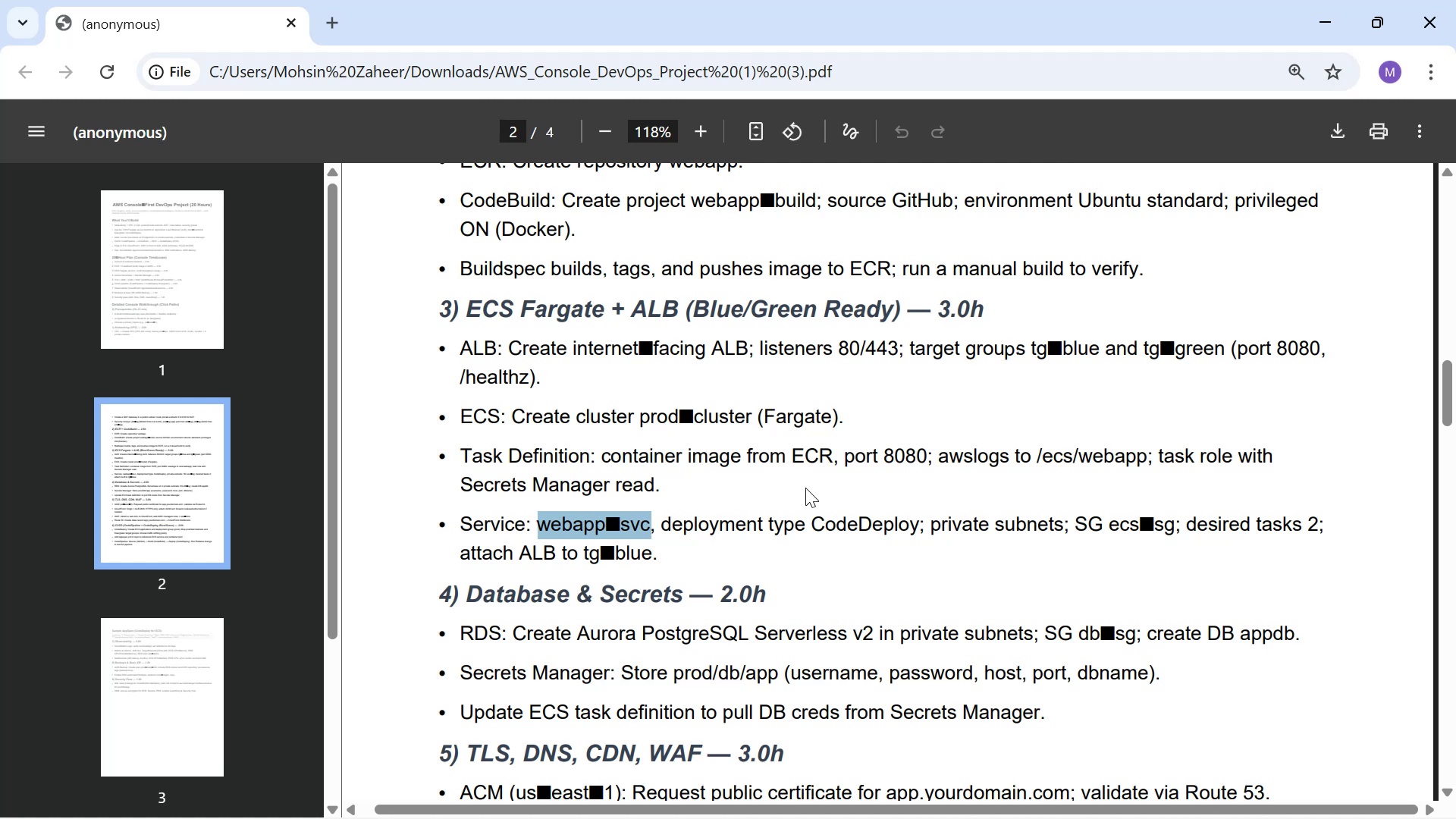 
hold_key(key=AltLeft, duration=1.51)
 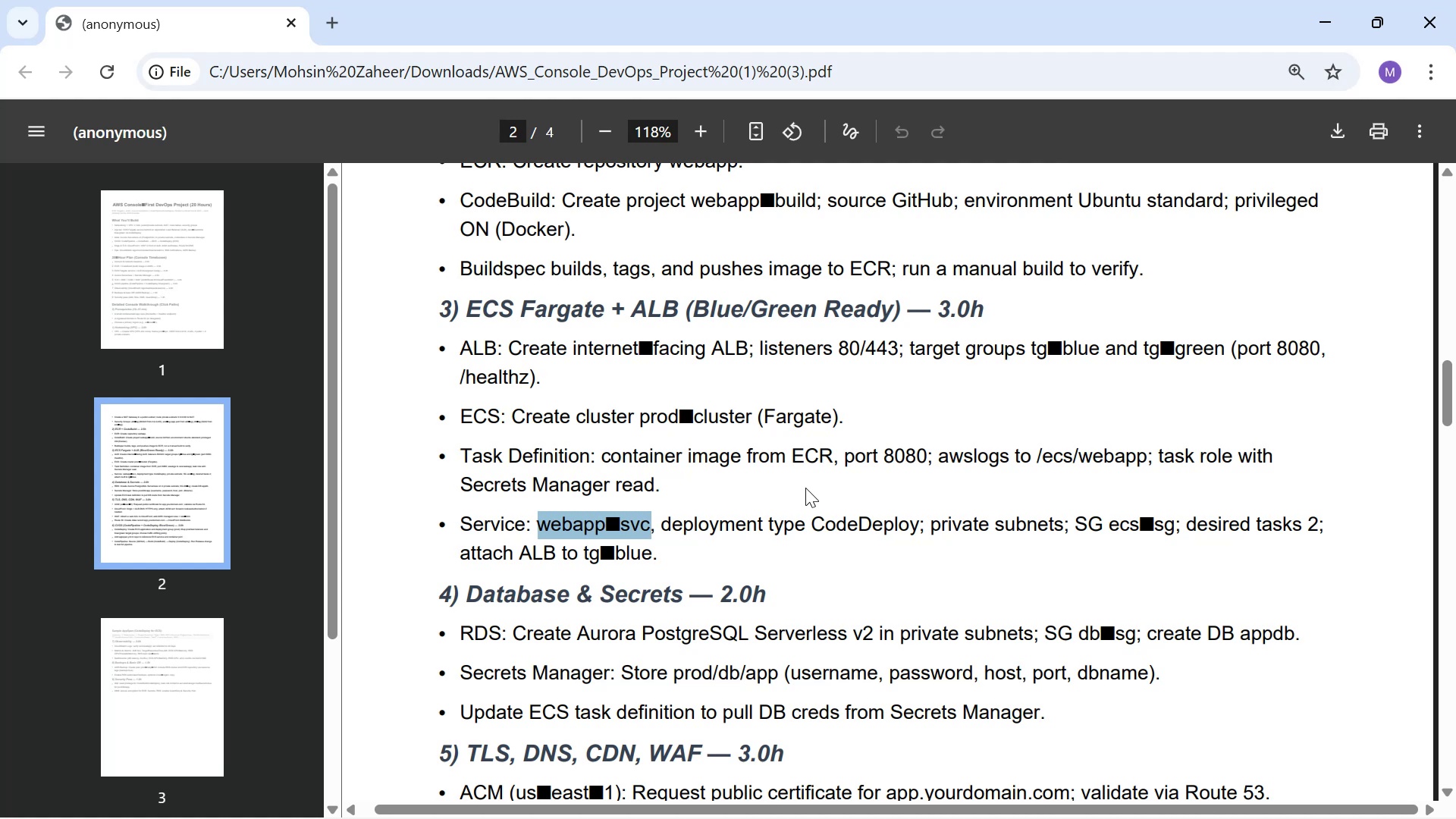 
key(Alt+Tab)
 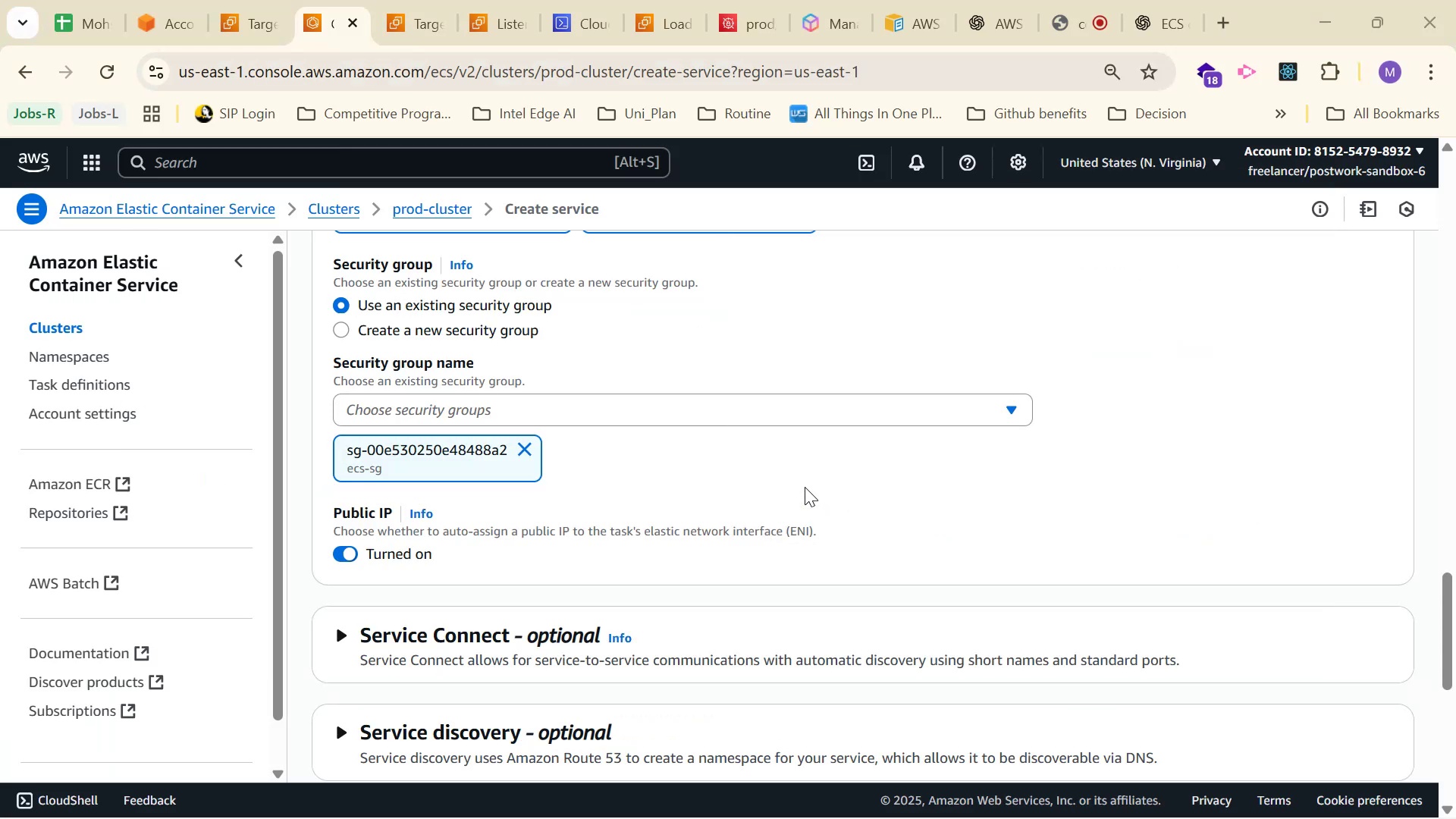 
scroll: coordinate [700, 499], scroll_direction: up, amount: 21.0
 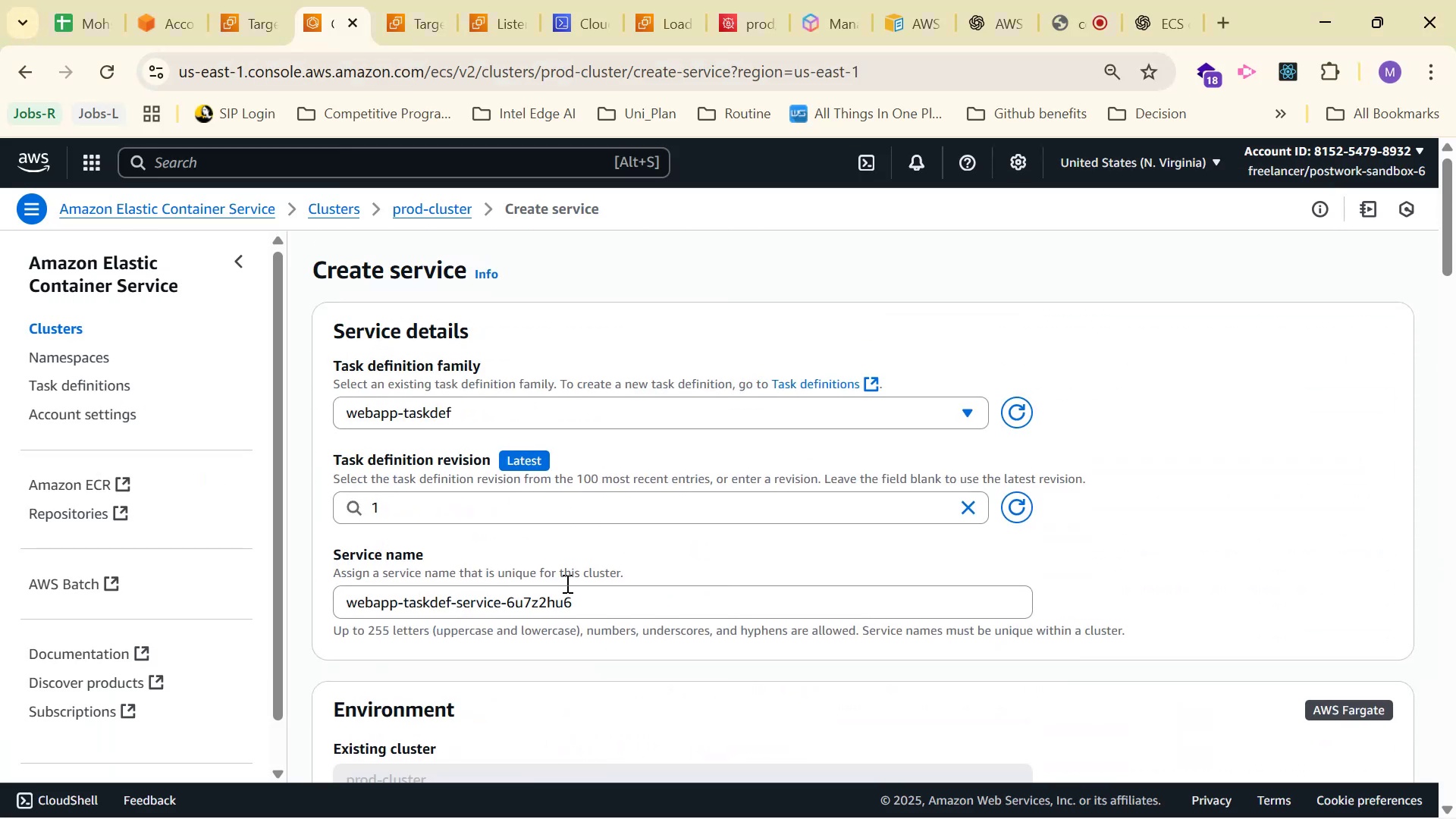 
key(Control+A)
 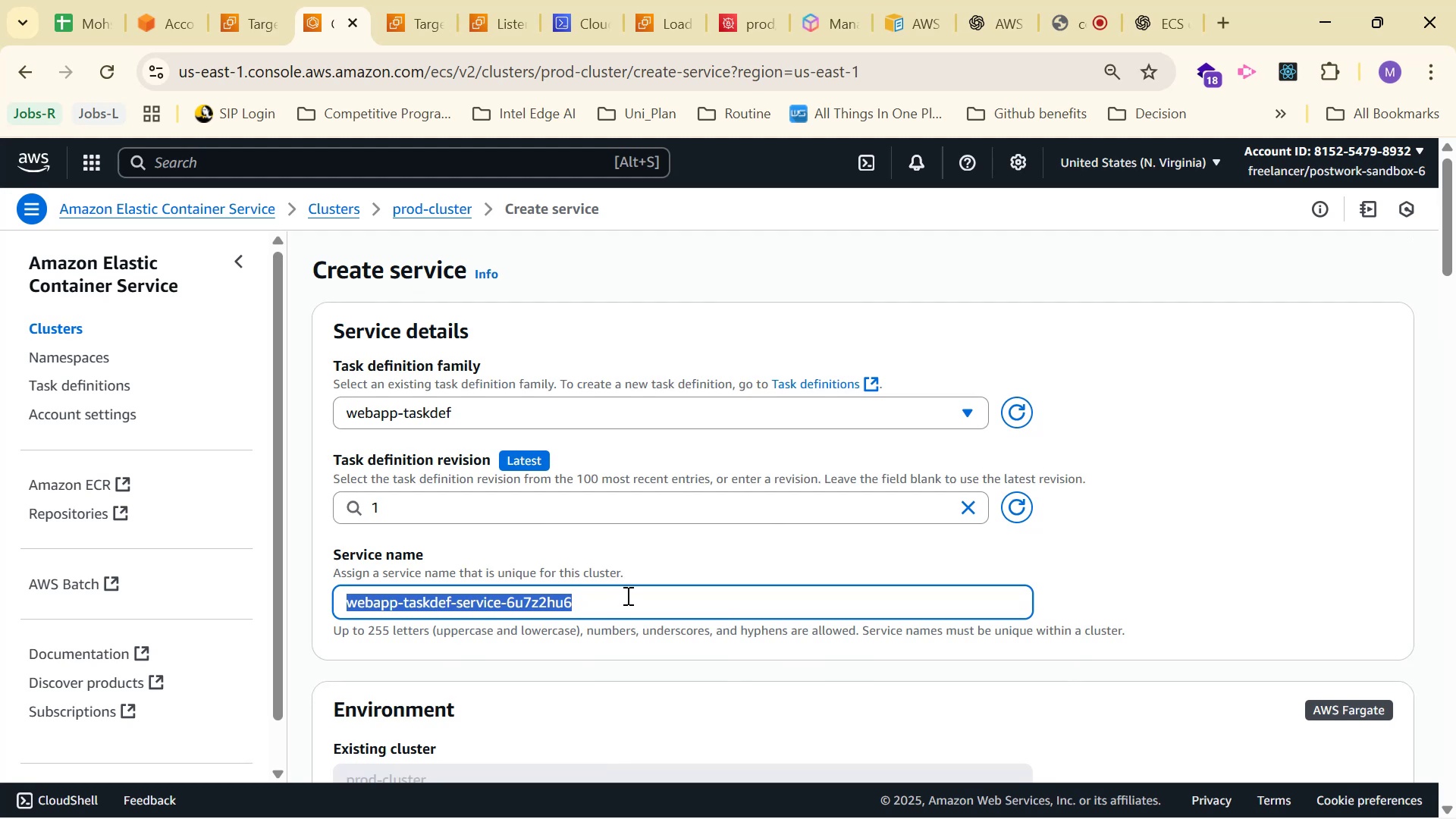 
key(Control+V)
 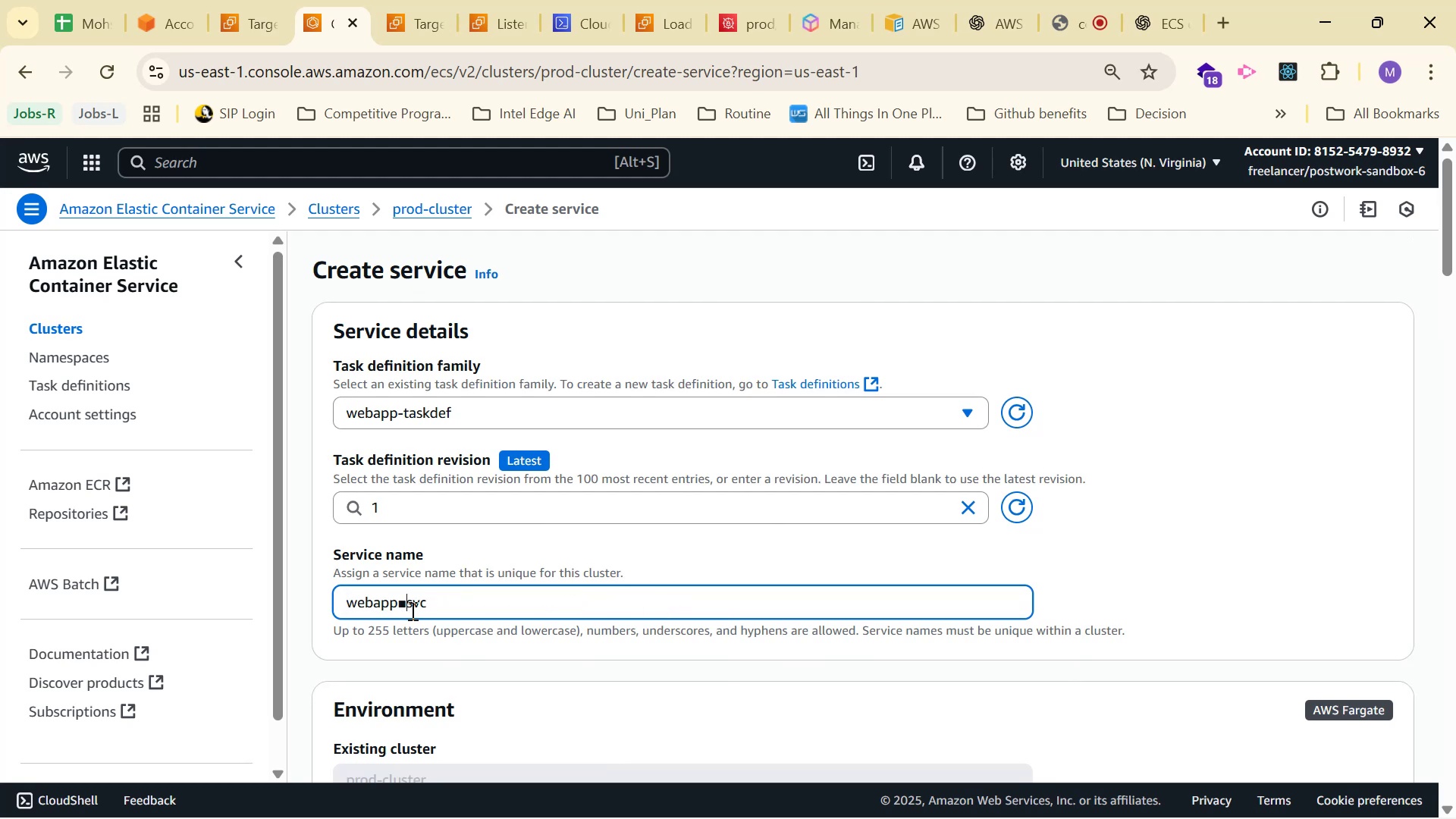 
key(Backspace)
 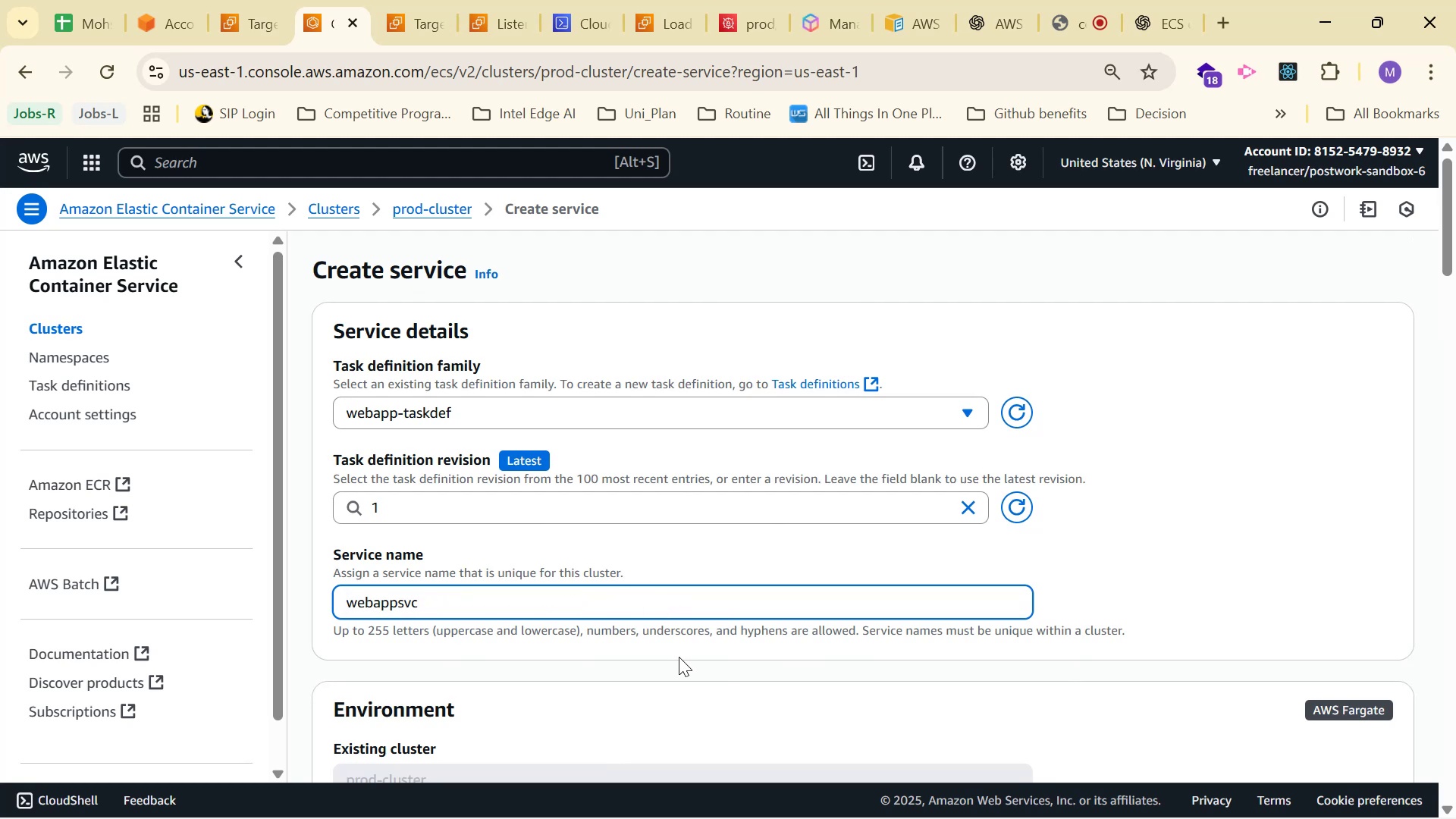 
key(Minus)
 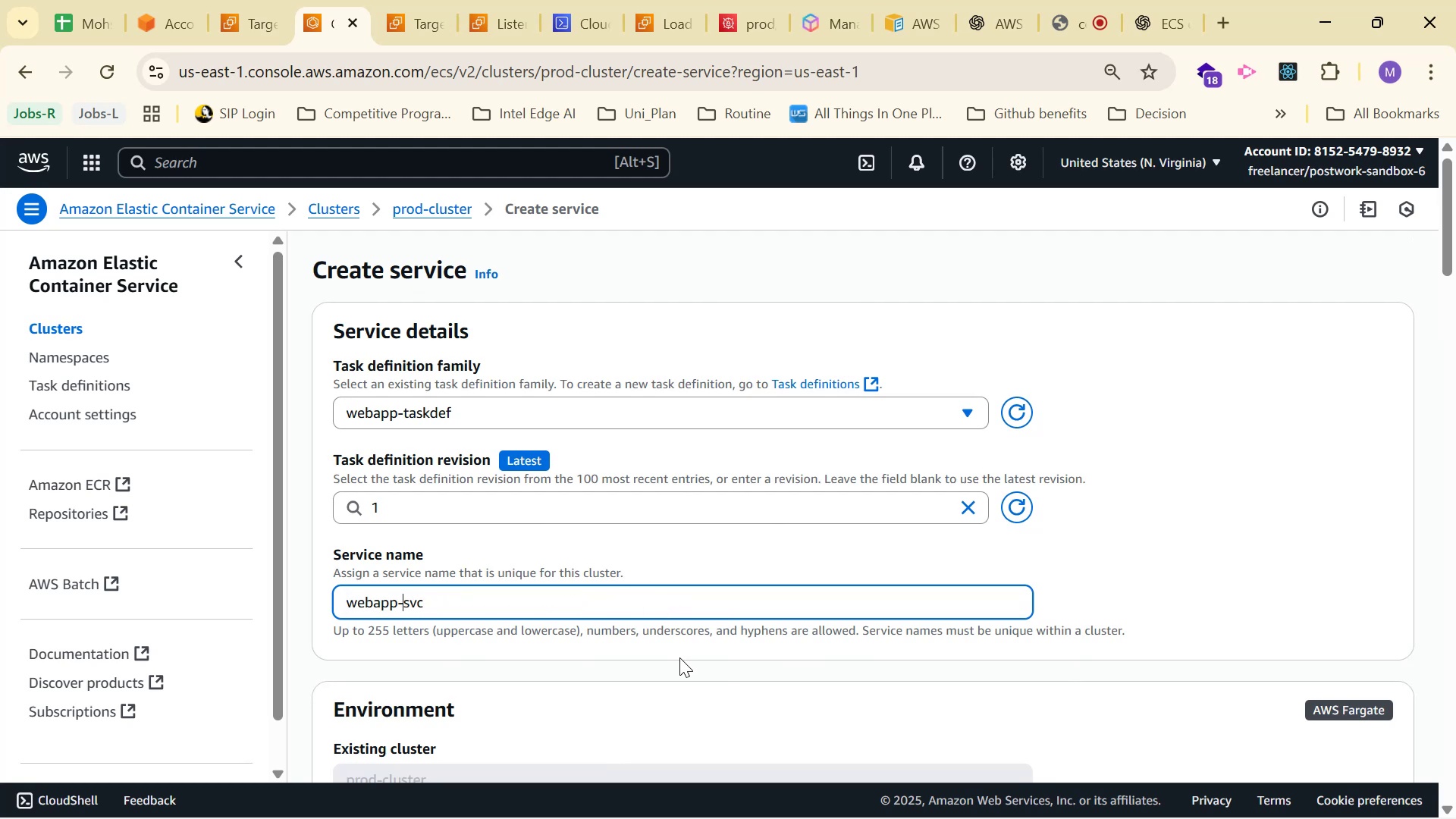 
hold_key(key=ArrowLeft, duration=0.76)
 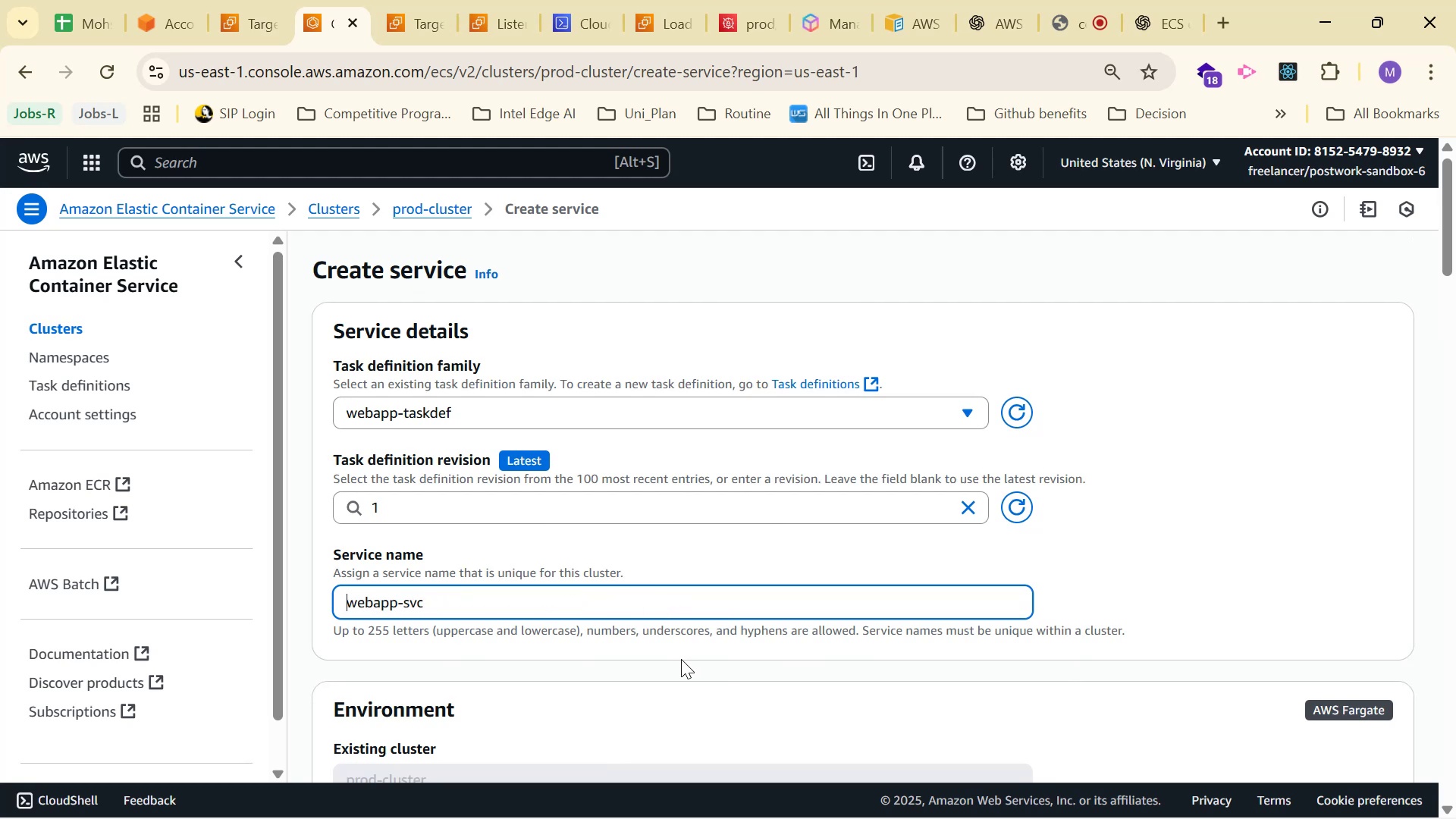 
key(ArrowRight)
 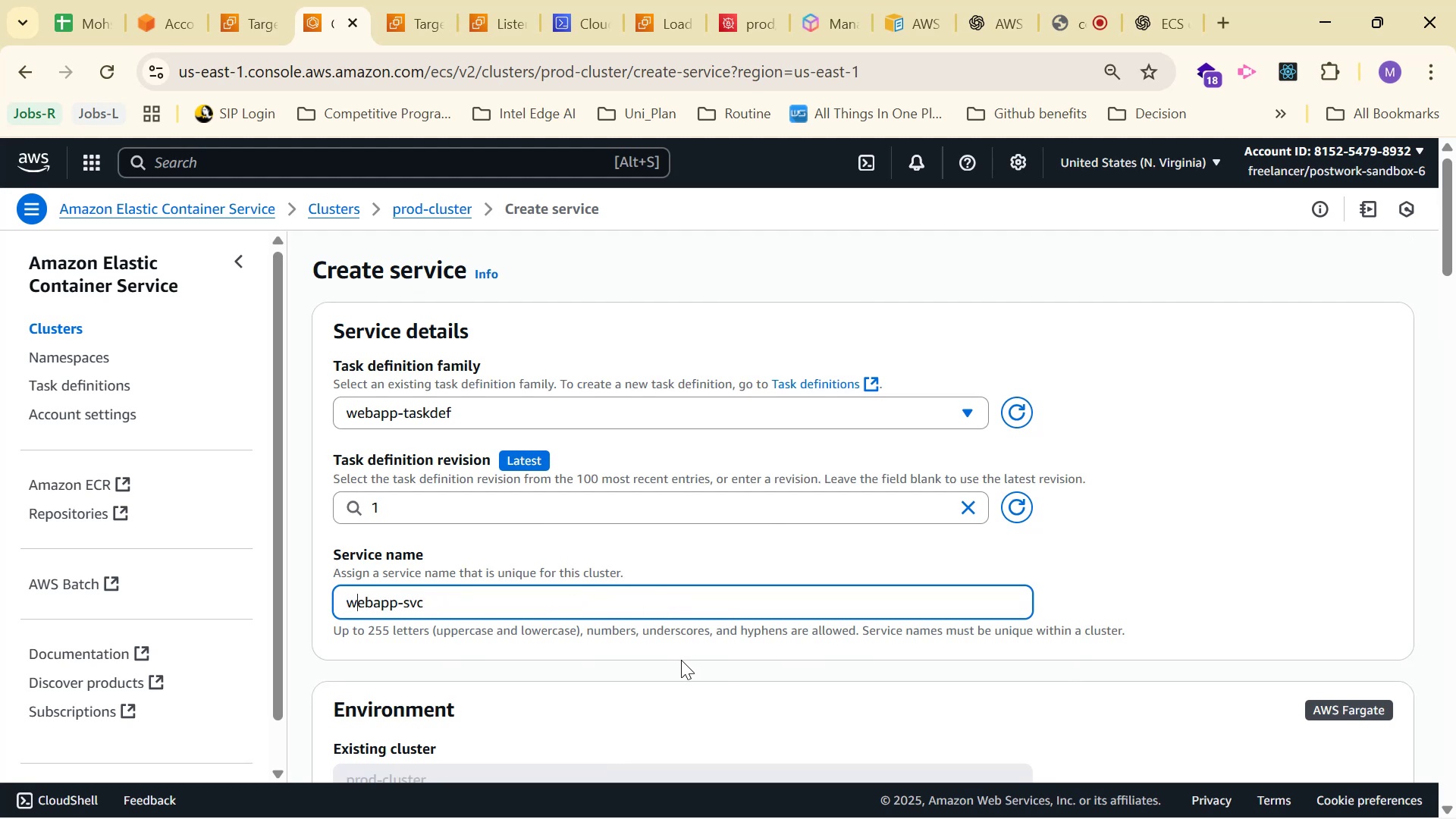 
key(ArrowLeft)
 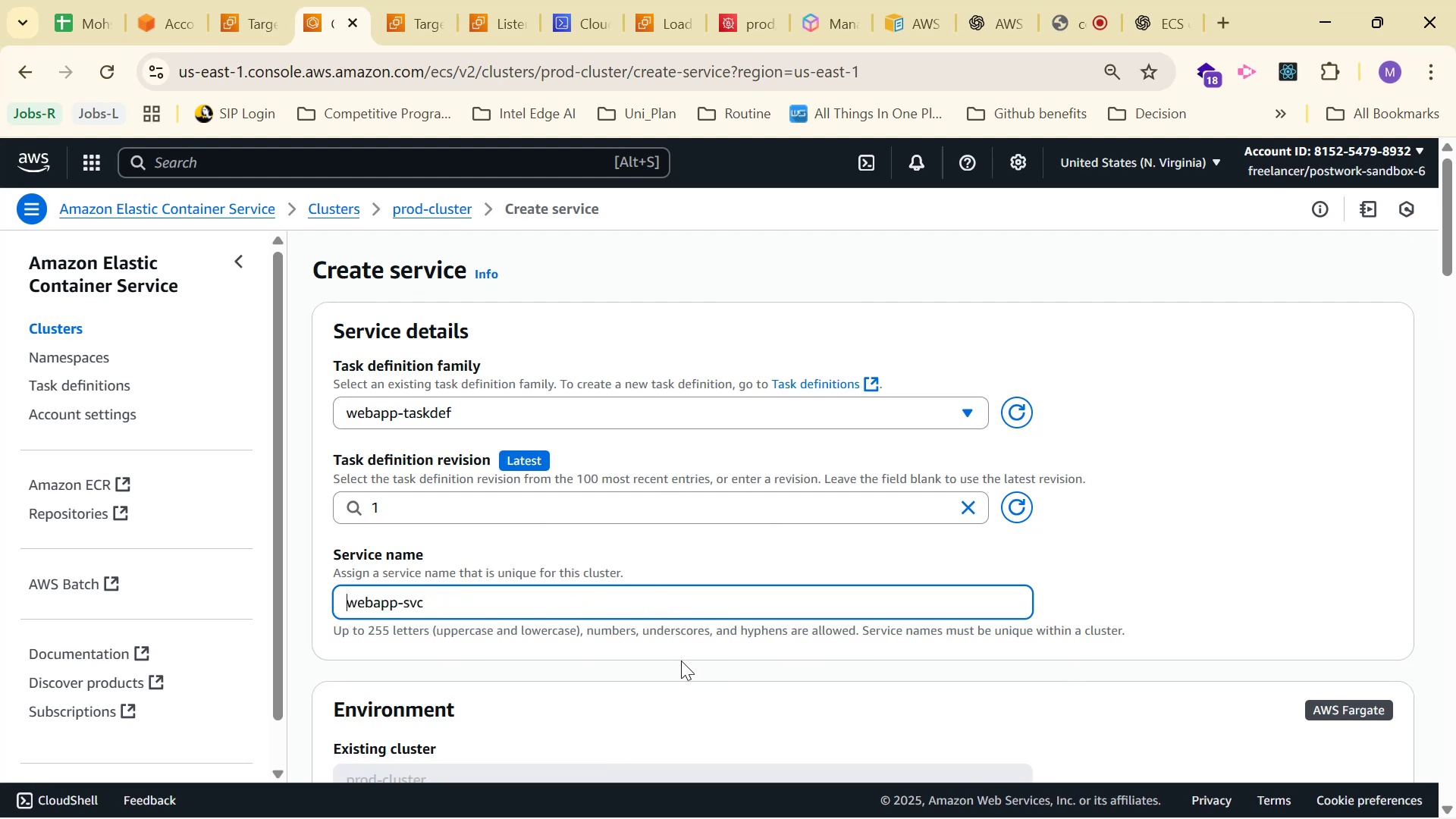 
key(Backspace)
 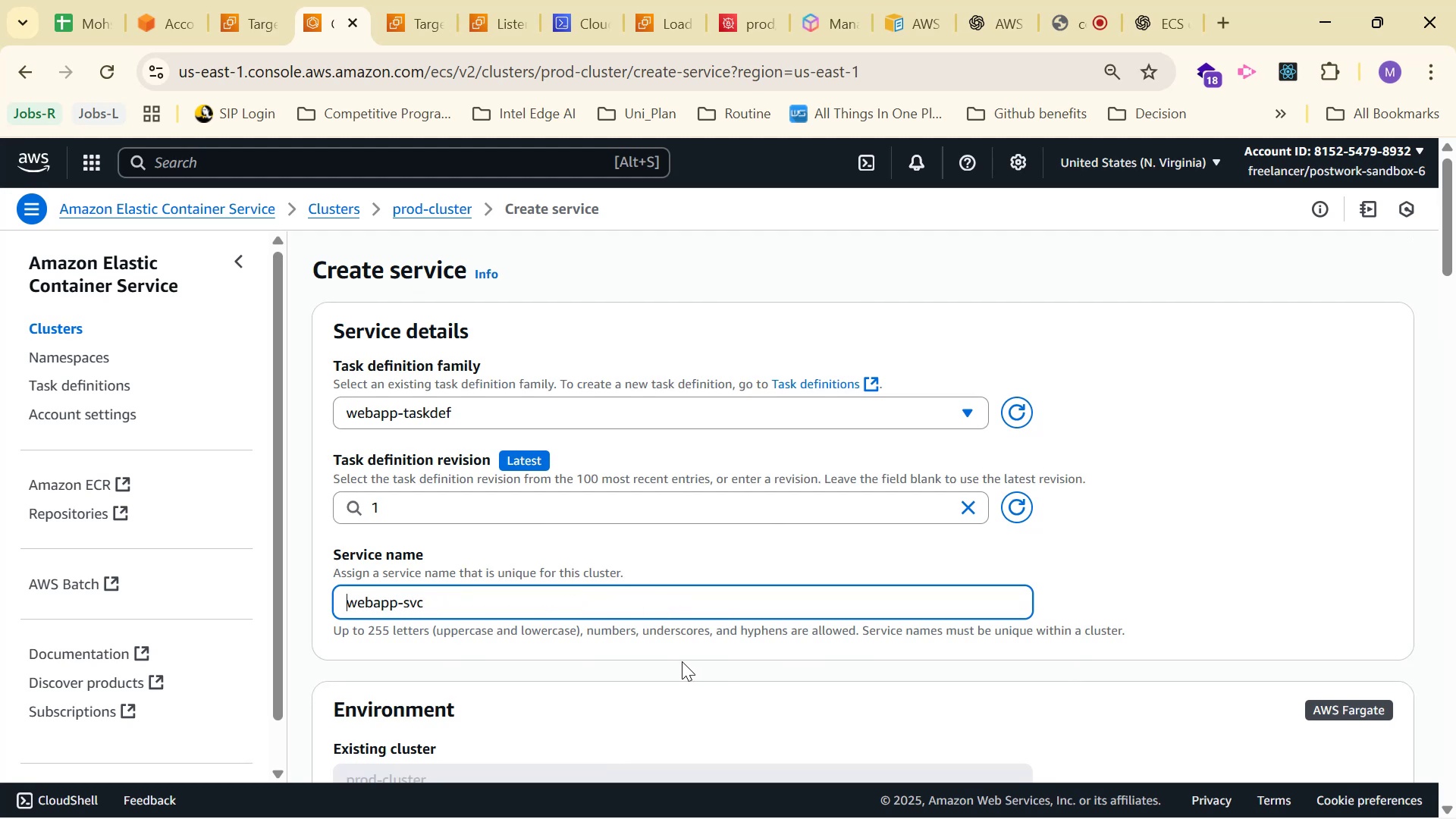 
key(Backspace)
 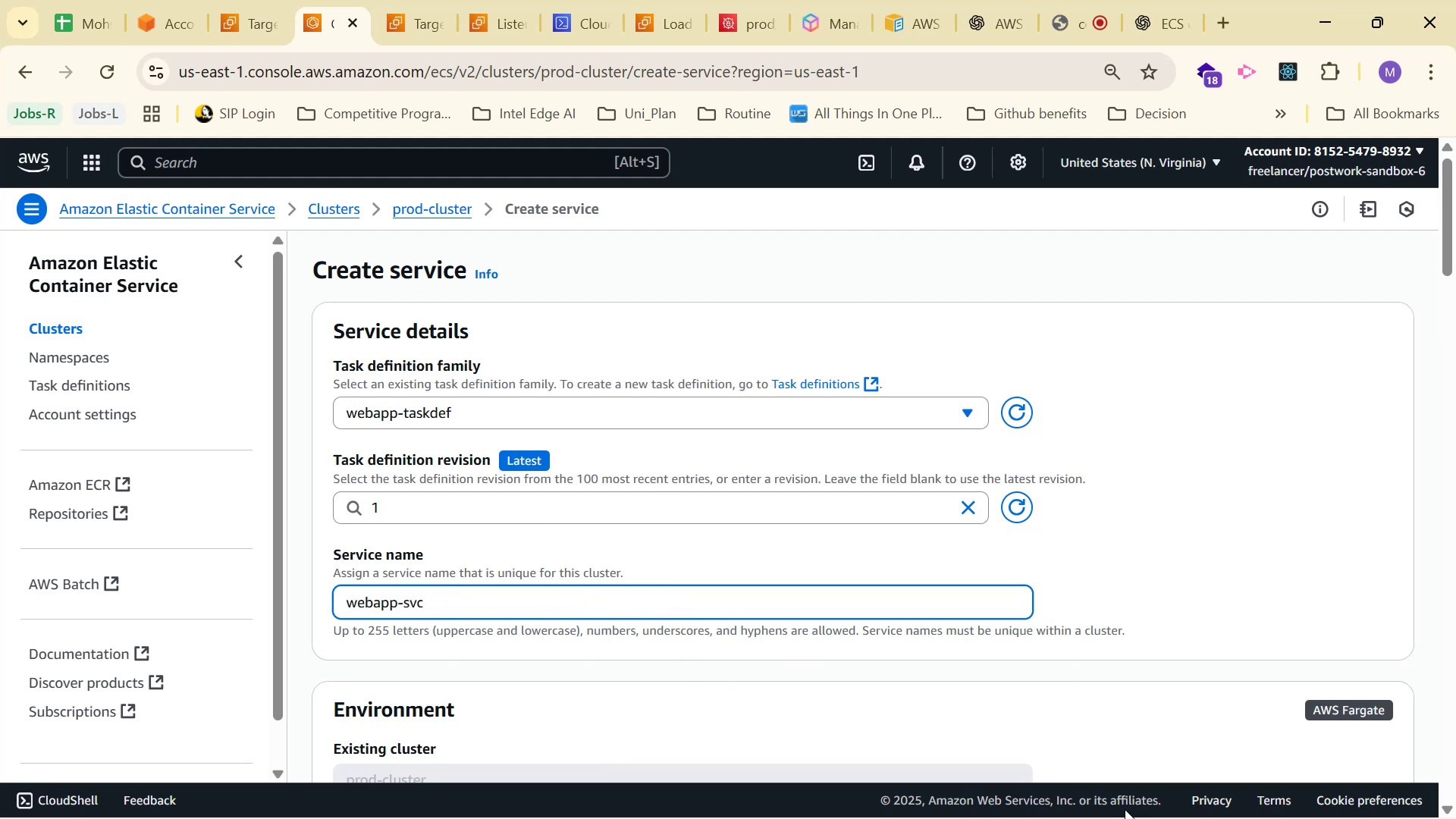 
scroll: coordinate [722, 541], scroll_direction: down, amount: 17.0
 